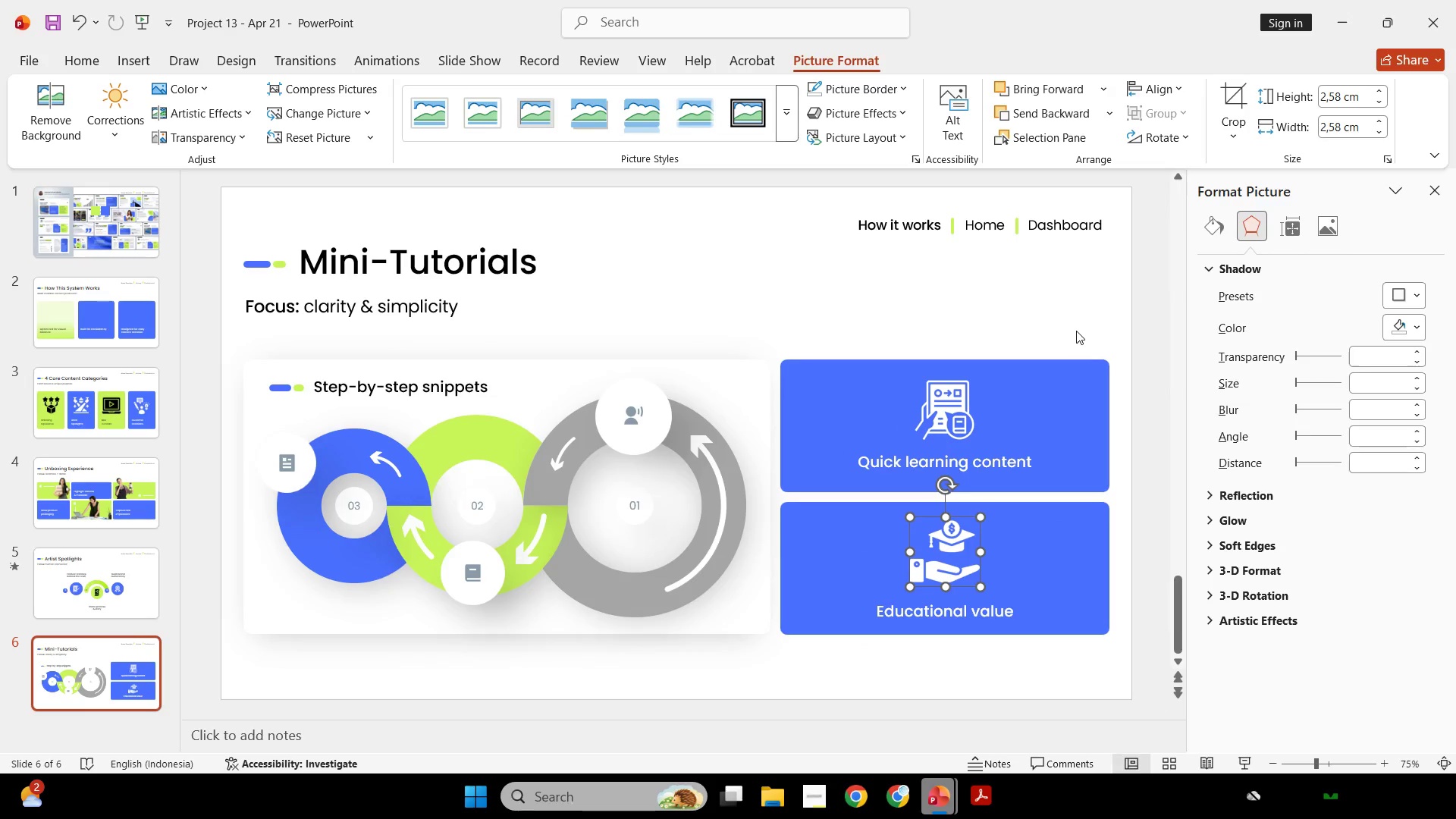 
left_click([1076, 331])
 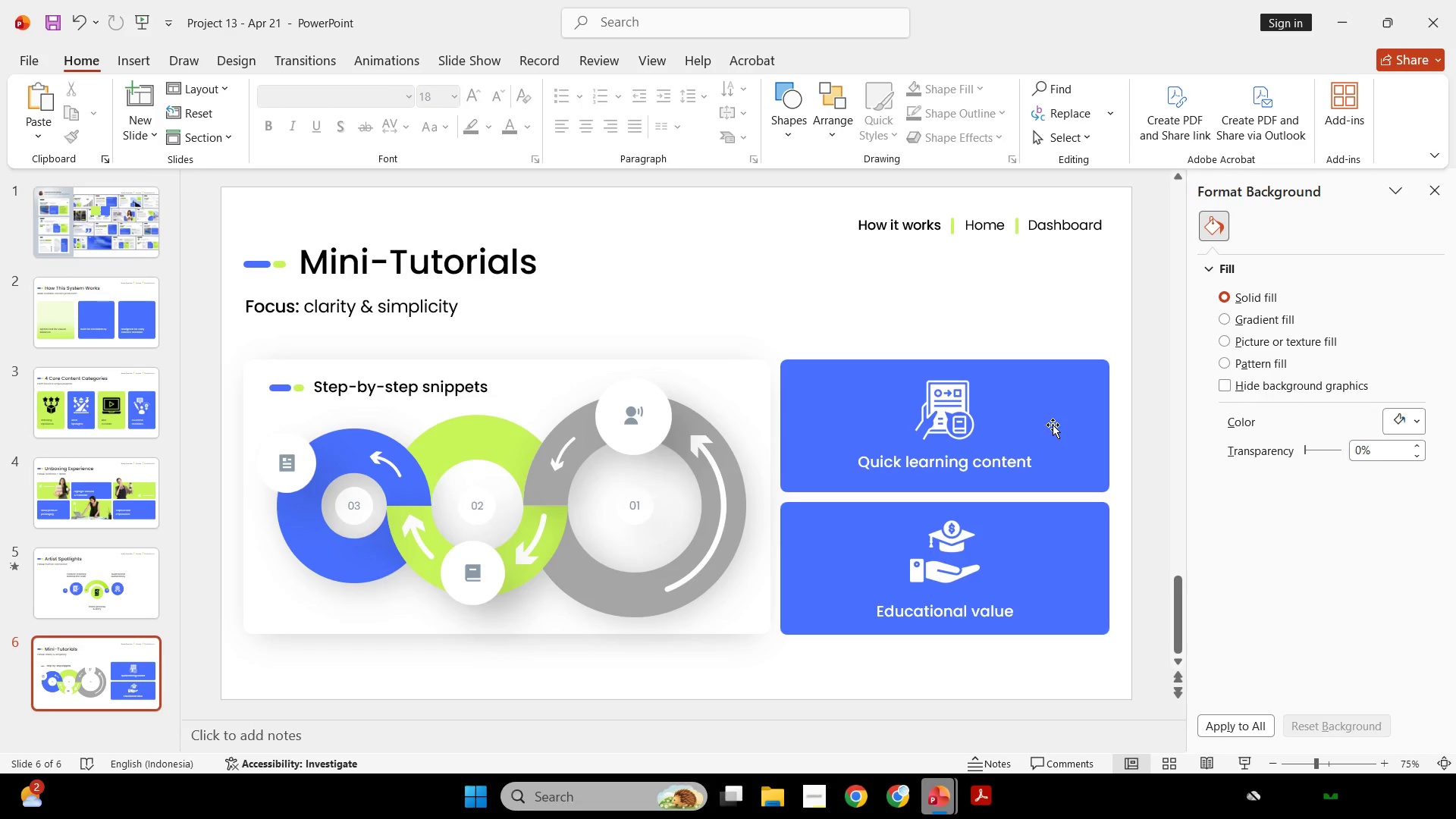 
hold_key(key=ControlLeft, duration=0.38)
scroll: coordinate [1053, 421], scroll_direction: down, amount: 1.0
 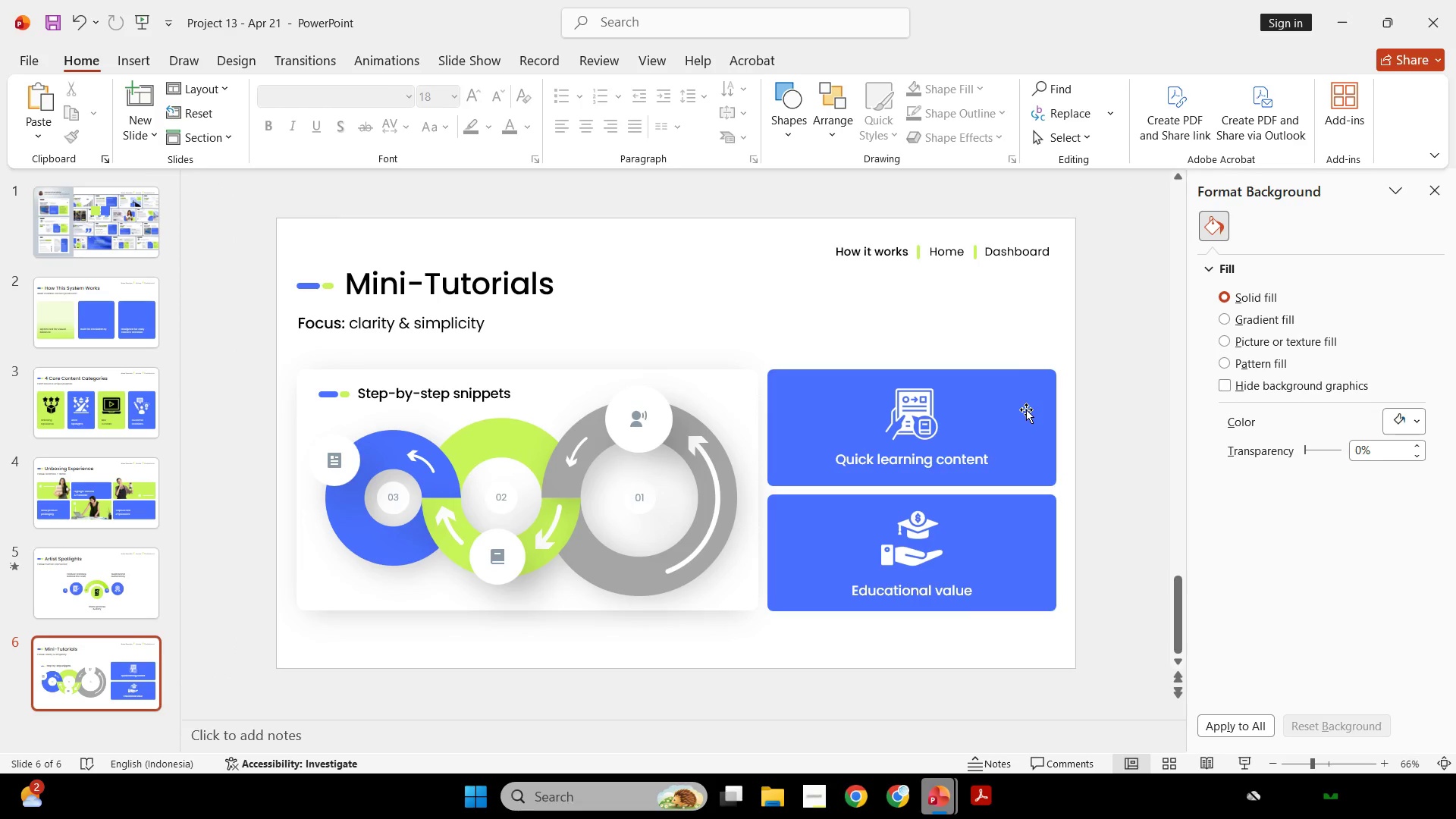 
wait(11.26)
 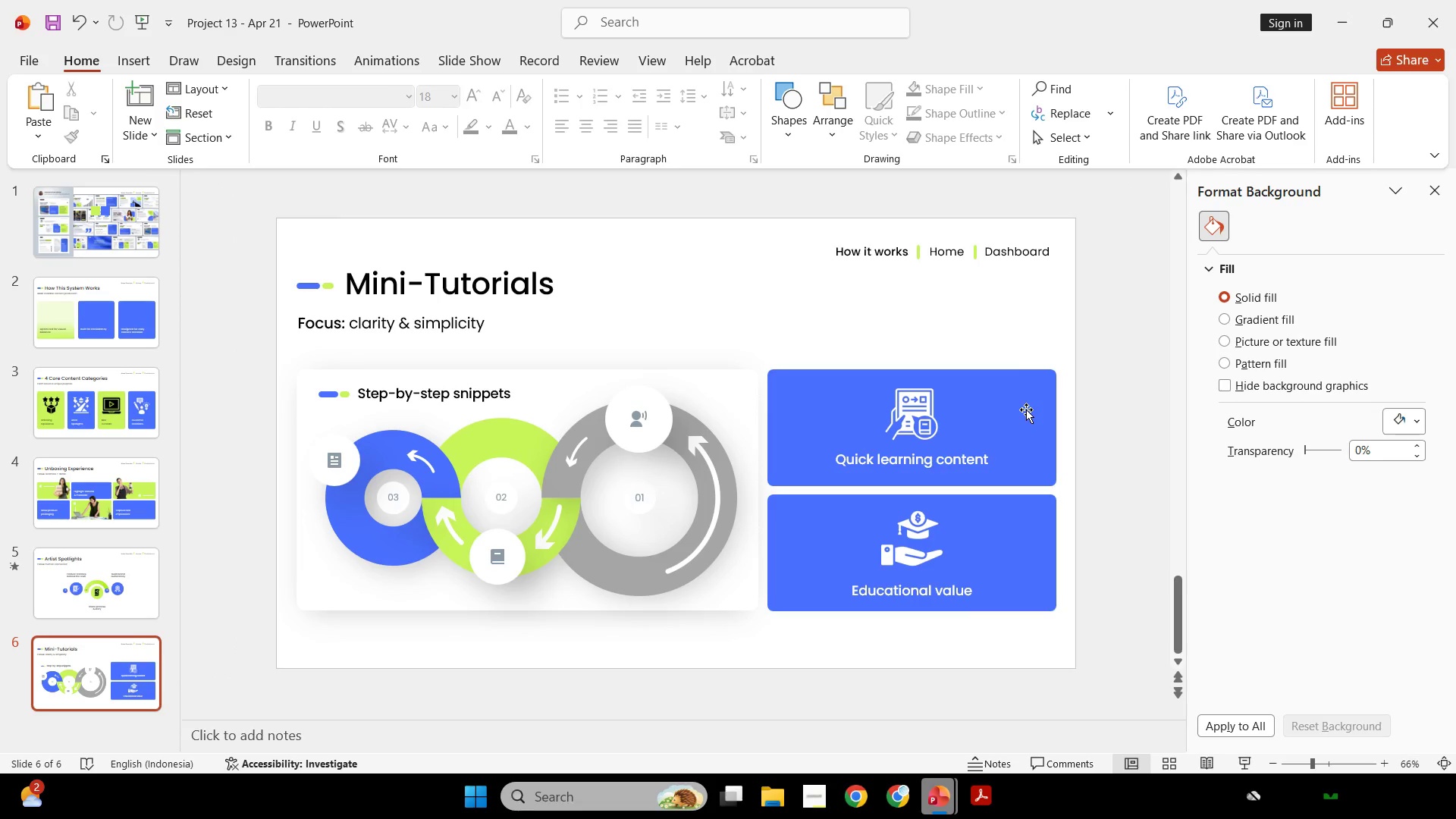 
left_click([1087, 284])
 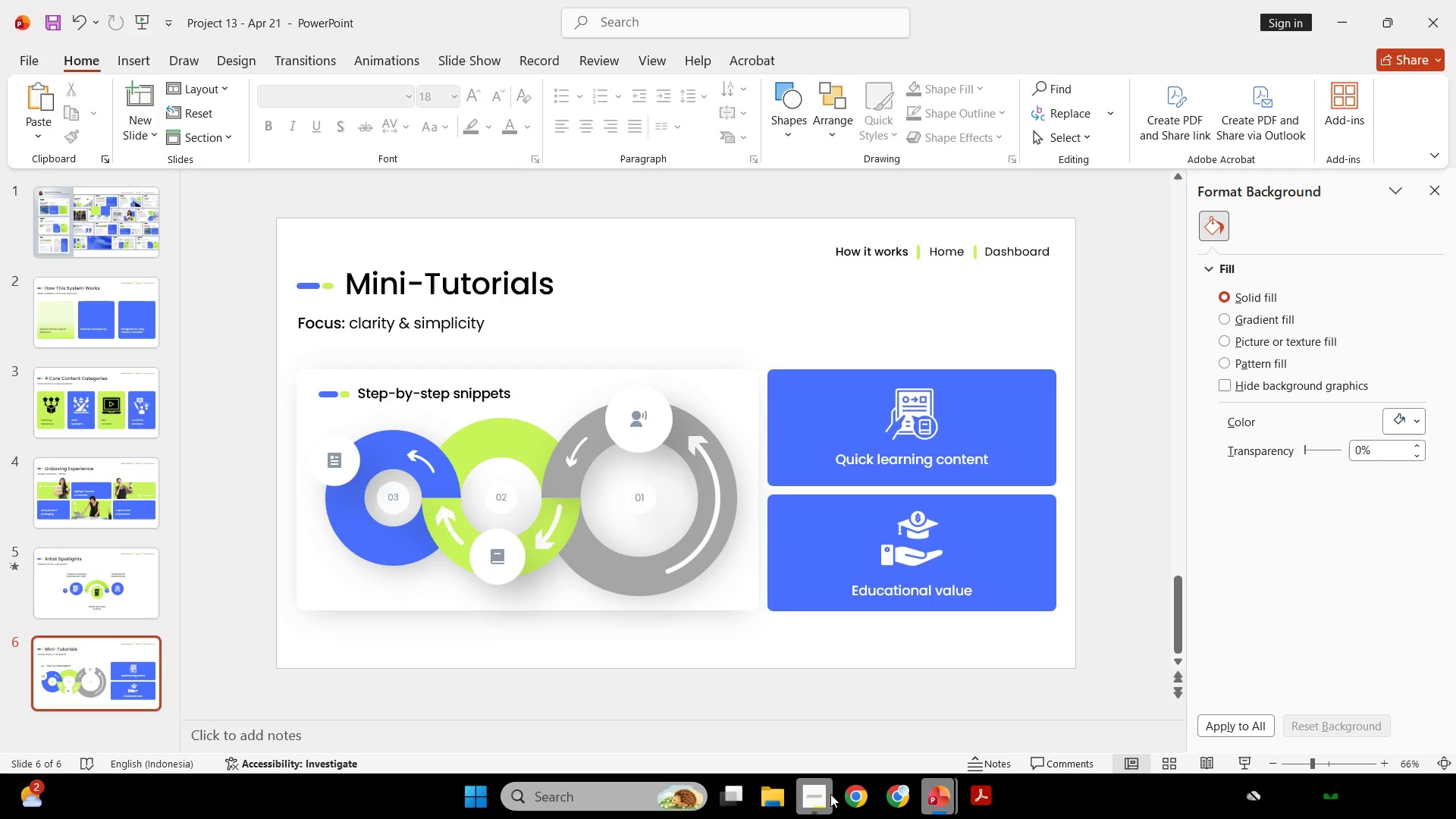 
left_click([830, 794])
 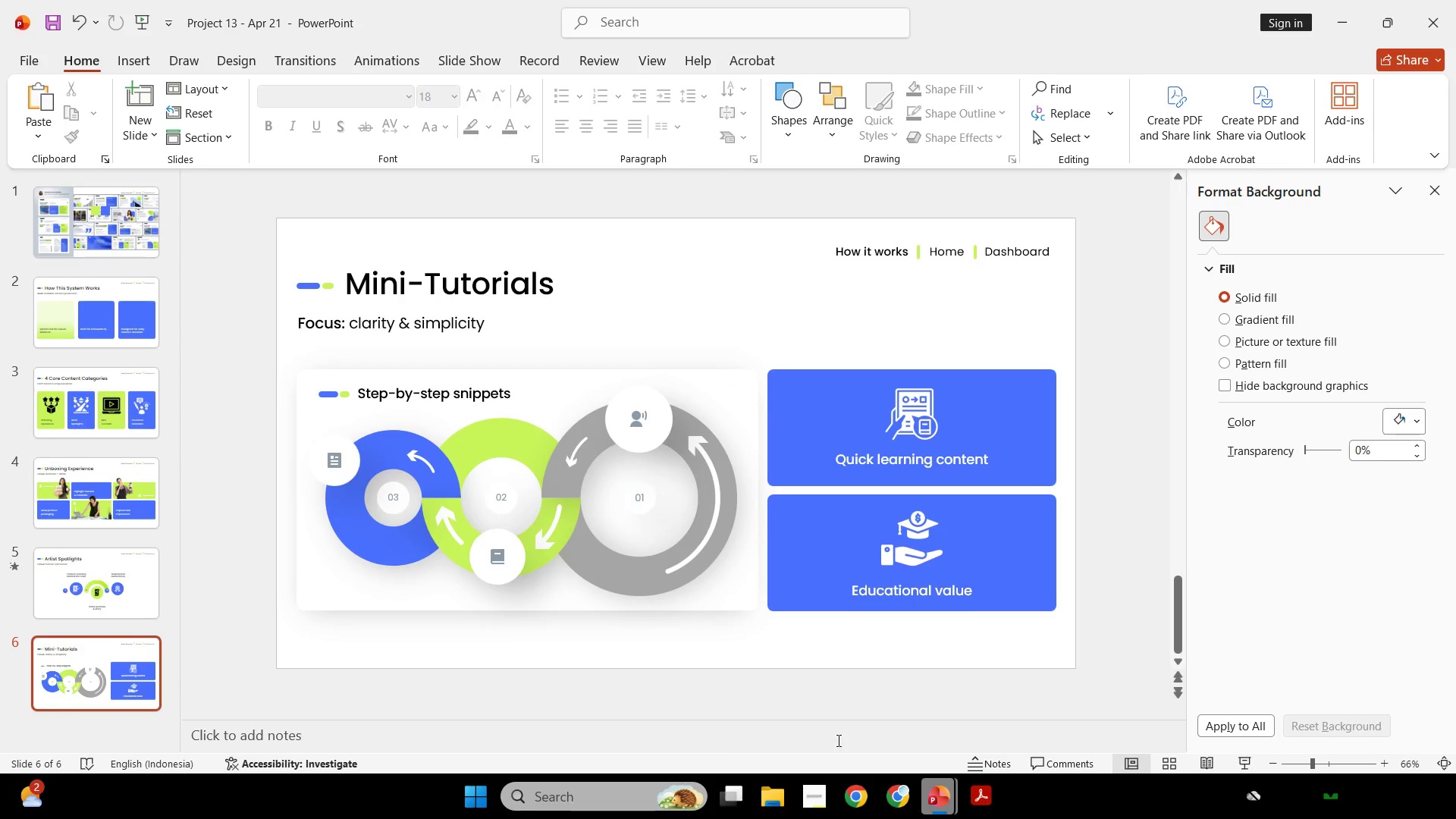 
wait(28.96)
 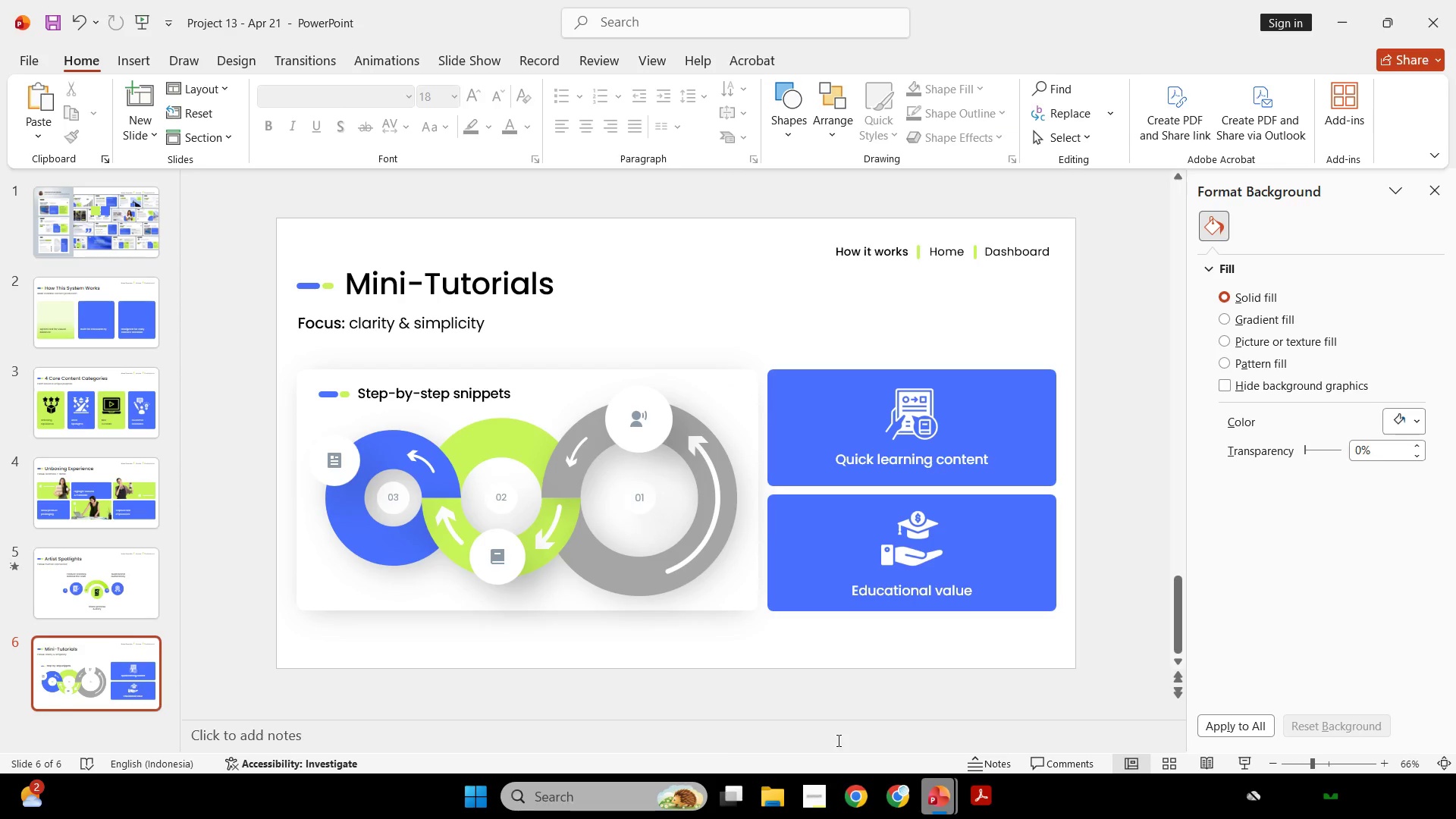 
mouse_move([999, 809])
 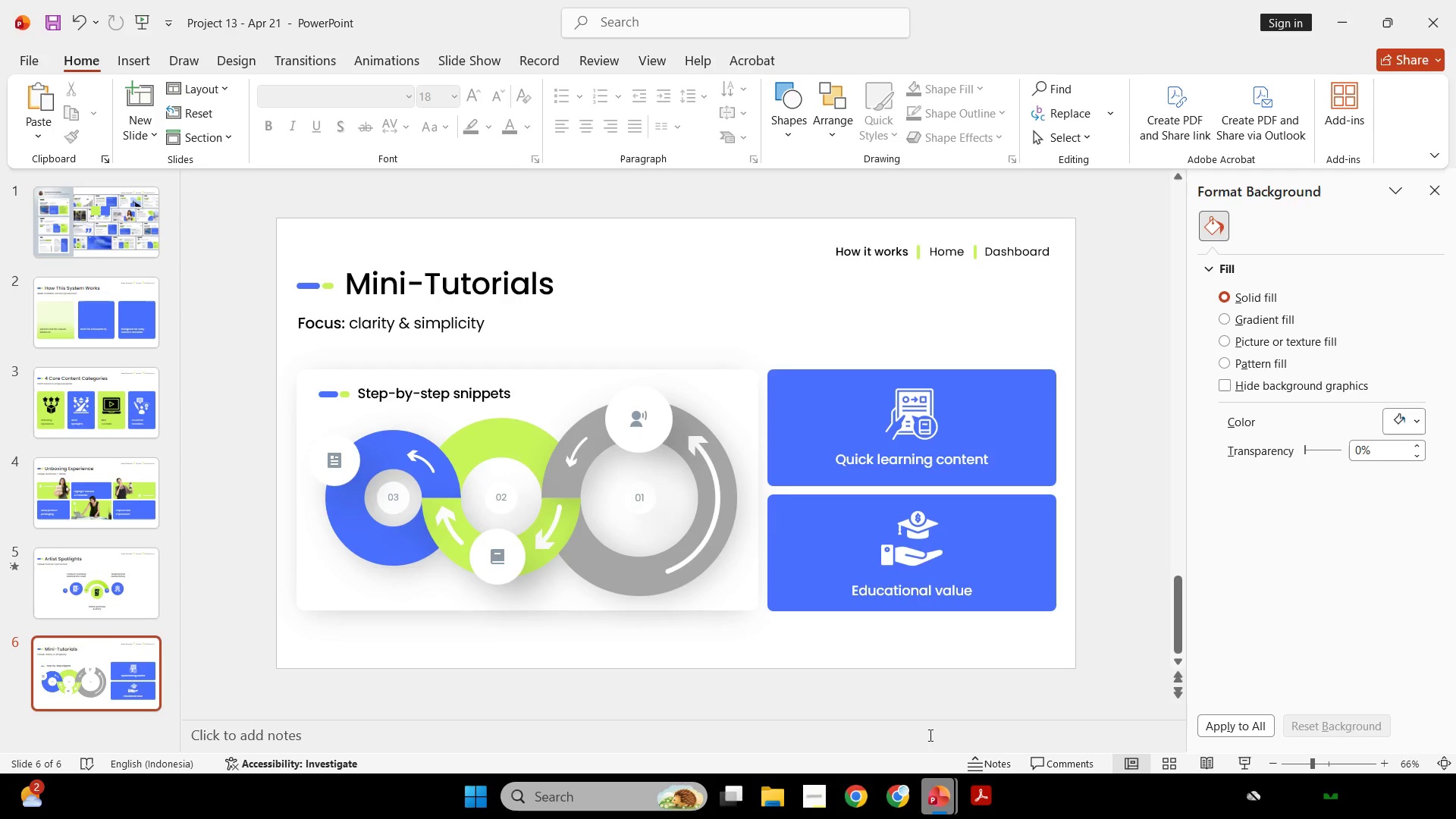 
left_click([908, 684])
 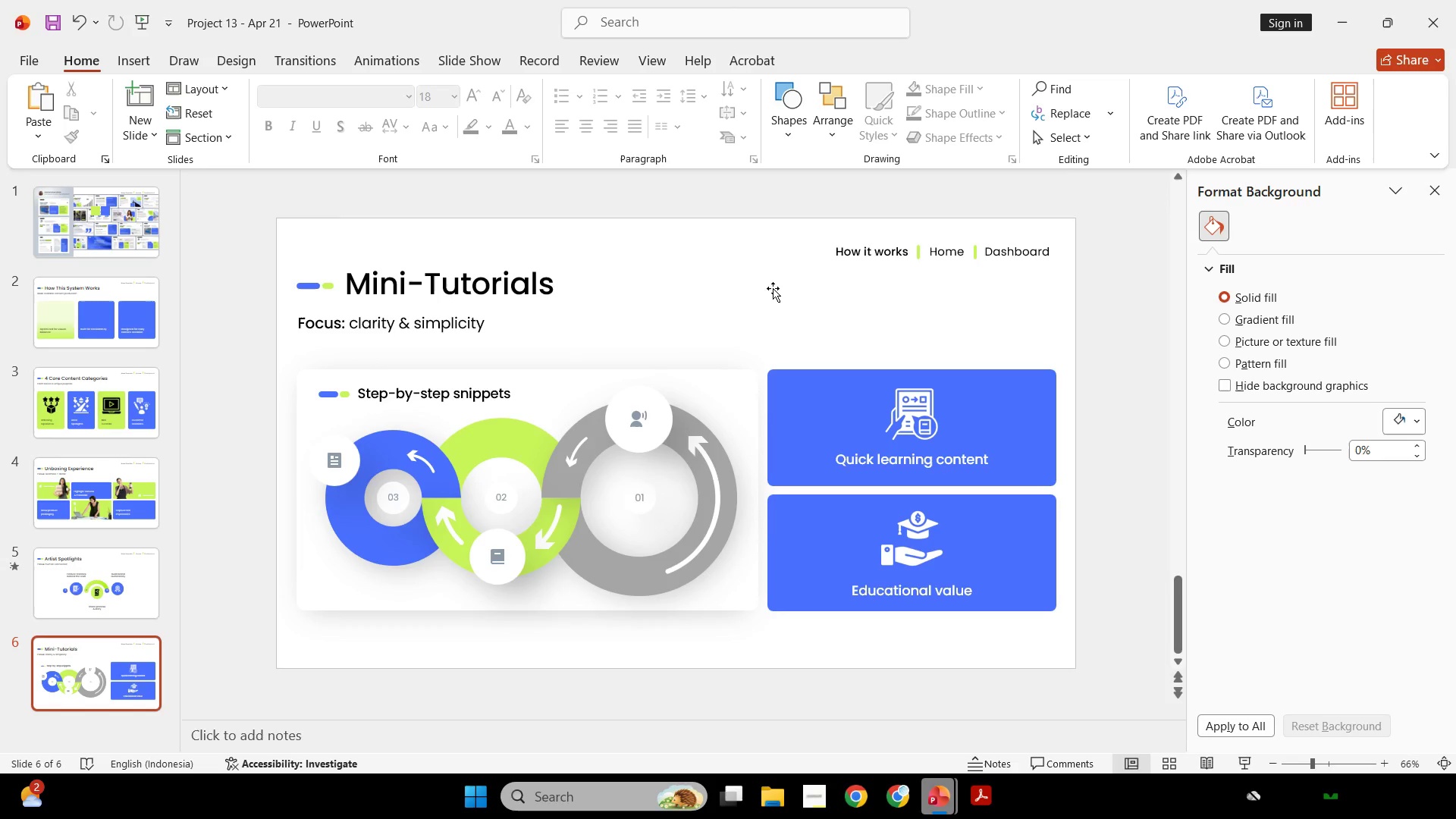 
double_click([767, 248])
 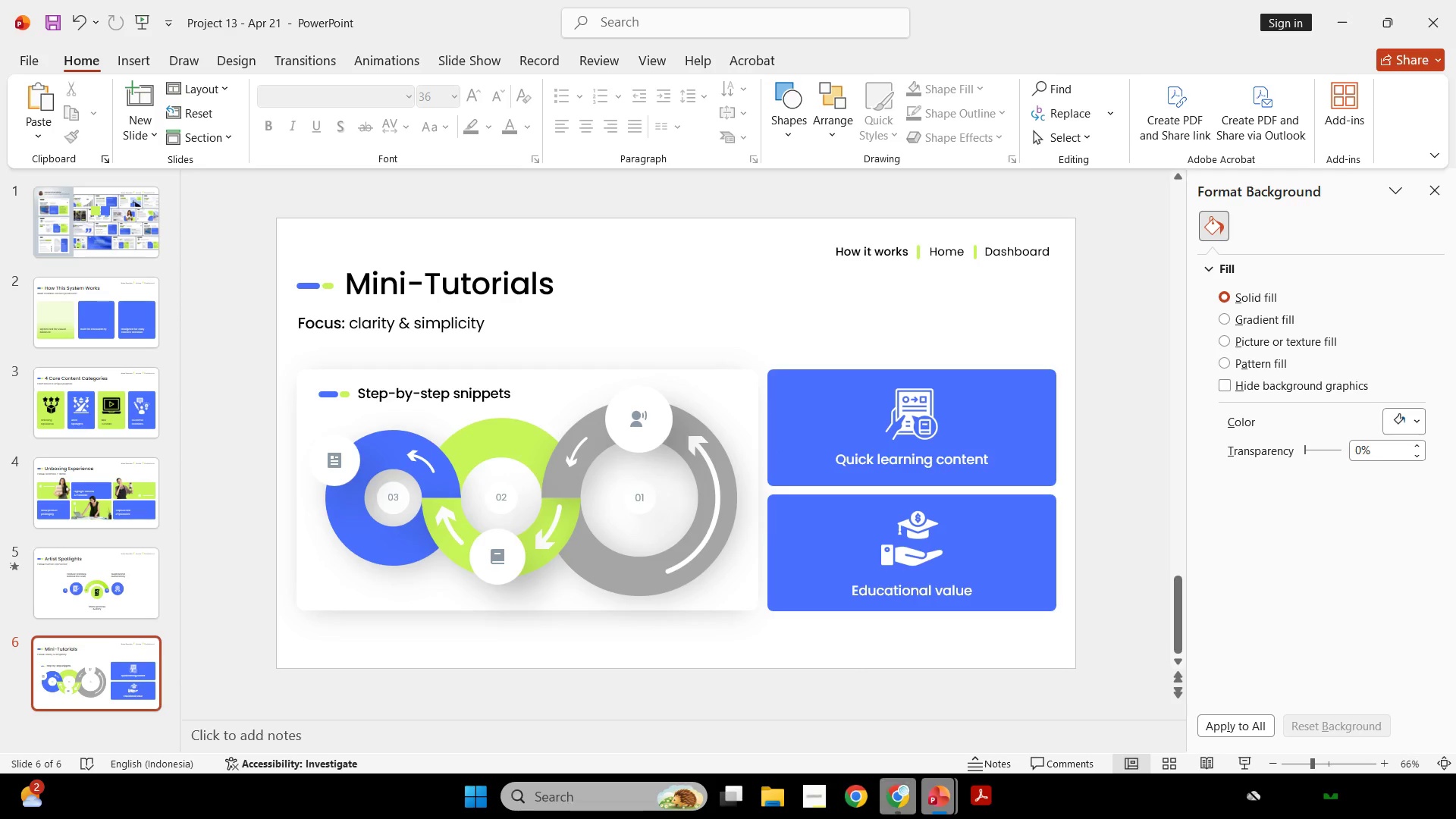 
wait(5.52)
 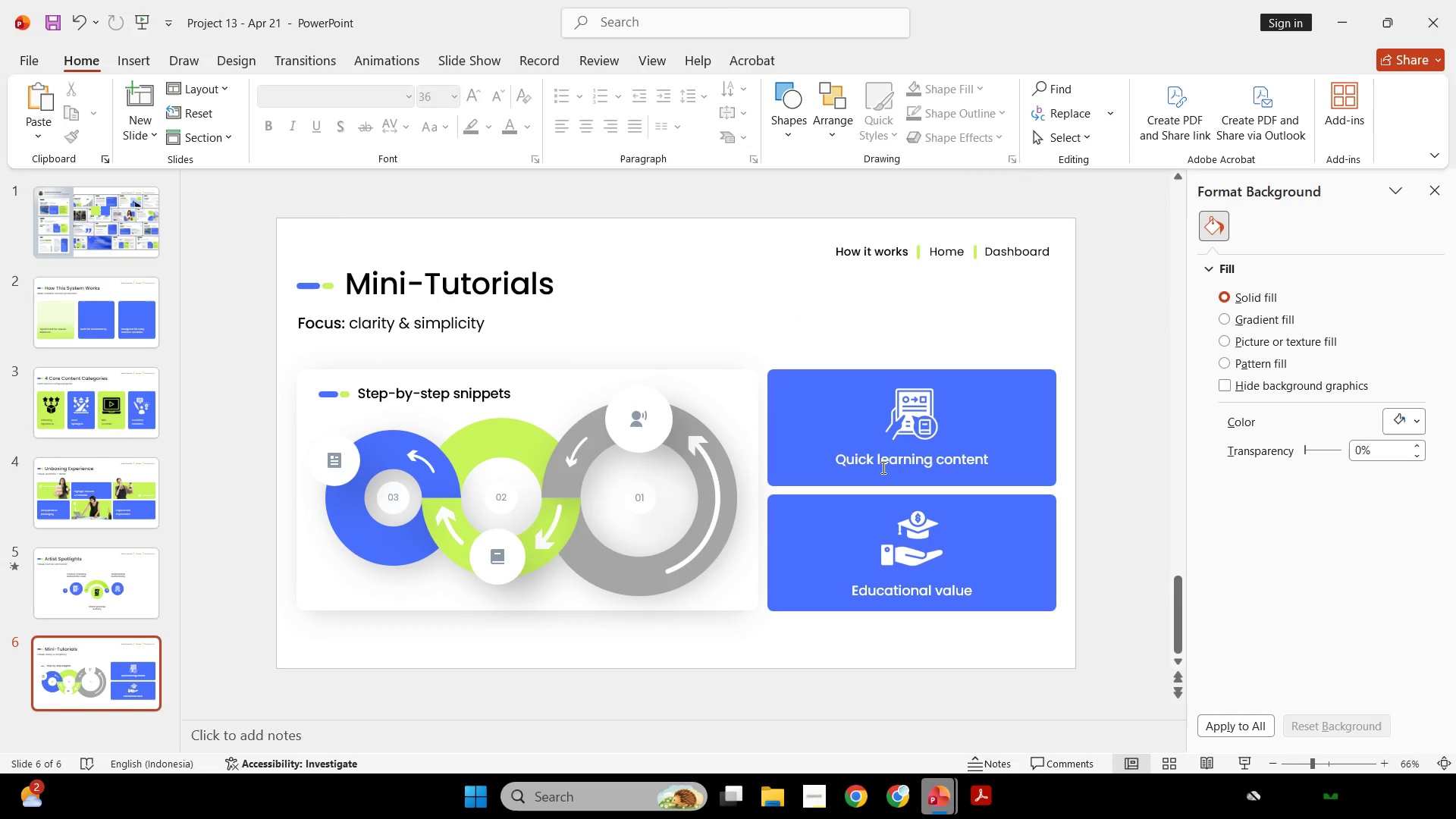 
left_click([1081, 356])
 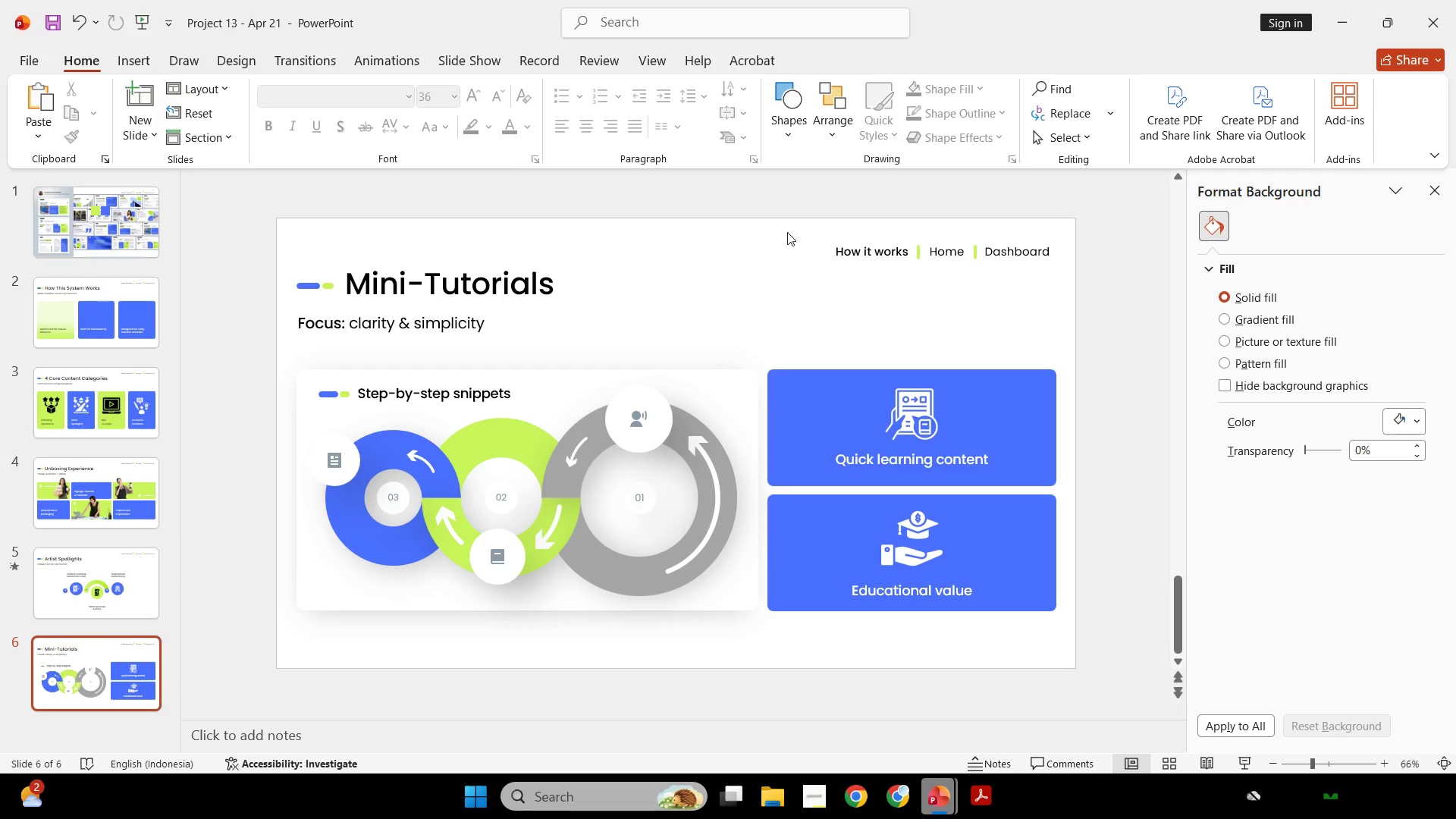 
left_click([880, 257])
 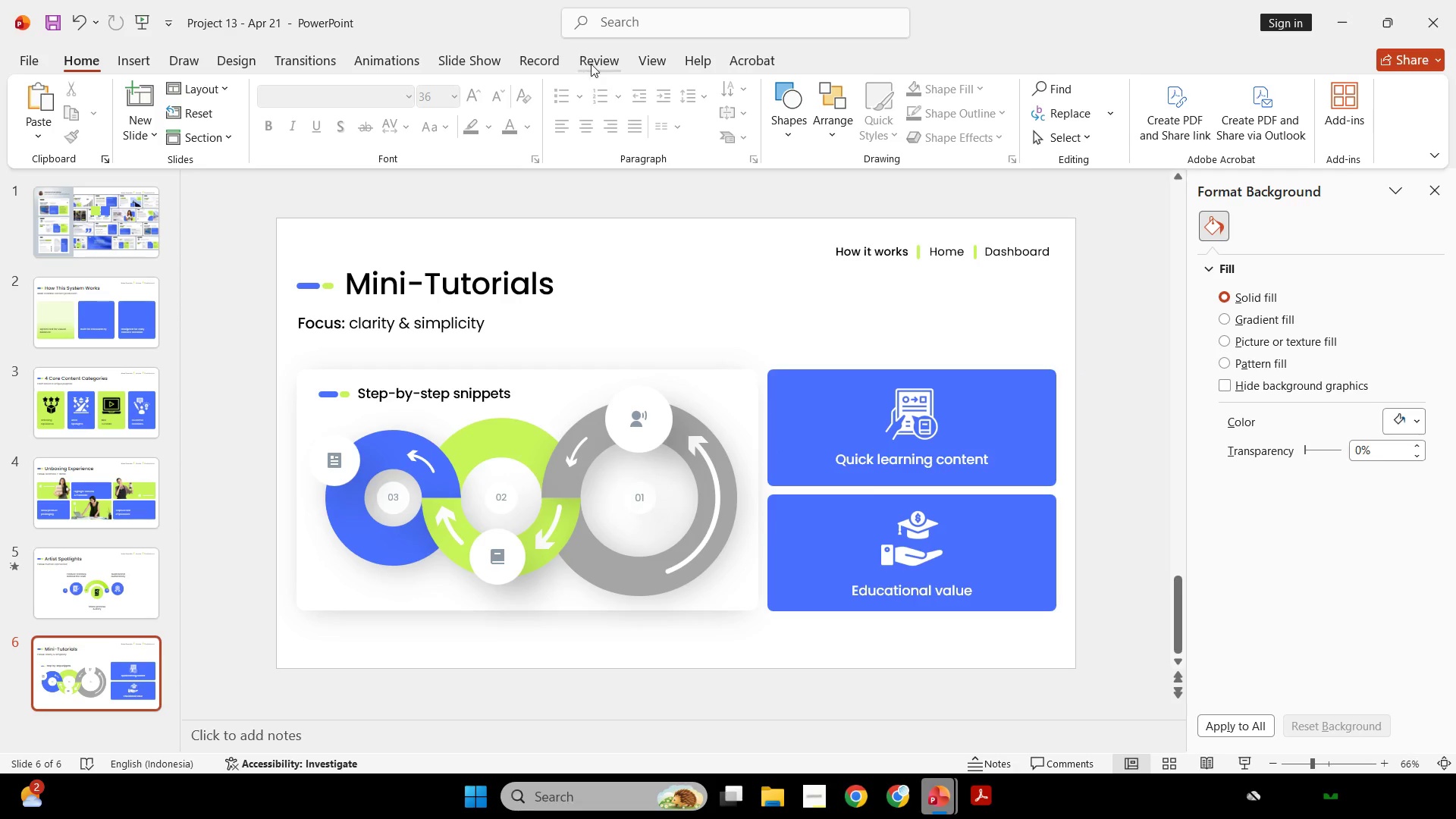 
left_click([603, 65])
 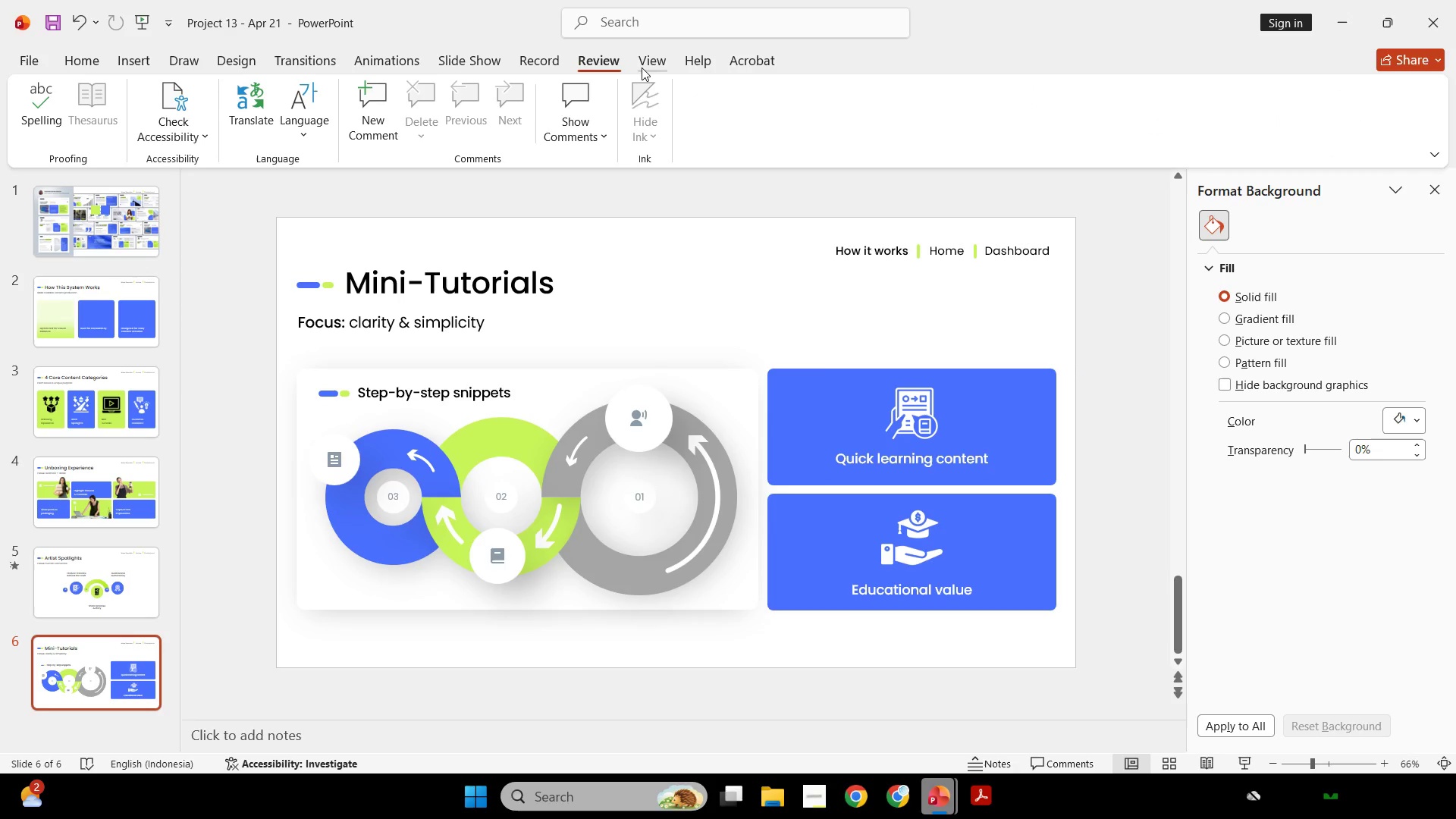 
left_click([642, 67])
 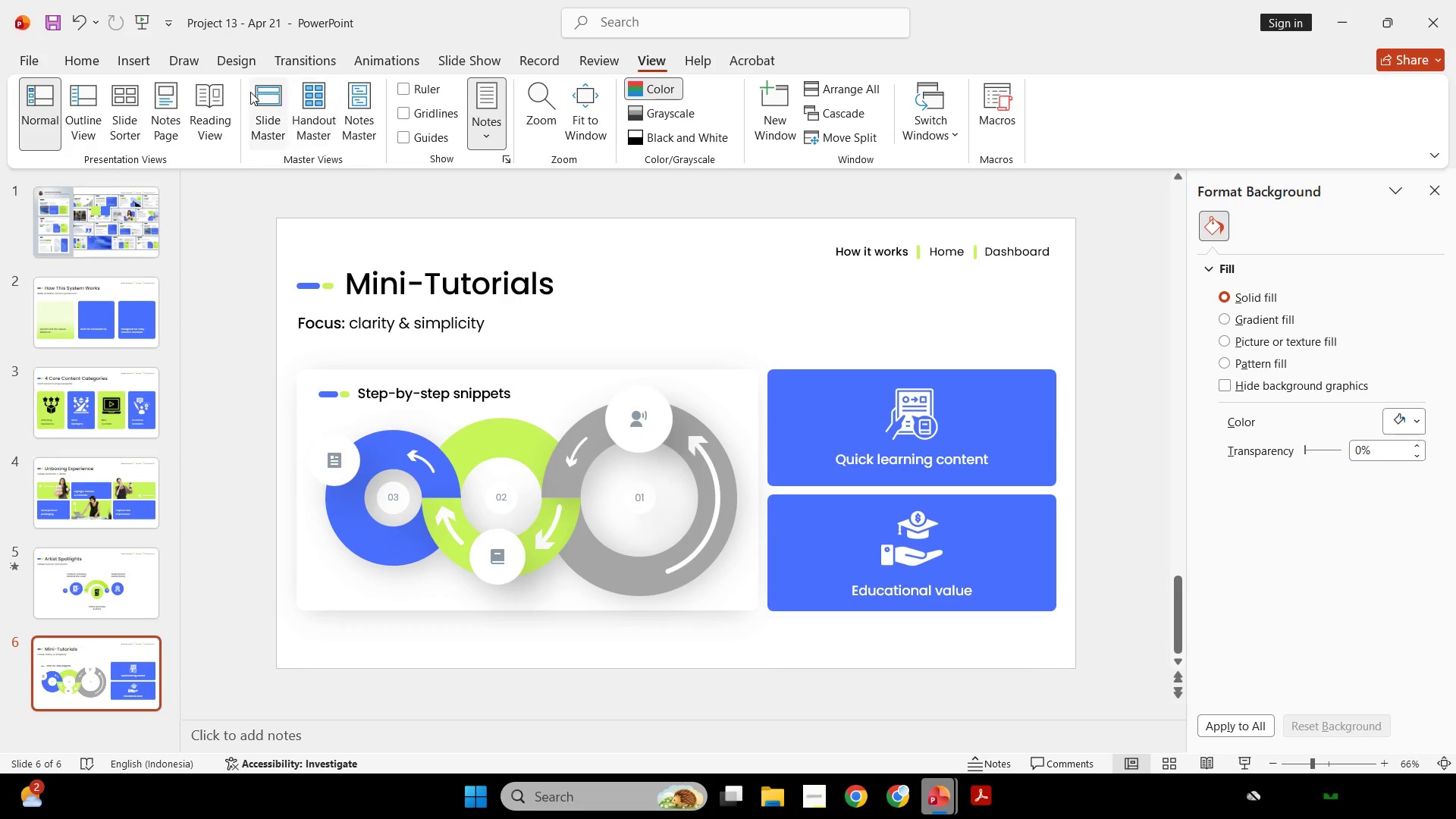 
left_click([250, 92])
 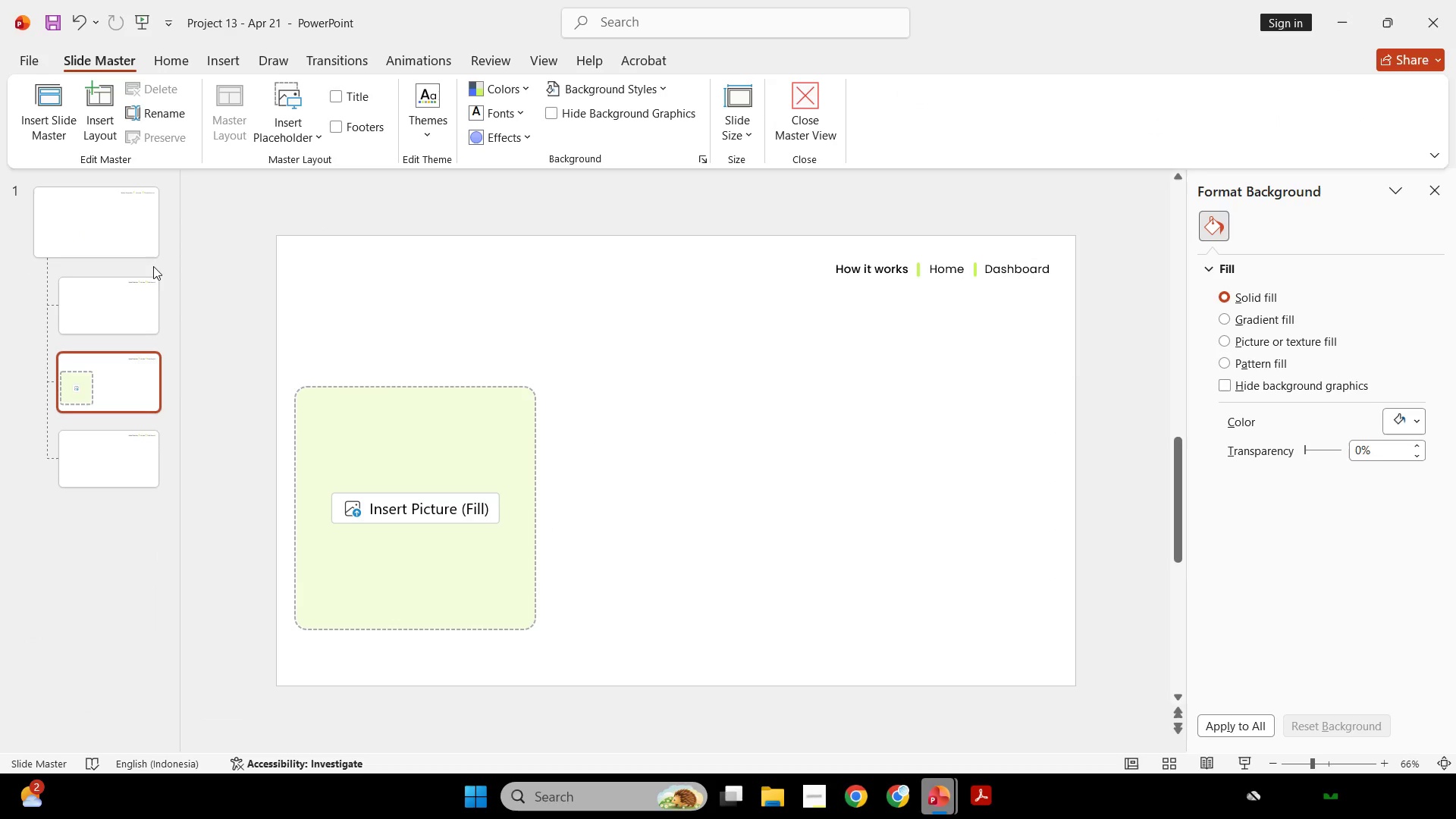 
left_click([105, 248])
 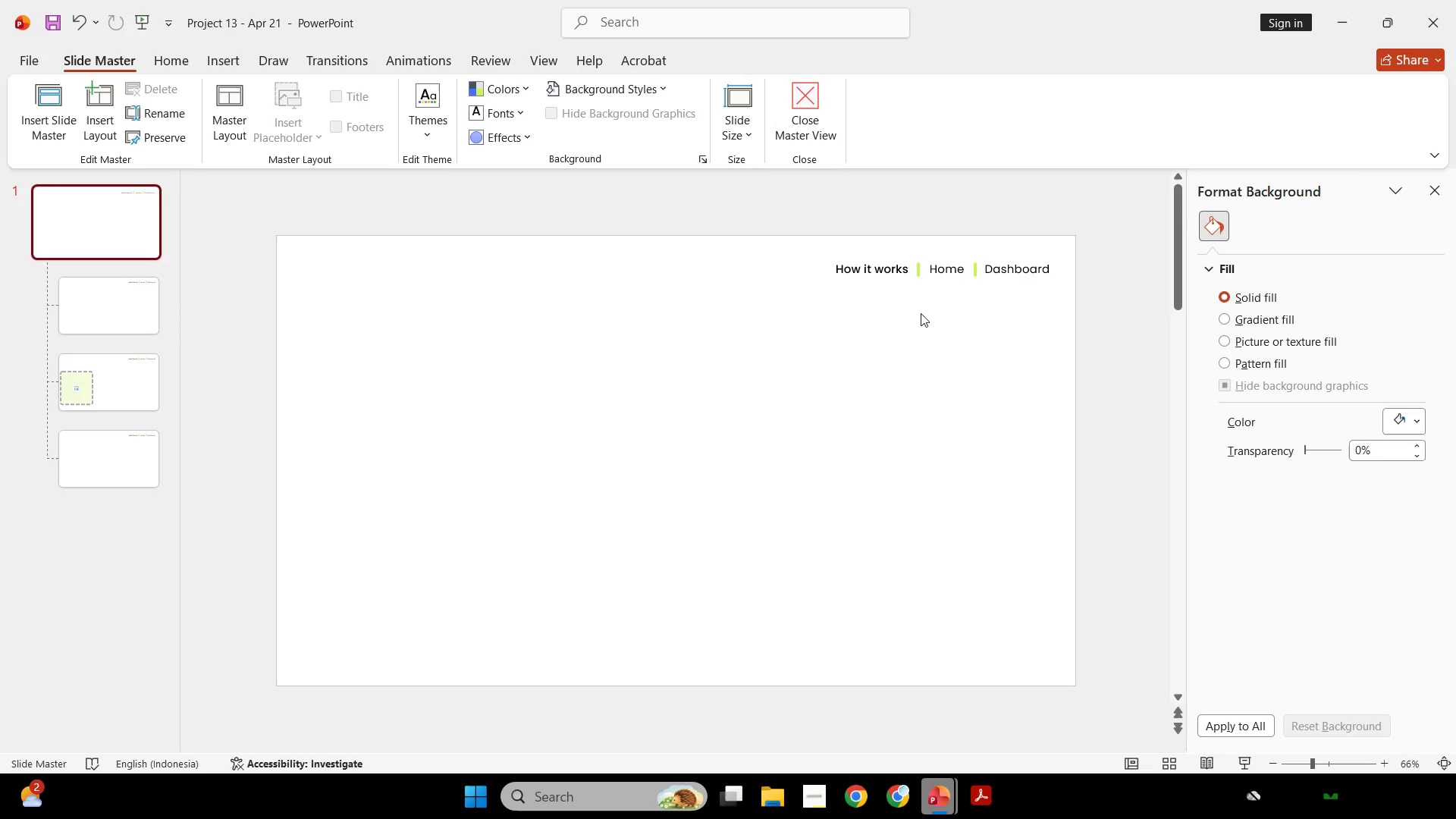 
scroll: coordinate [74, 268], scroll_direction: up, amount: 1.0
 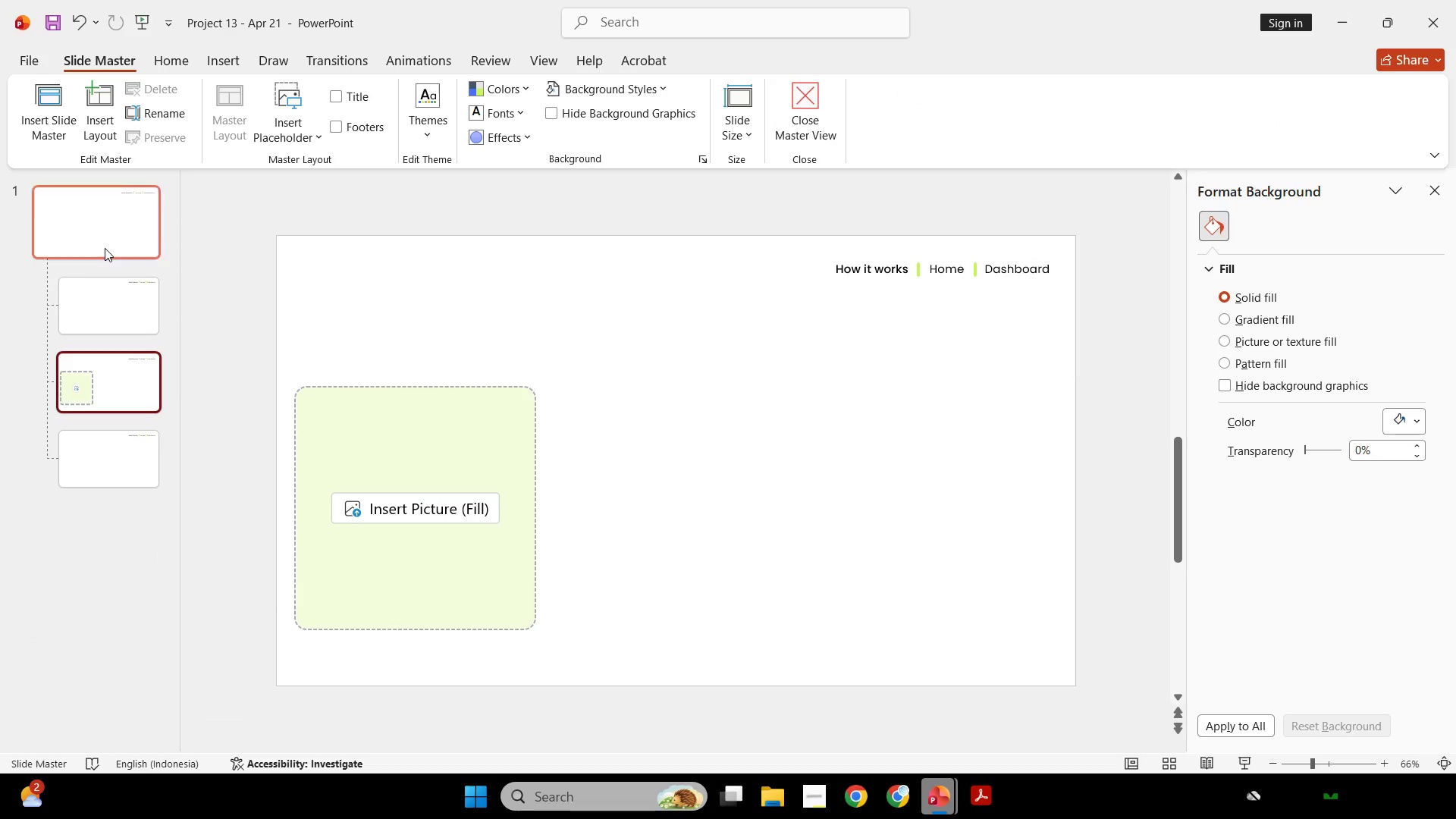 
left_click([891, 282])
 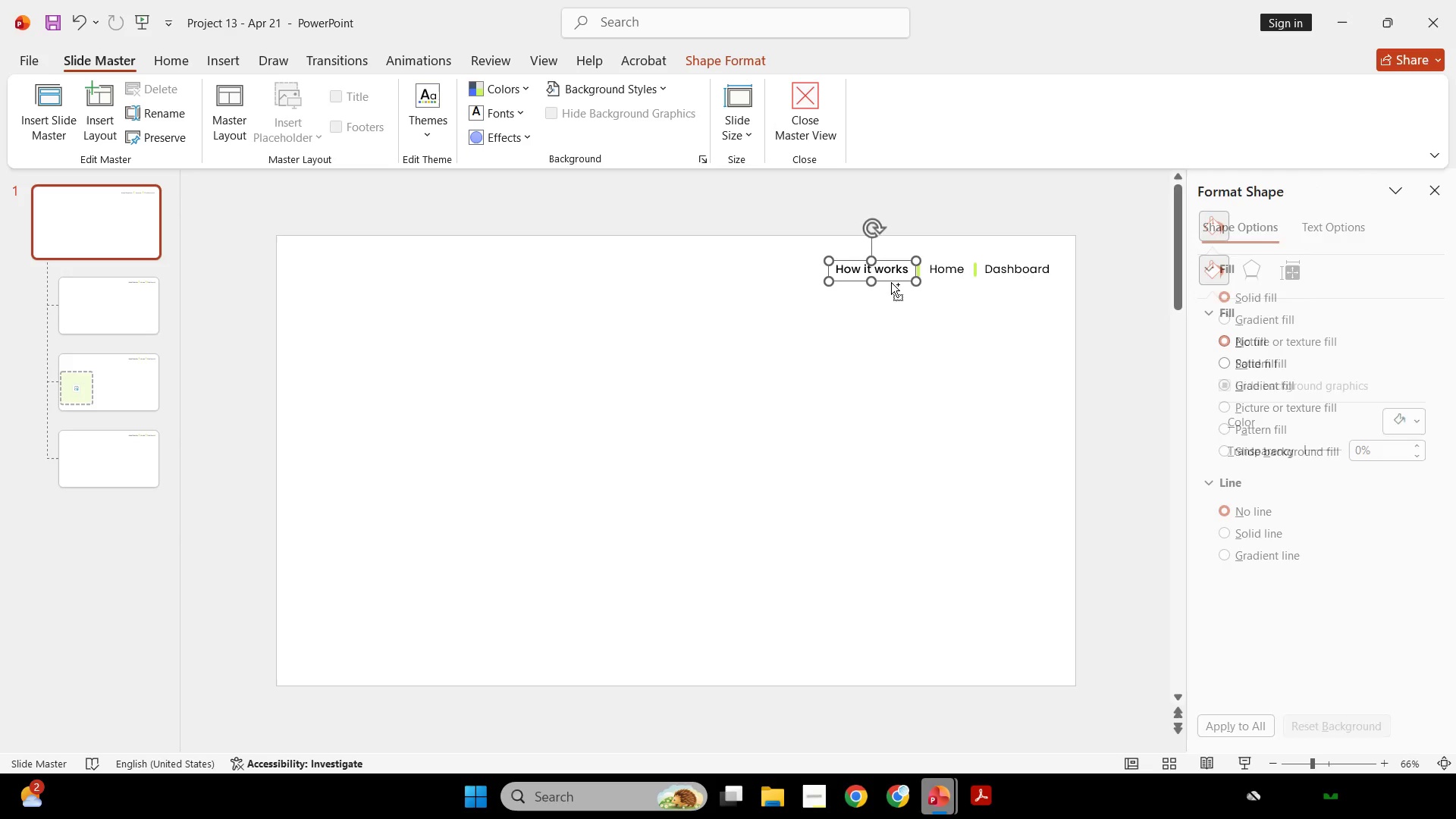 
hold_key(key=ControlLeft, duration=3.19)
hold_key(key=ShiftLeft, duration=3.12)
left_click_drag(start_coordinate=[891, 282], to_coordinate=[922, 674])
 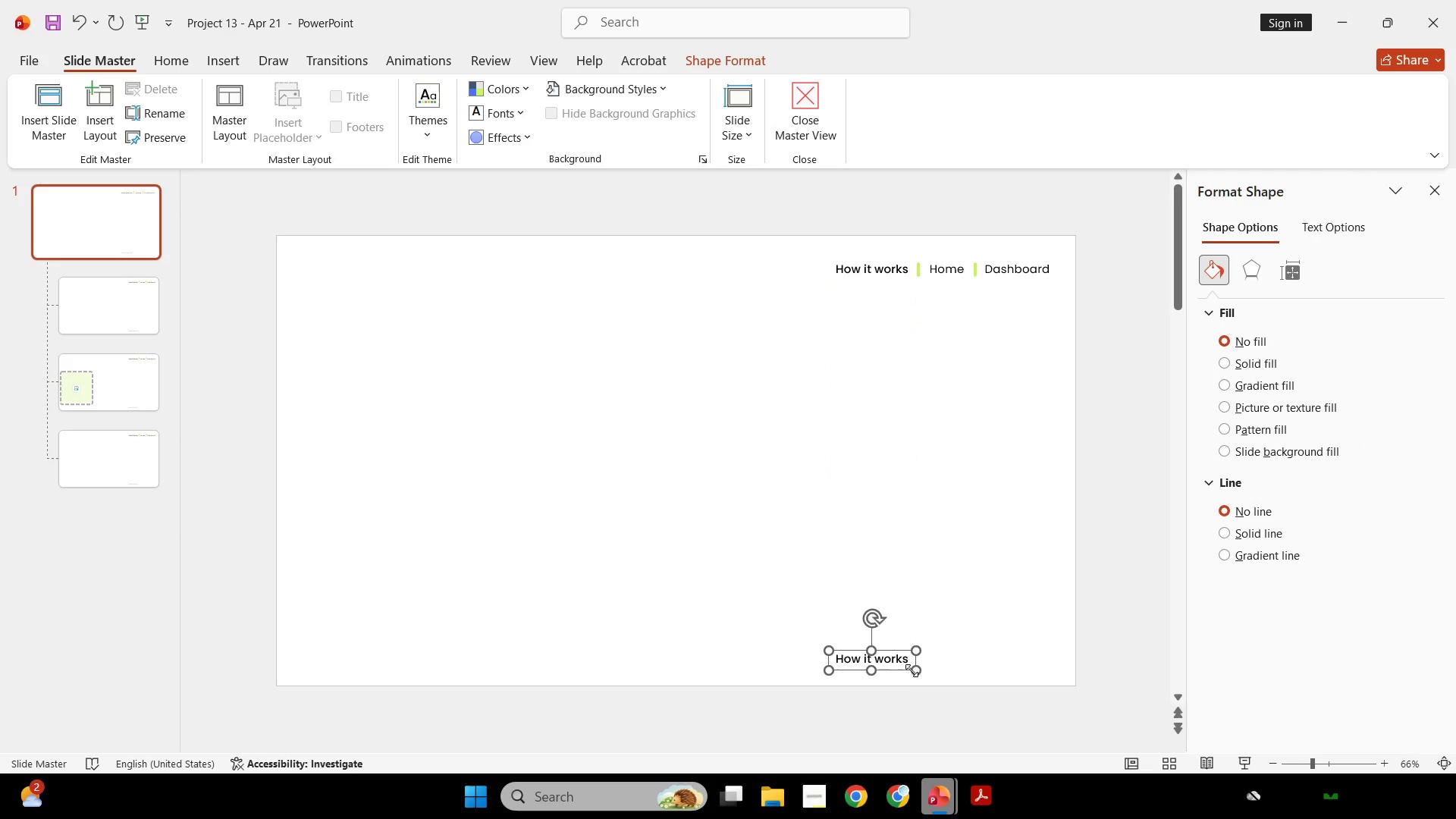 
hold_key(key=ShiftLeft, duration=3.5)
left_click_drag(start_coordinate=[902, 670], to_coordinate=[1044, 692])
 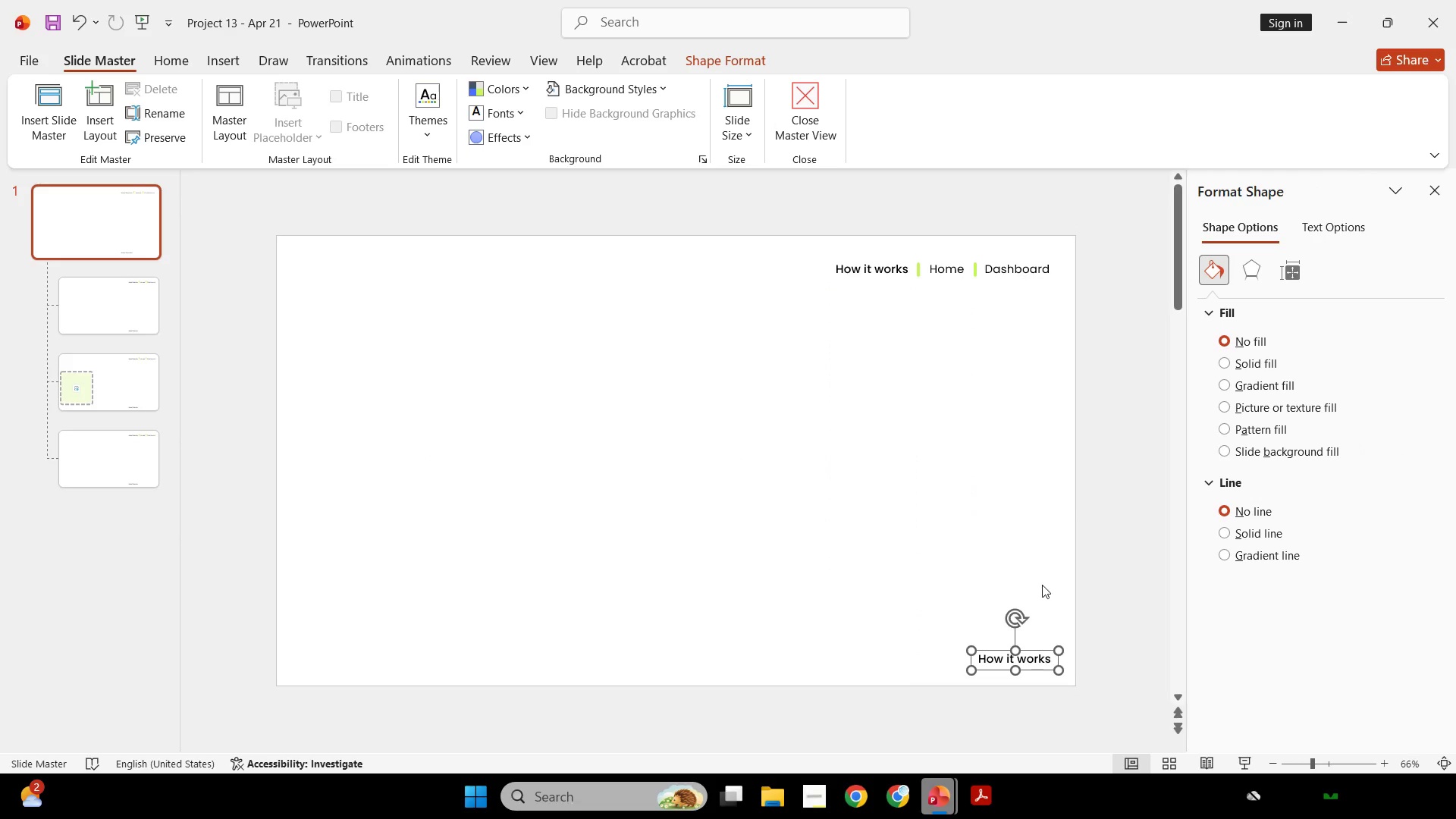 
key(Control+Z)
 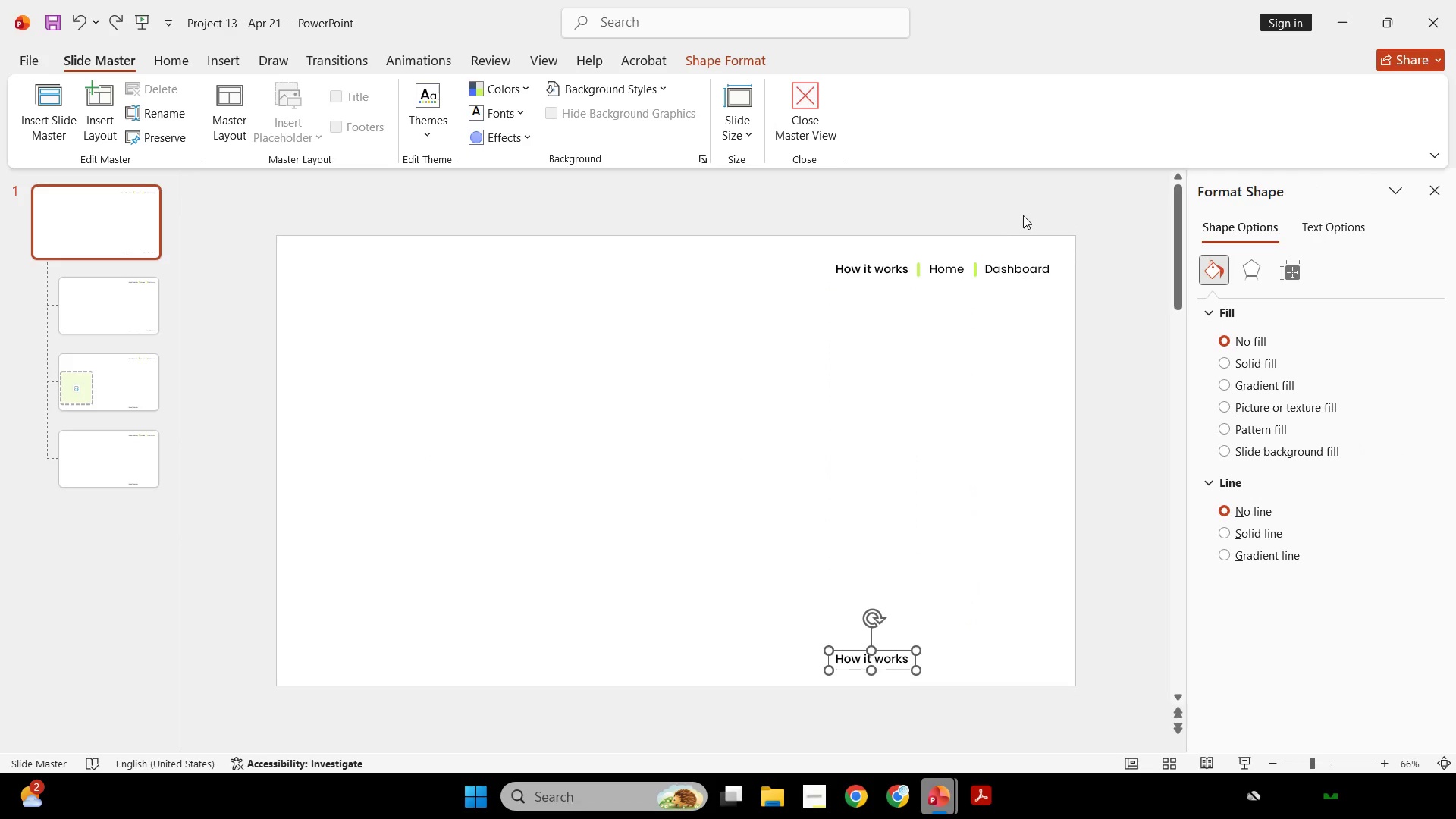 
key(Control+Z)
 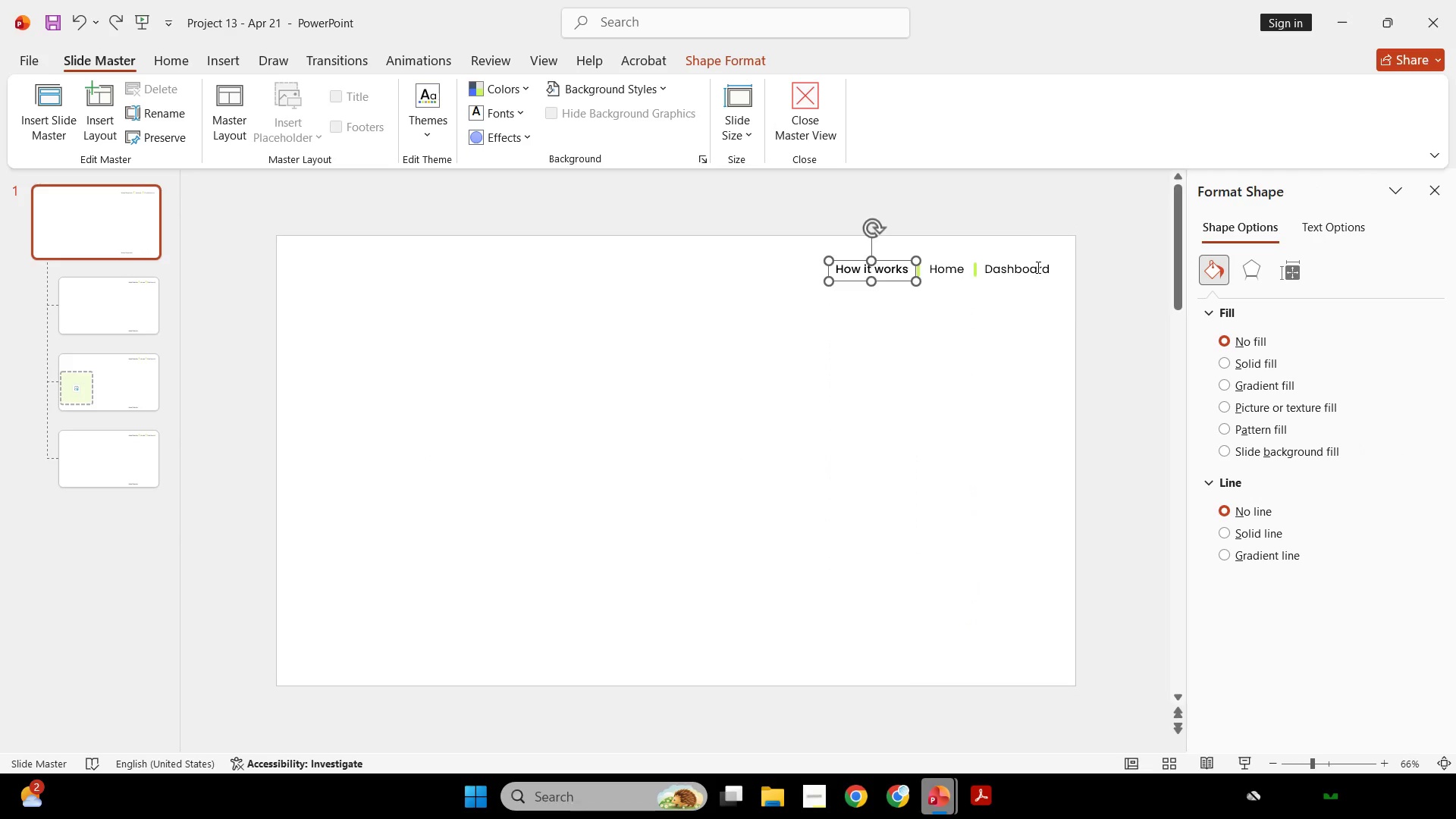 
left_click([1037, 267])
 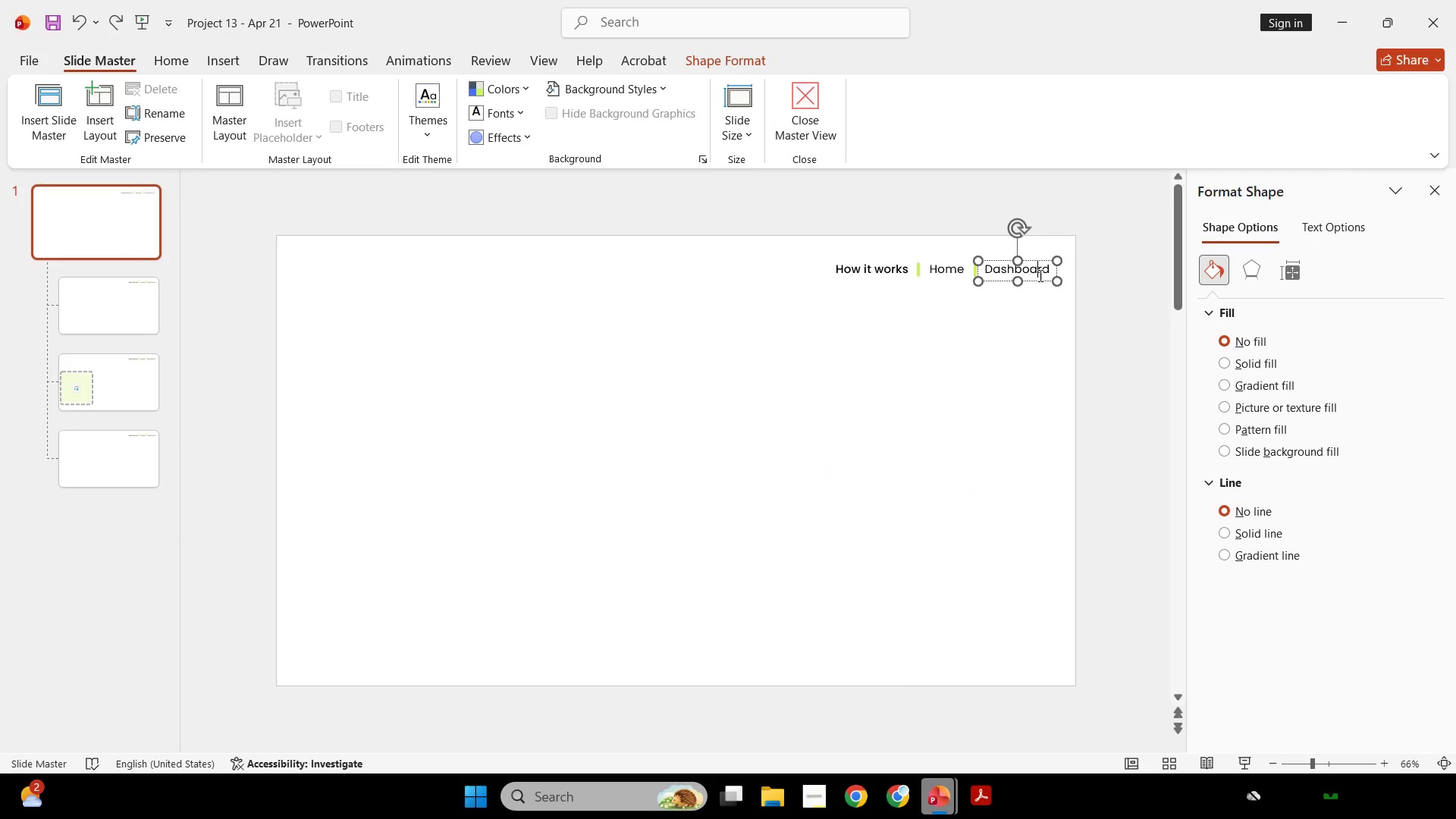 
hold_key(key=ControlLeft, duration=2.5)
hold_key(key=ShiftLeft, duration=2.52)
left_click_drag(start_coordinate=[1041, 285], to_coordinate=[1038, 671])
 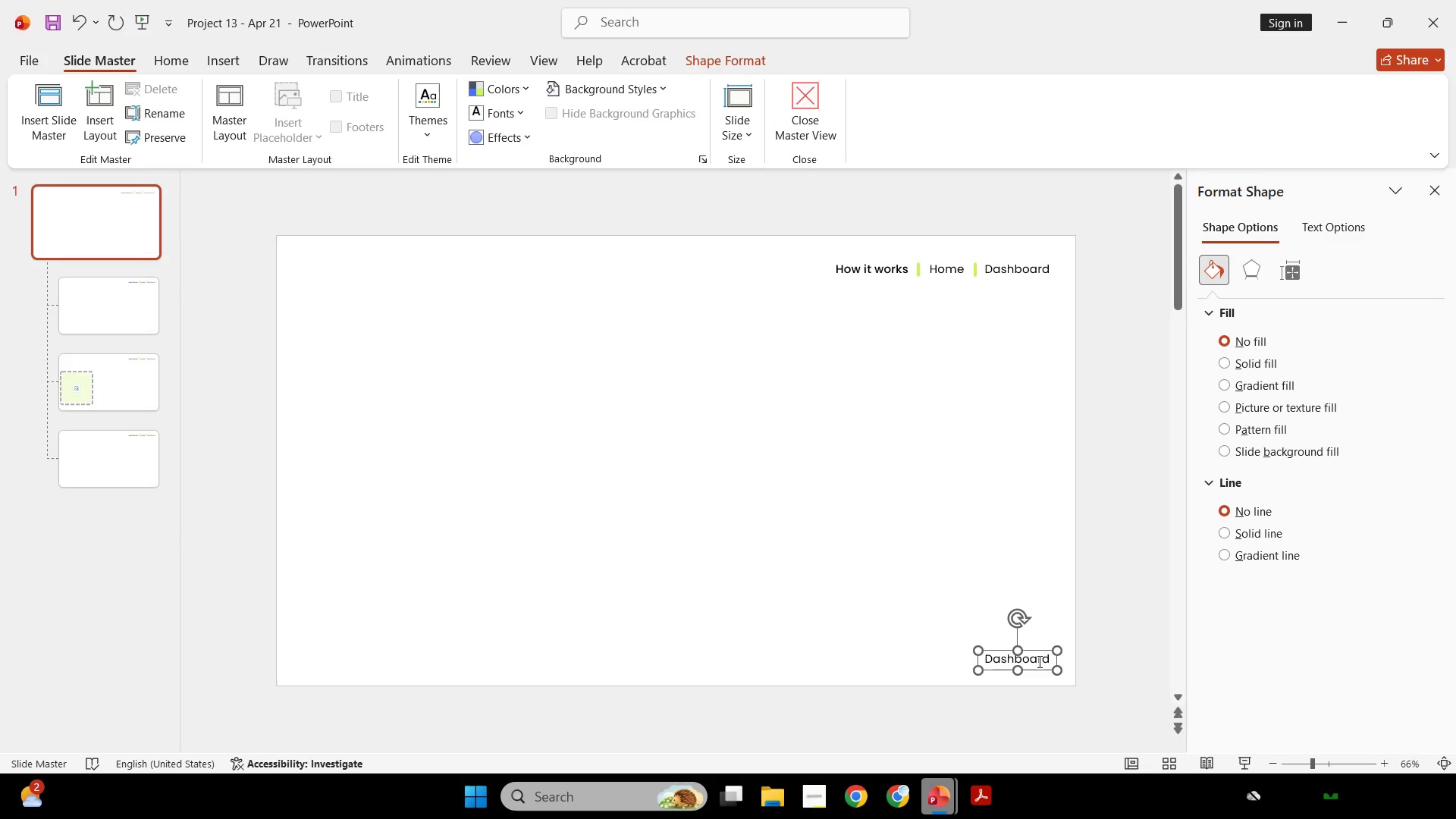 
left_click([1038, 661])
 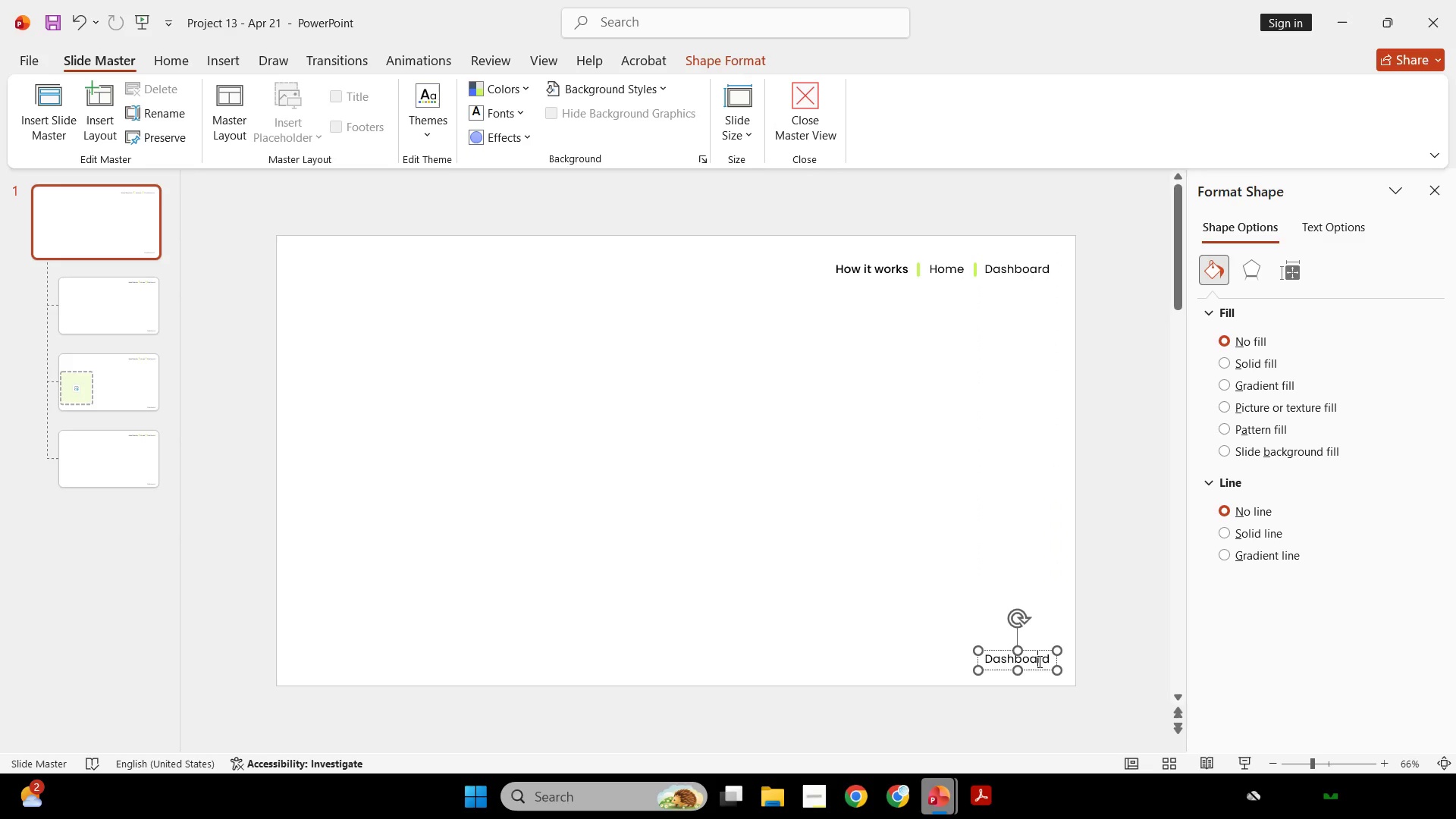 
key(Control+ControlLeft)
 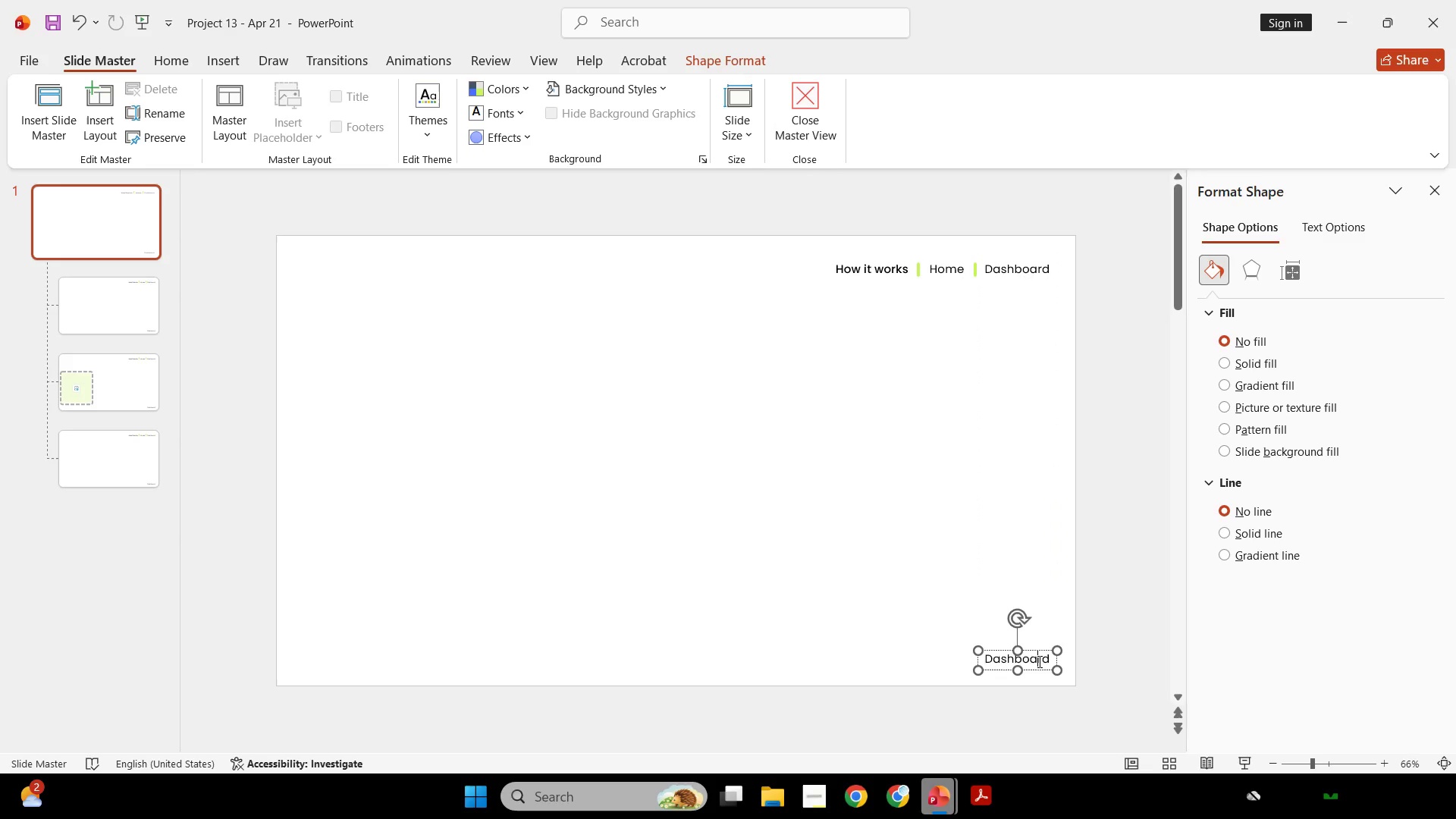 
key(Control+A)
 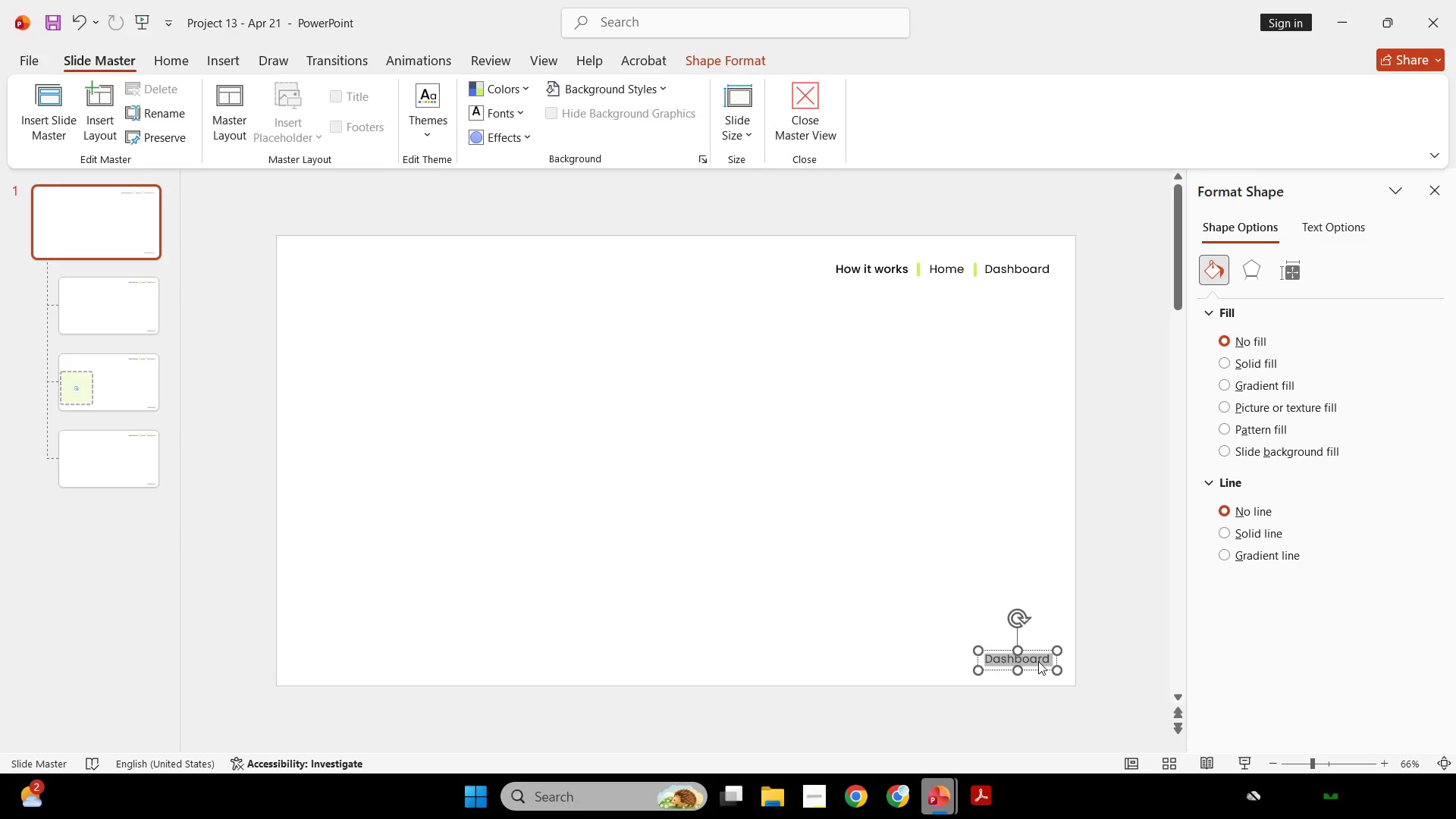 
type(Page )
key(Backspace)
 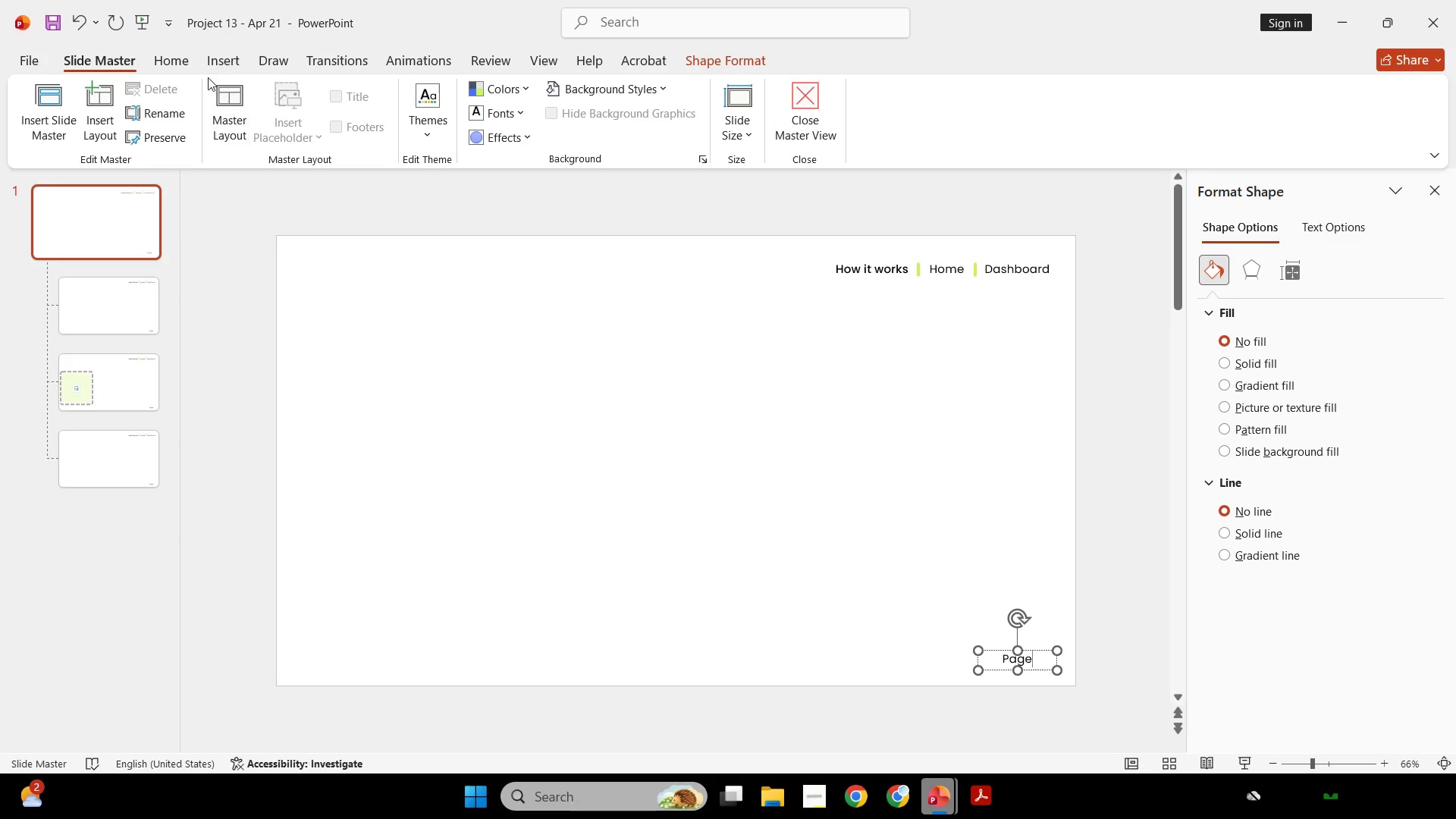 
left_click([186, 61])
 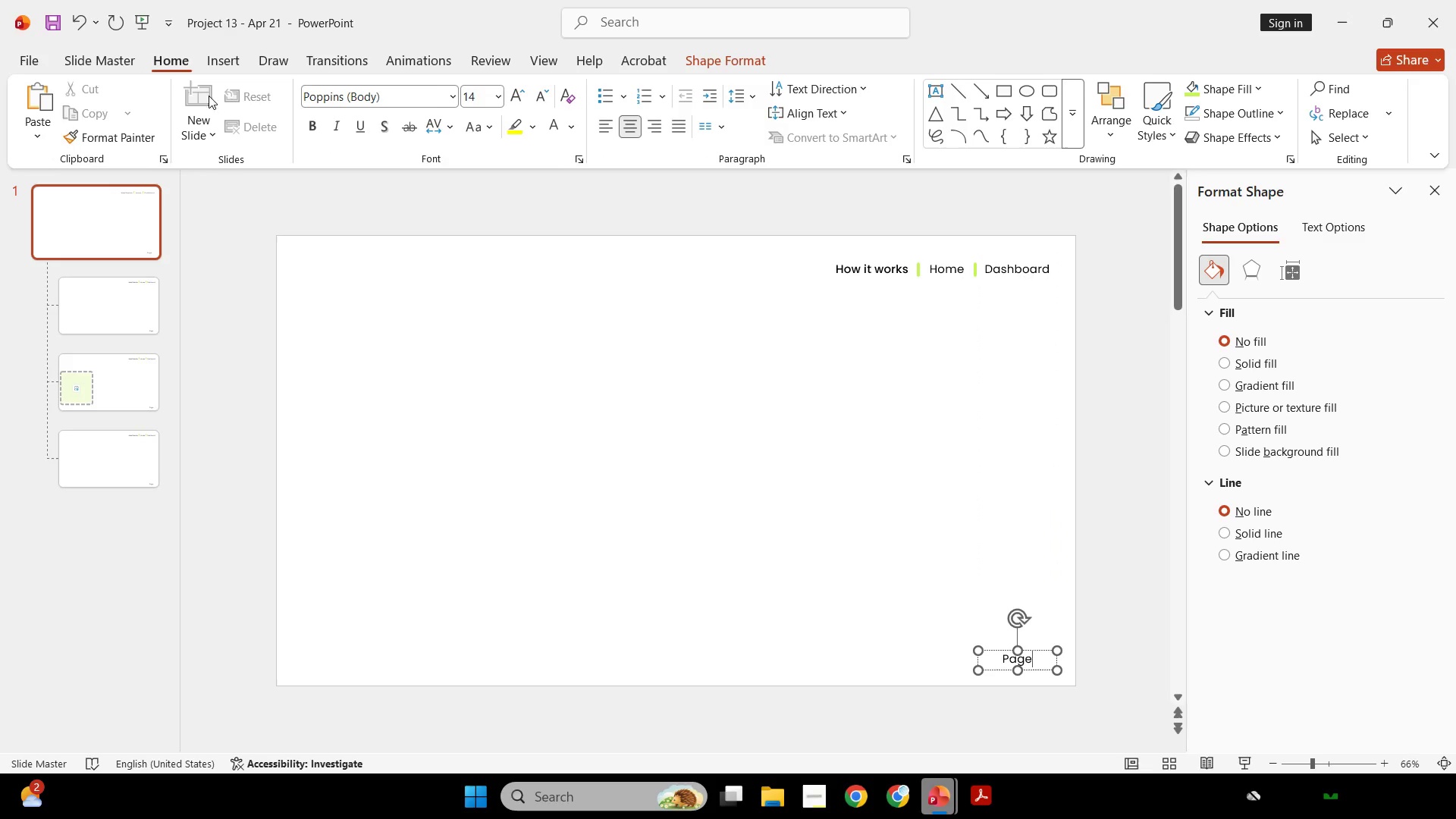 
key(Control+A)
 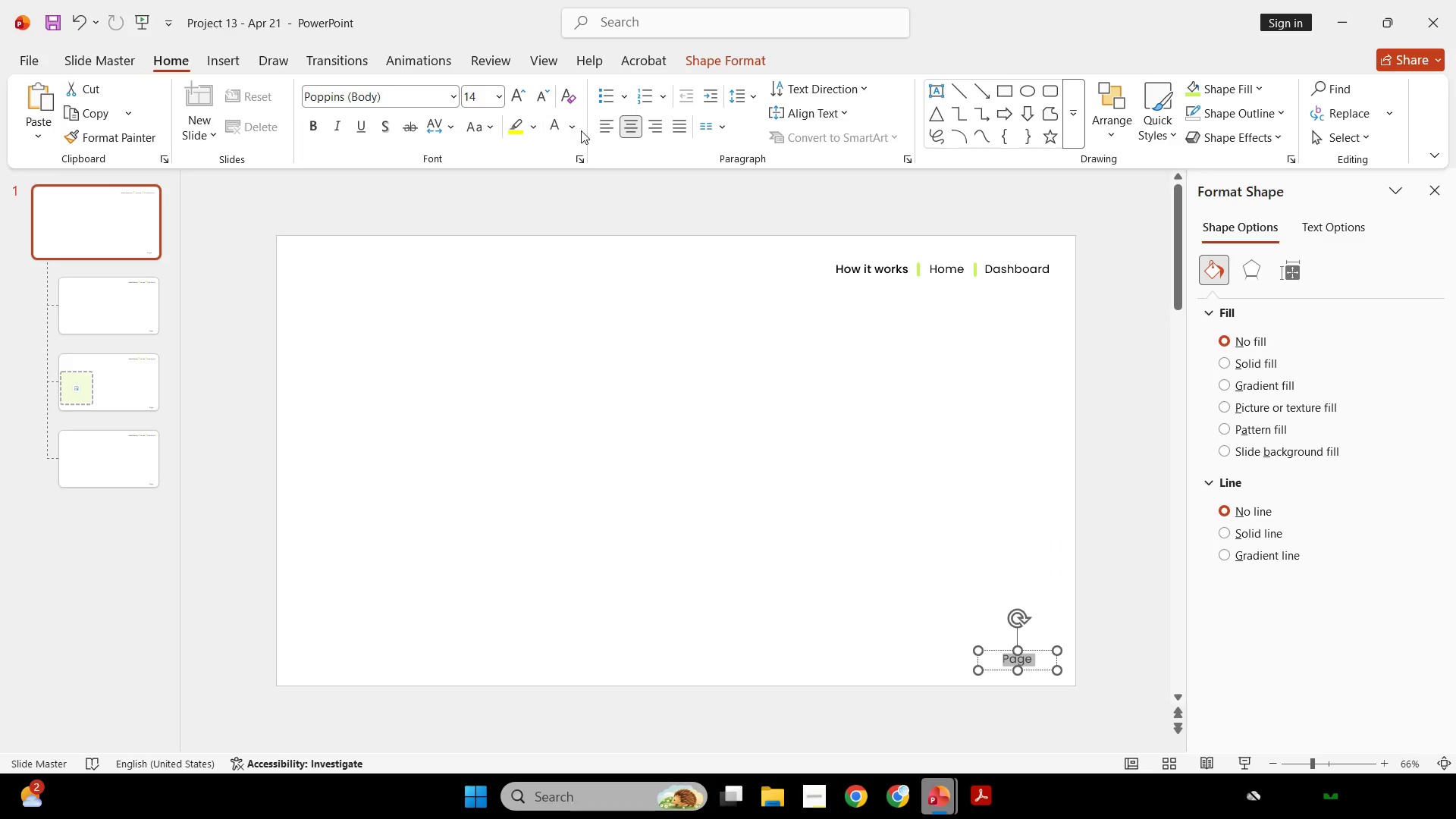 
left_click([598, 133])
 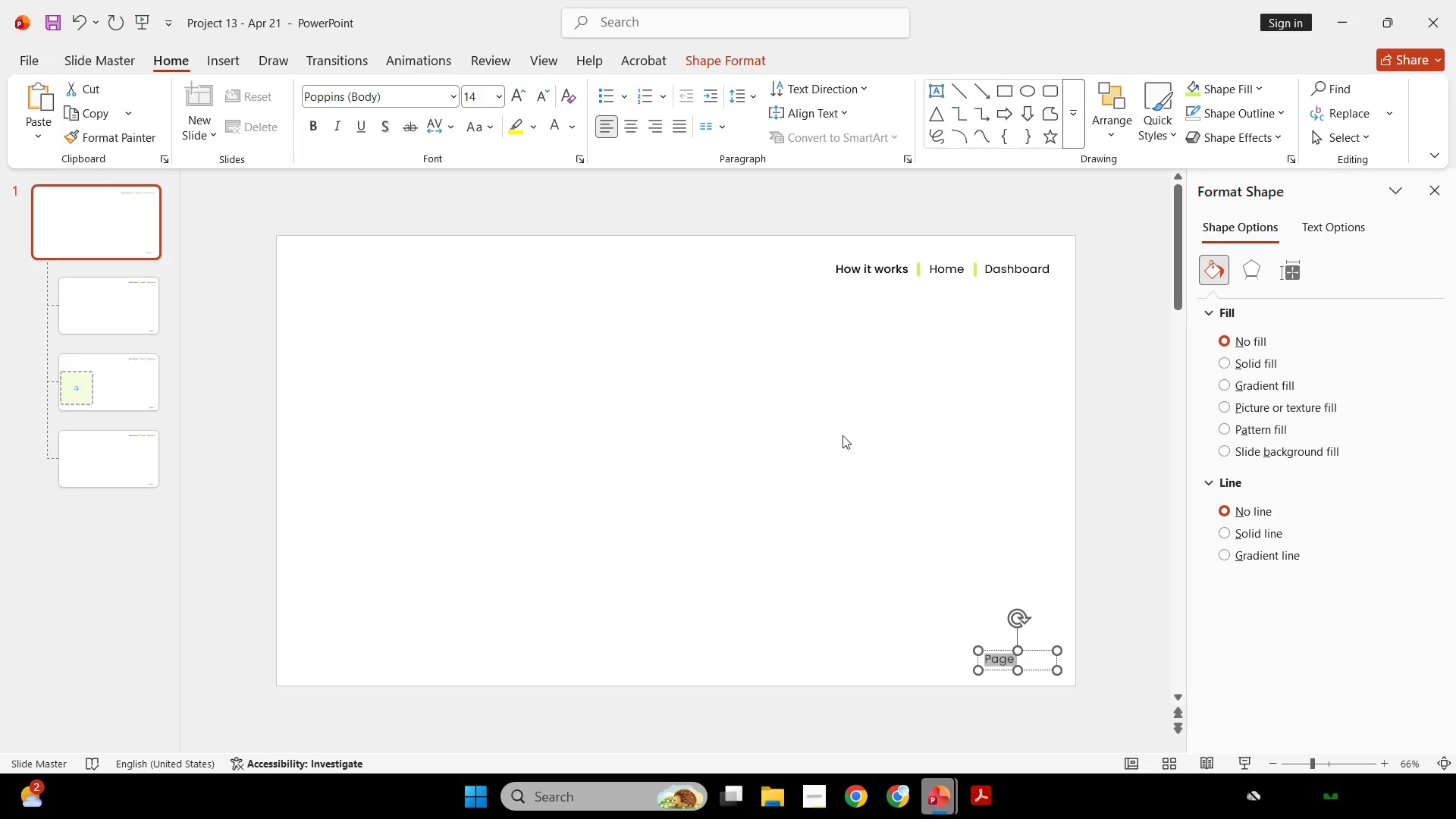 
hold_key(key=ShiftLeft, duration=4.12)
left_click_drag(start_coordinate=[1037, 651], to_coordinate=[1057, 657])
 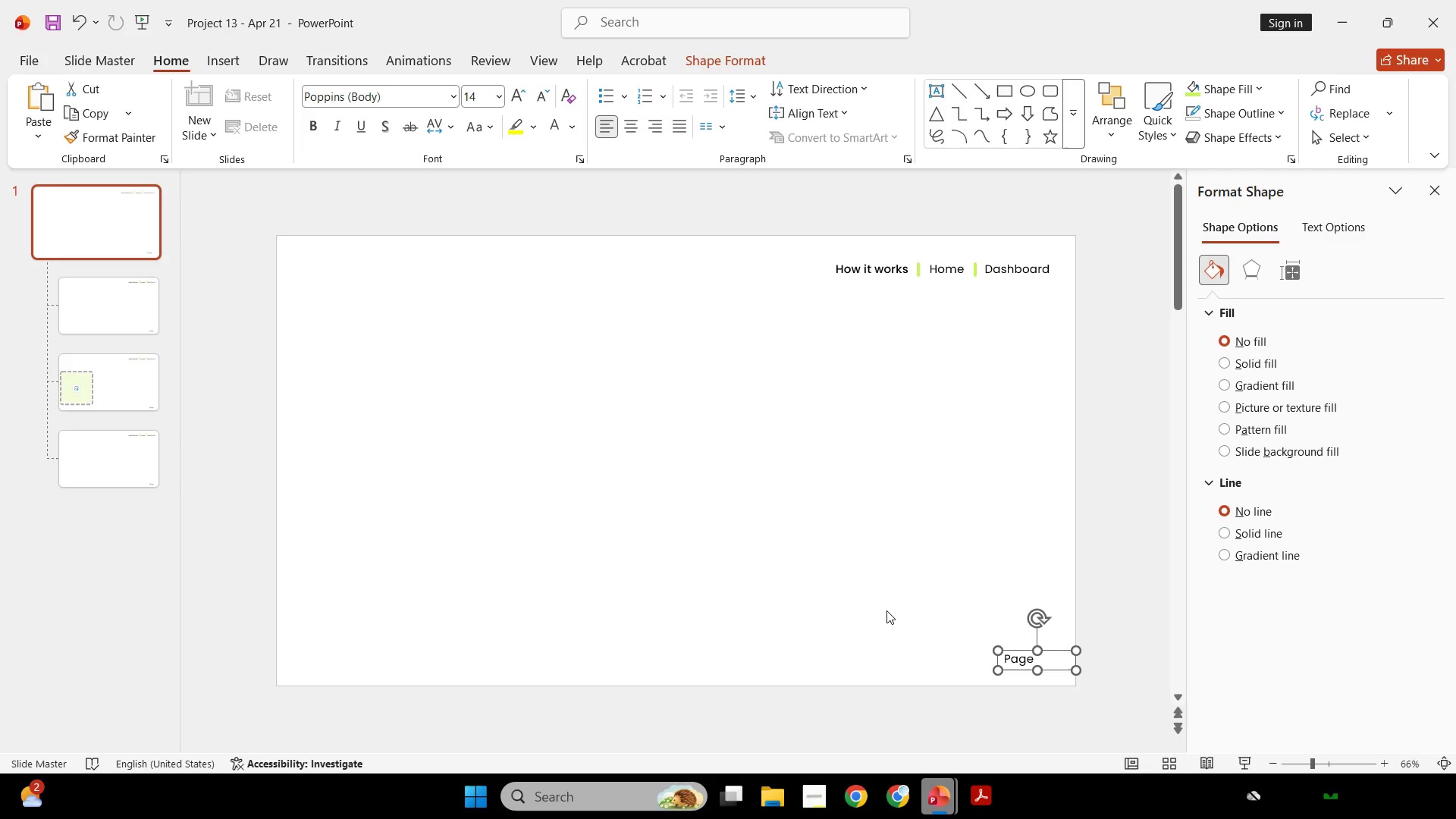 
wait(39.68)
 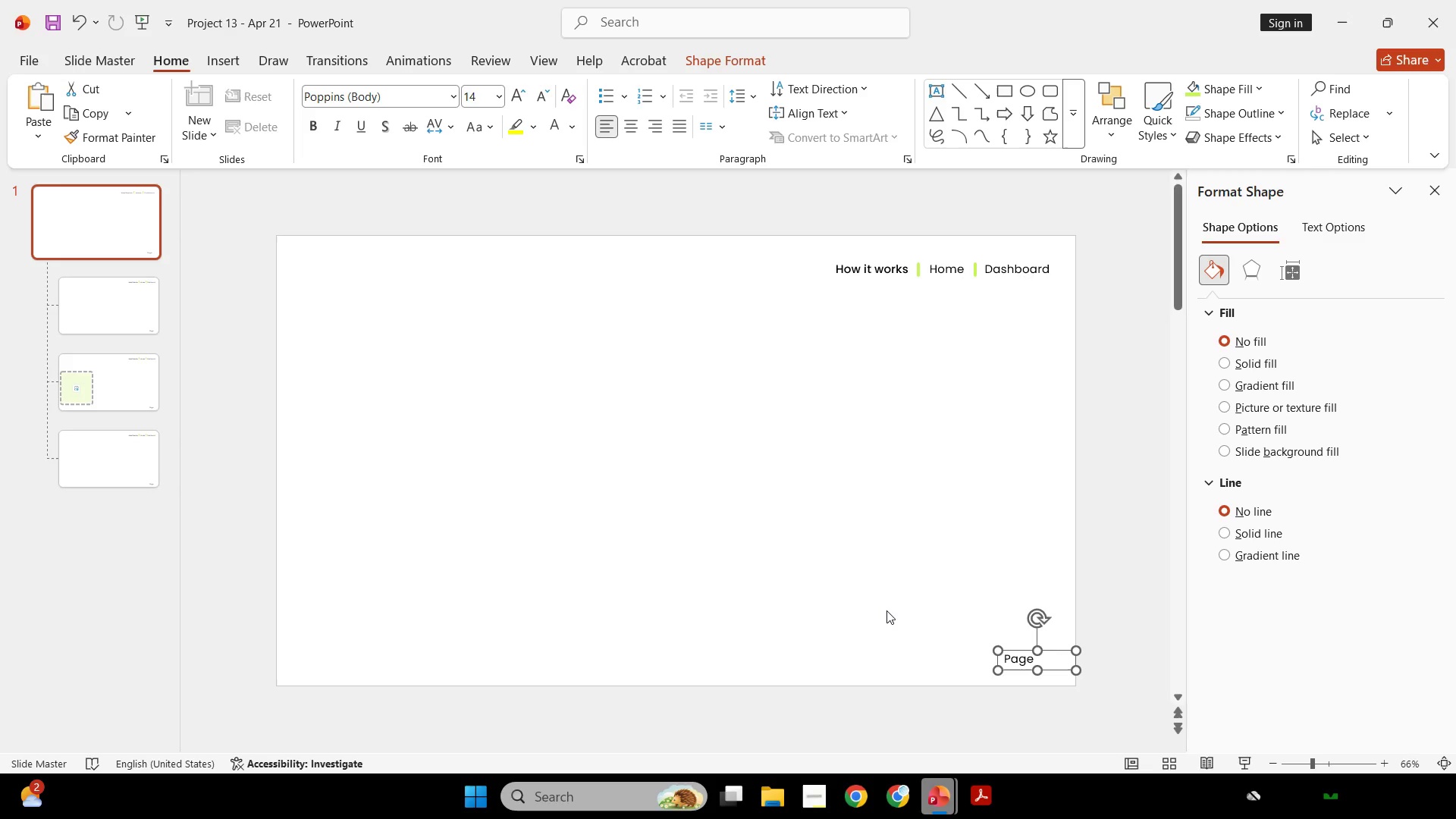 
mouse_move([917, 764])
 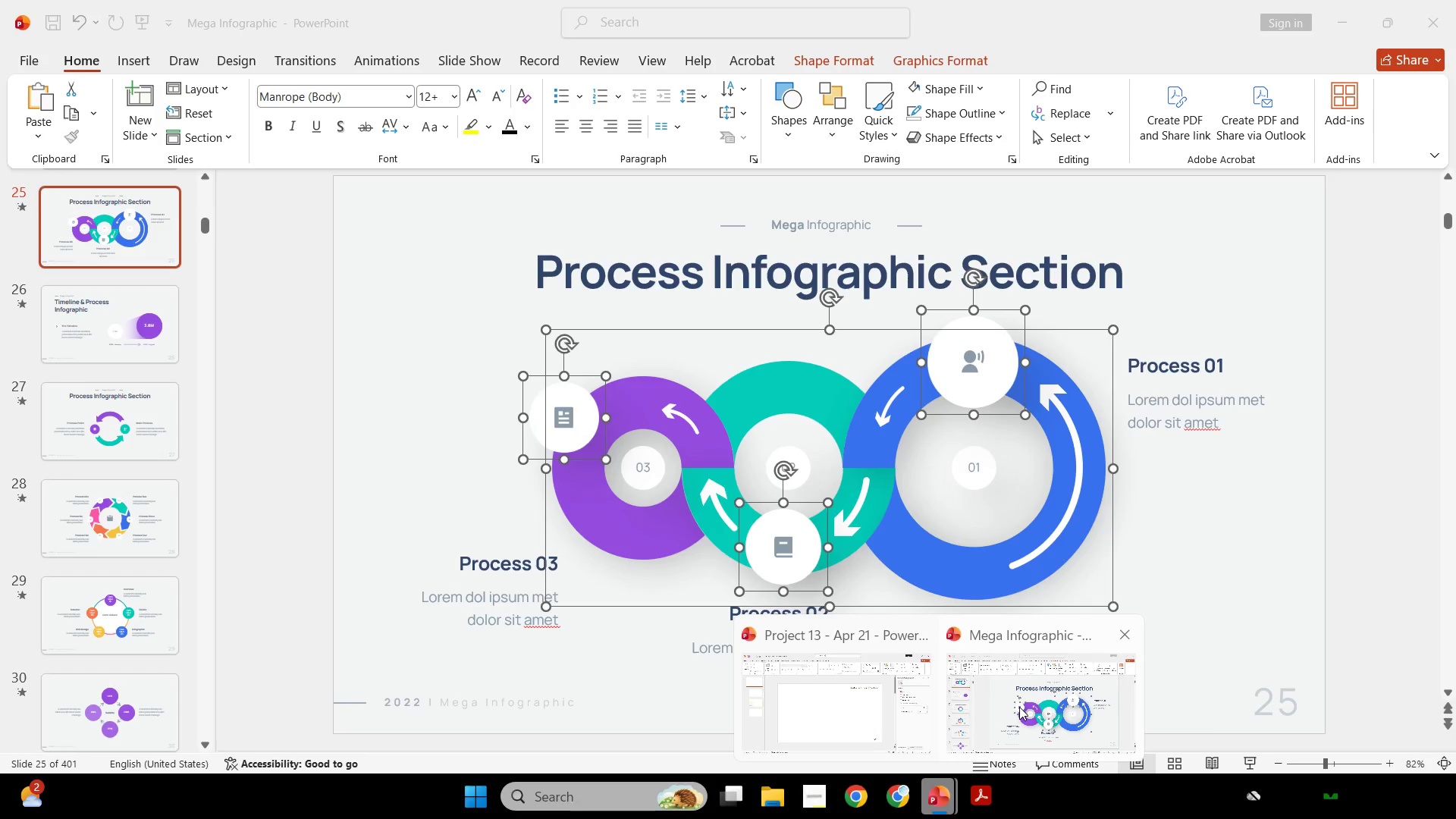 
left_click([1020, 714])
 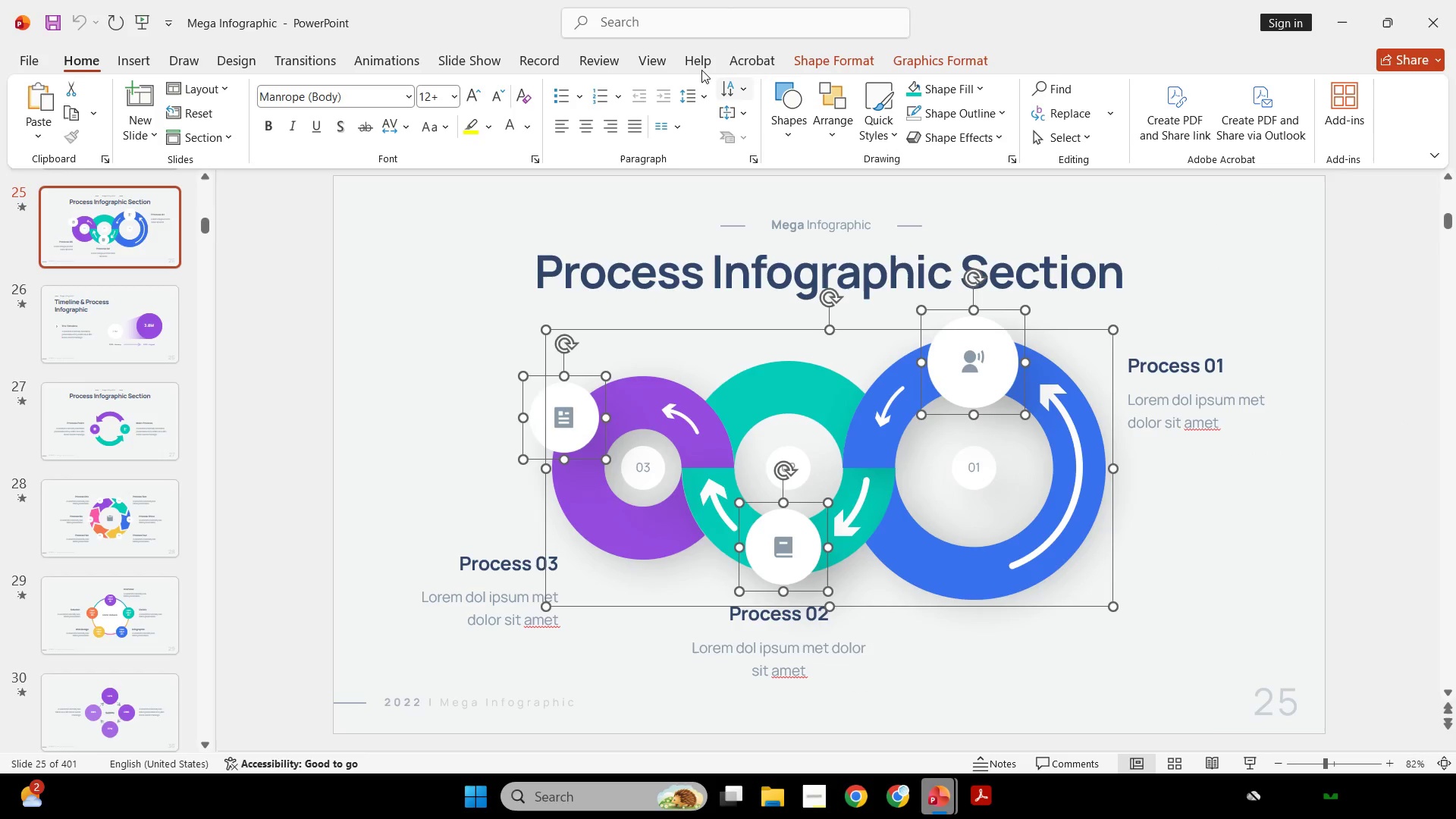 
left_click([700, 68])
 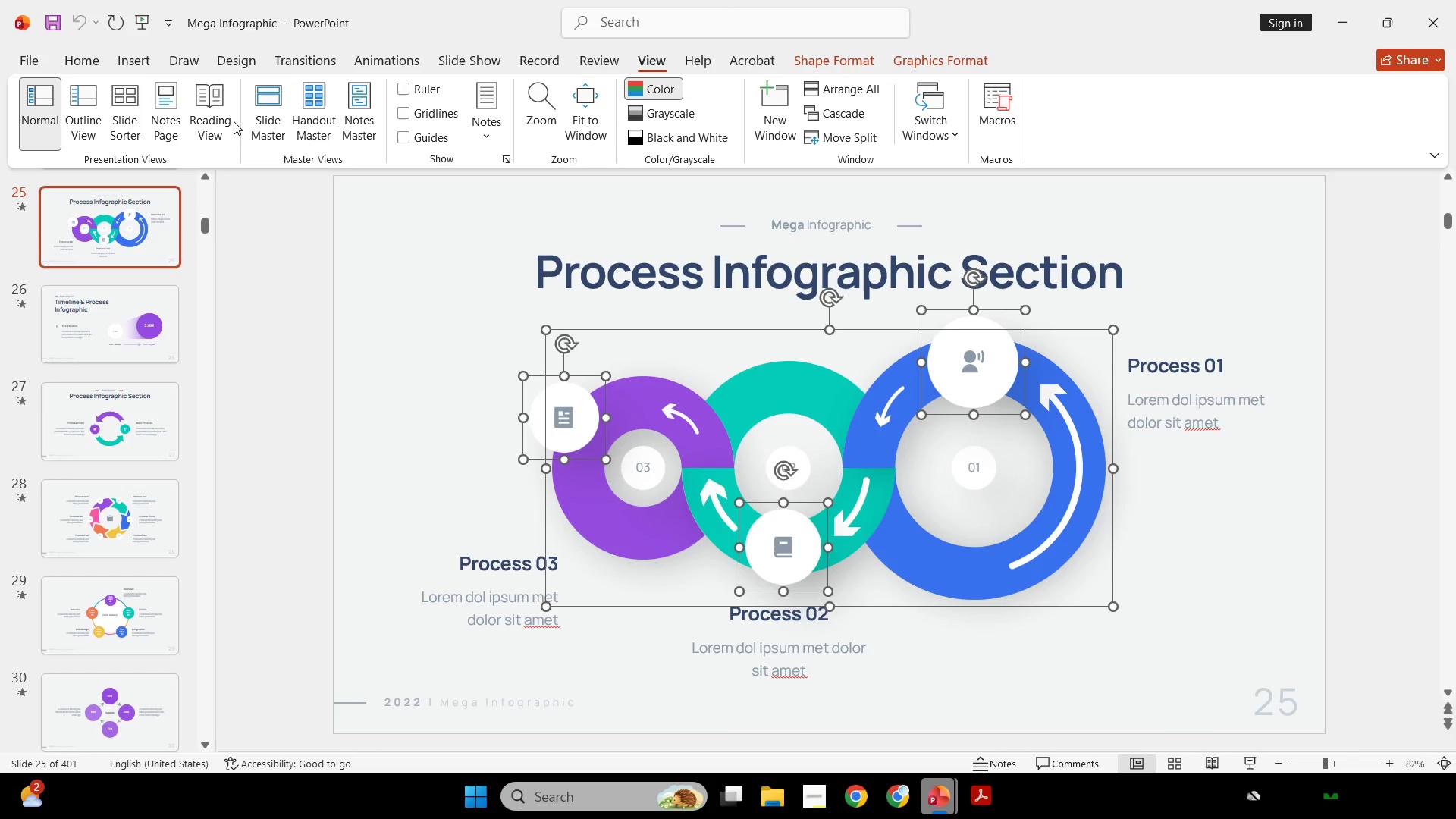 
left_click([253, 121])
 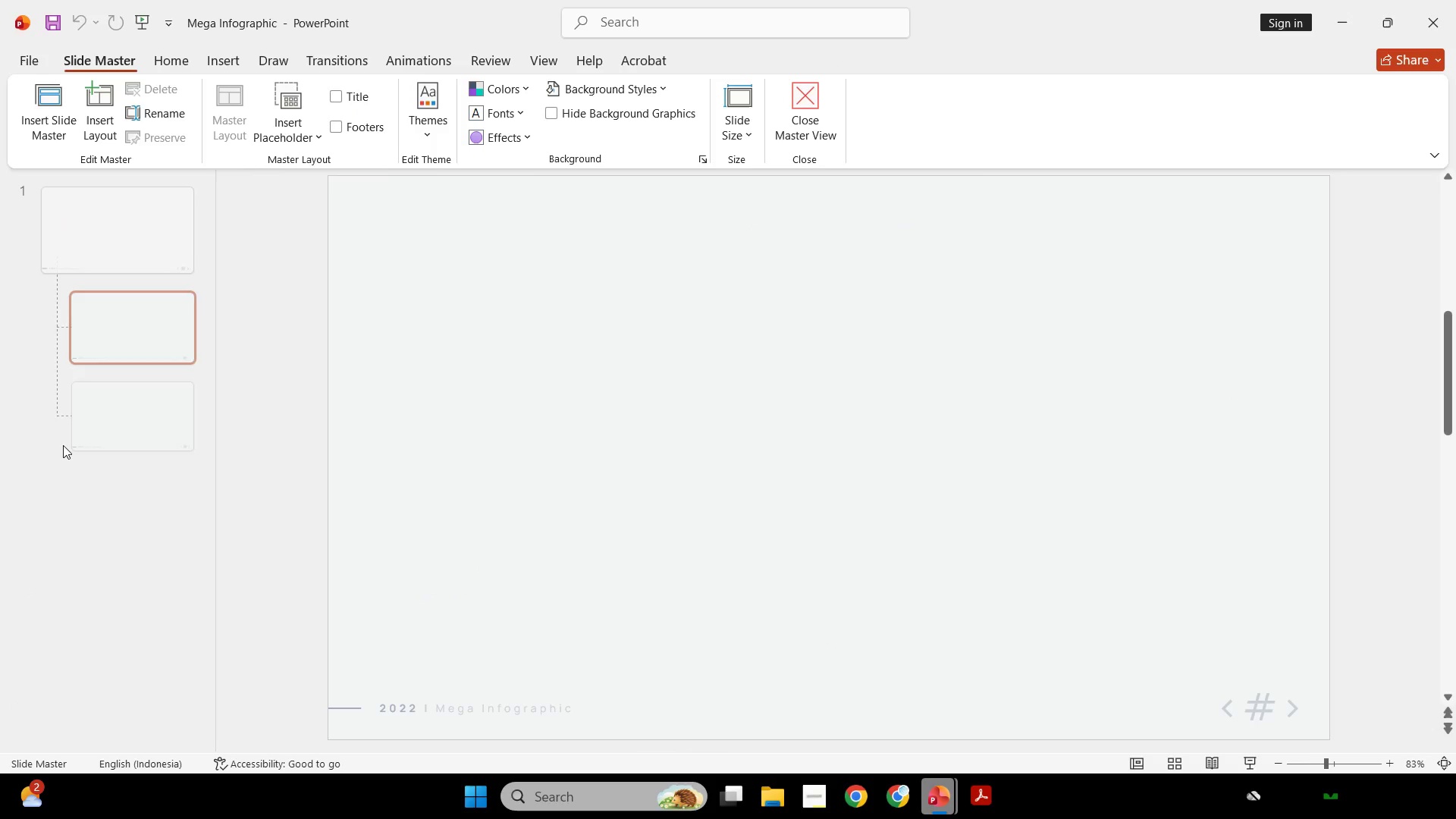 
scroll: coordinate [63, 445], scroll_direction: up, amount: 6.0
 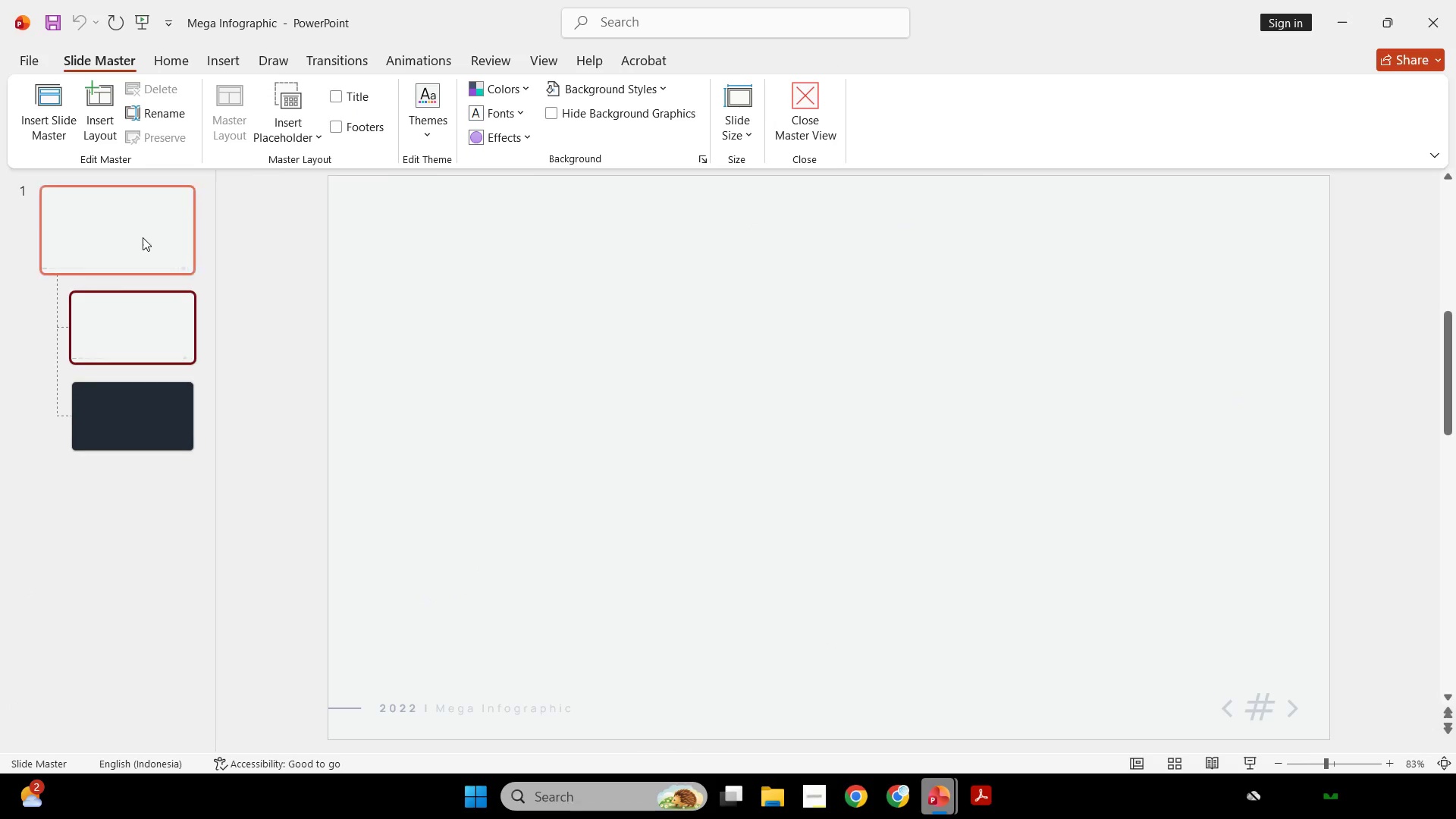 
left_click([144, 236])
 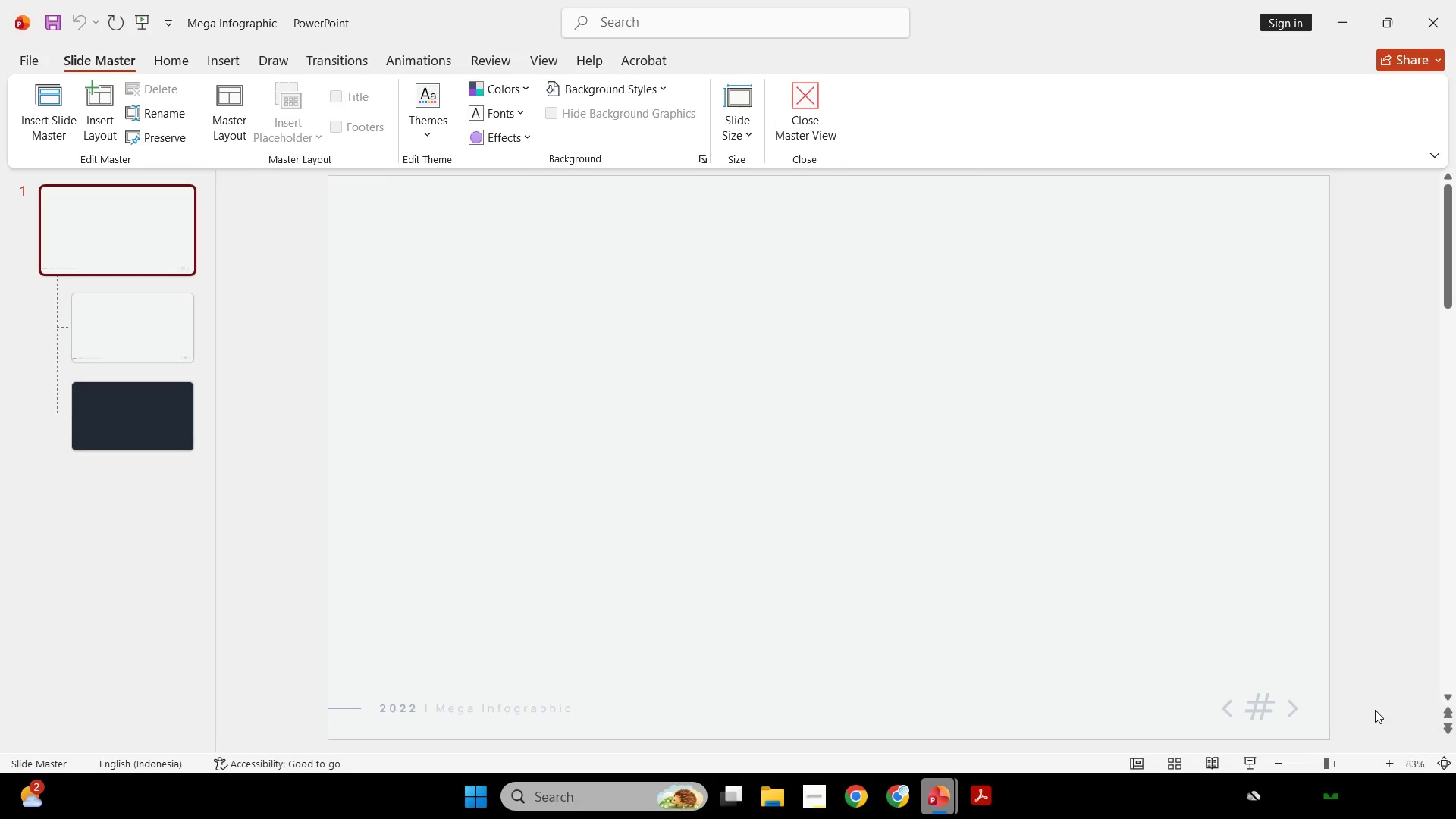 
double_click([1282, 686])
 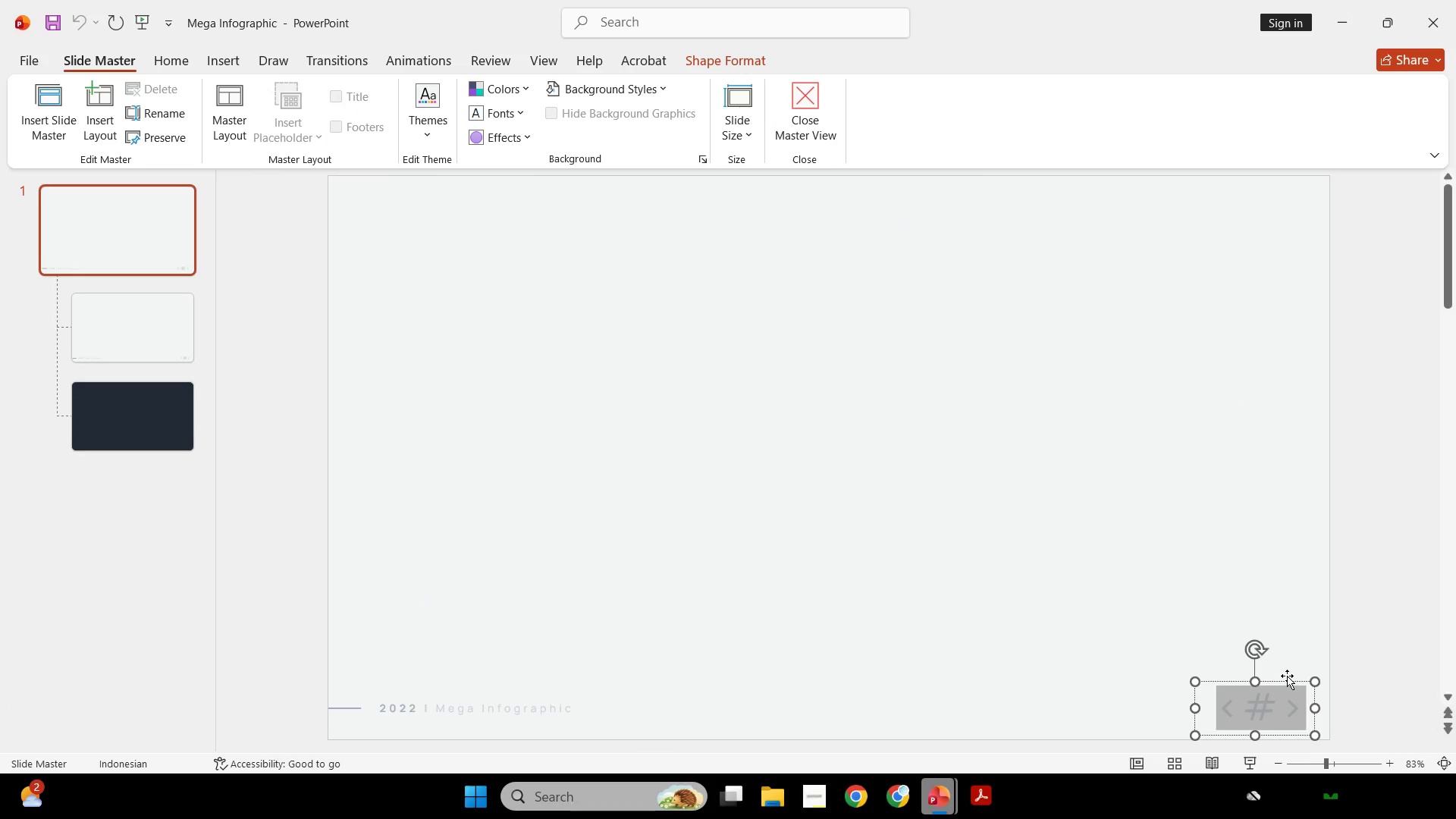 
left_click([1287, 676])
 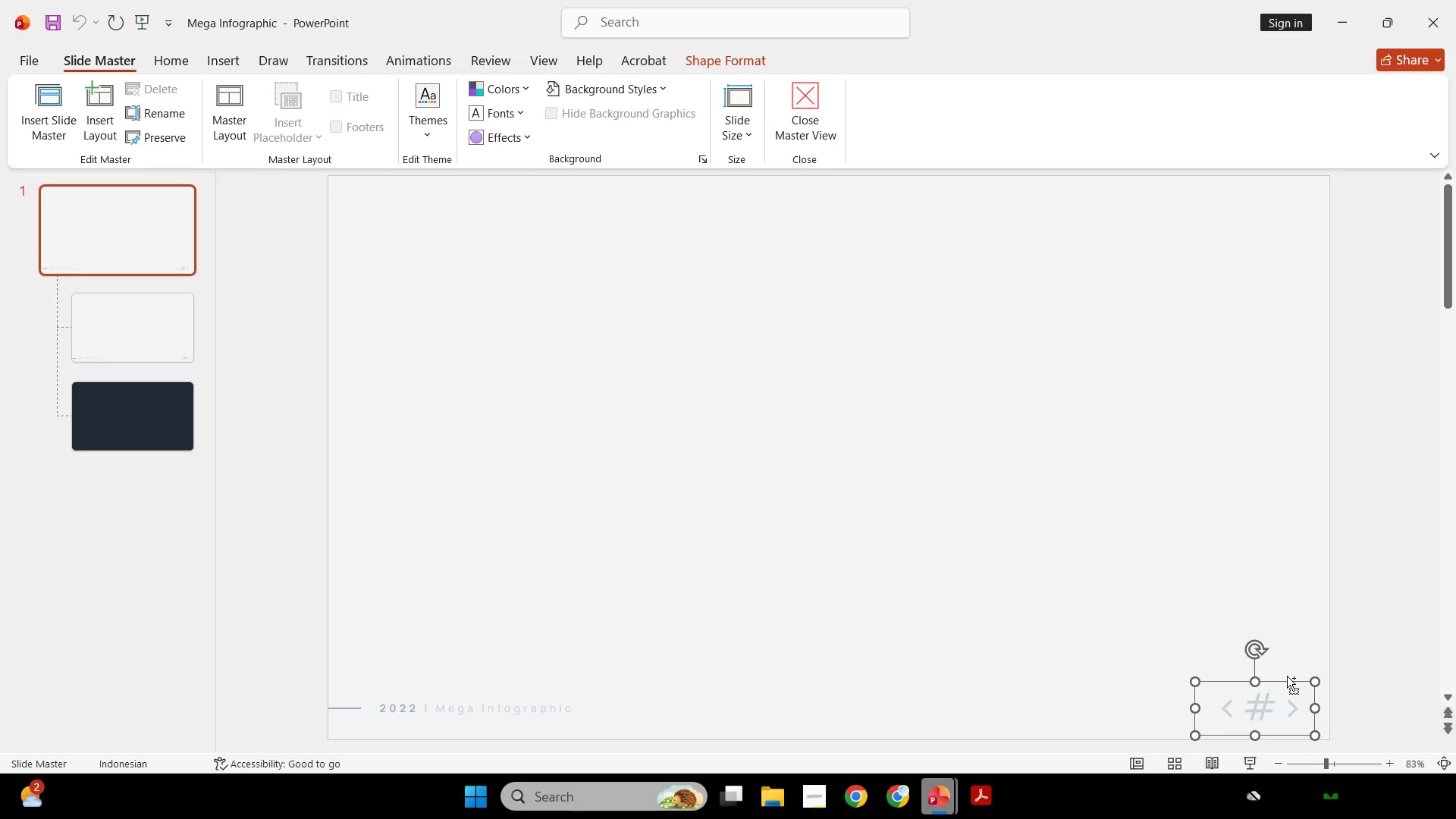 
key(Control+C)
 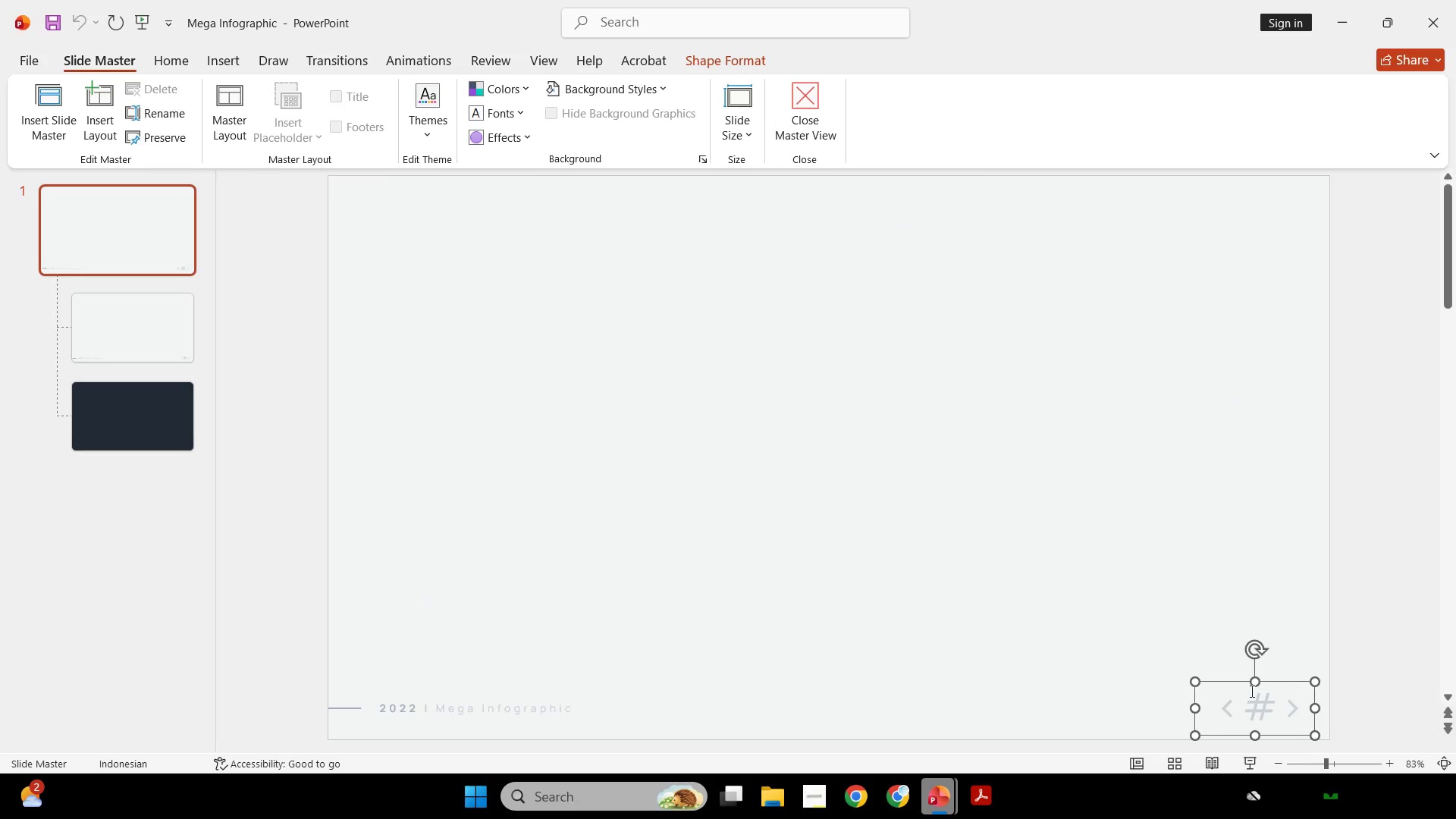 
key(Control+C)
 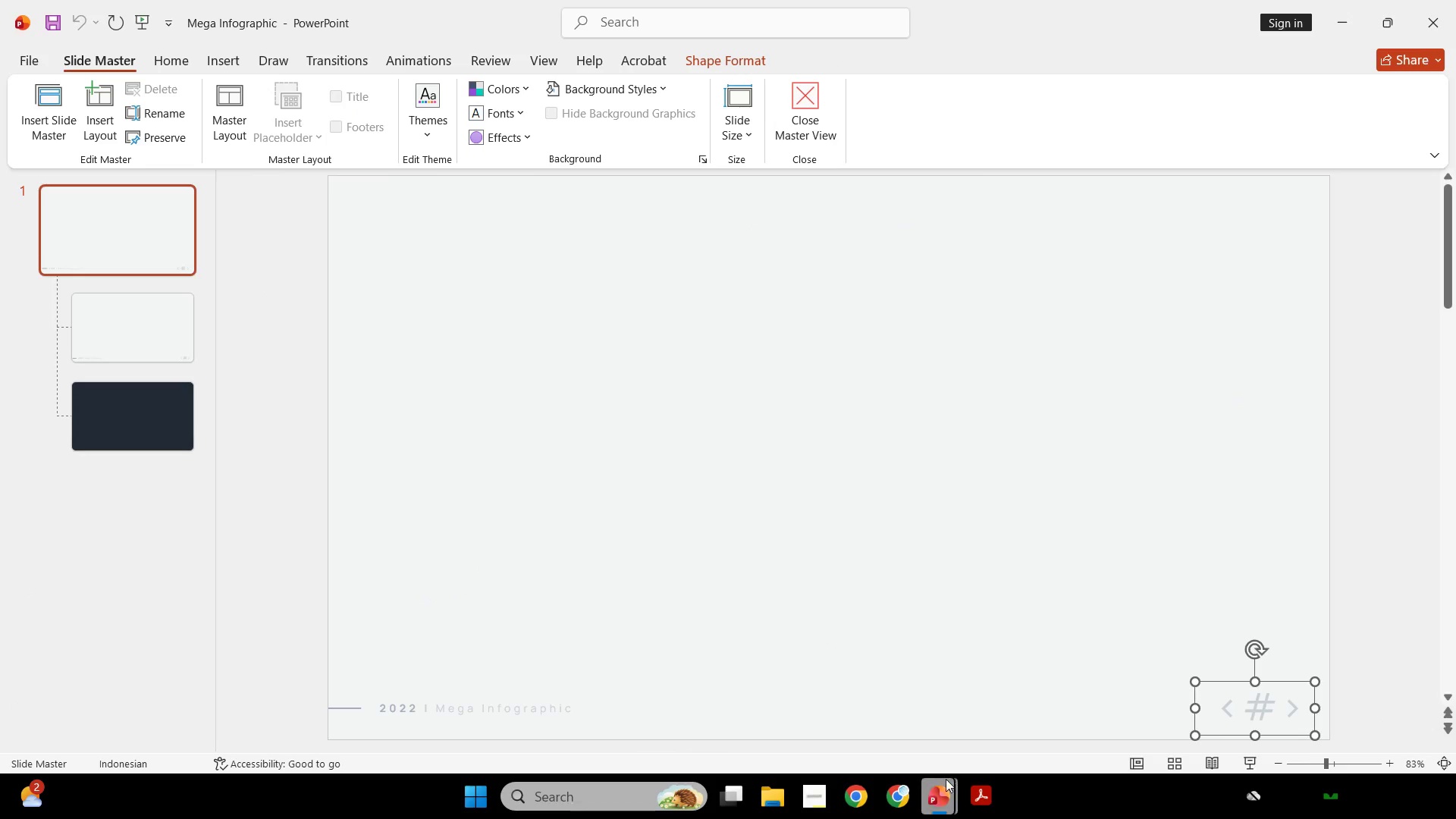 
left_click([944, 780])
 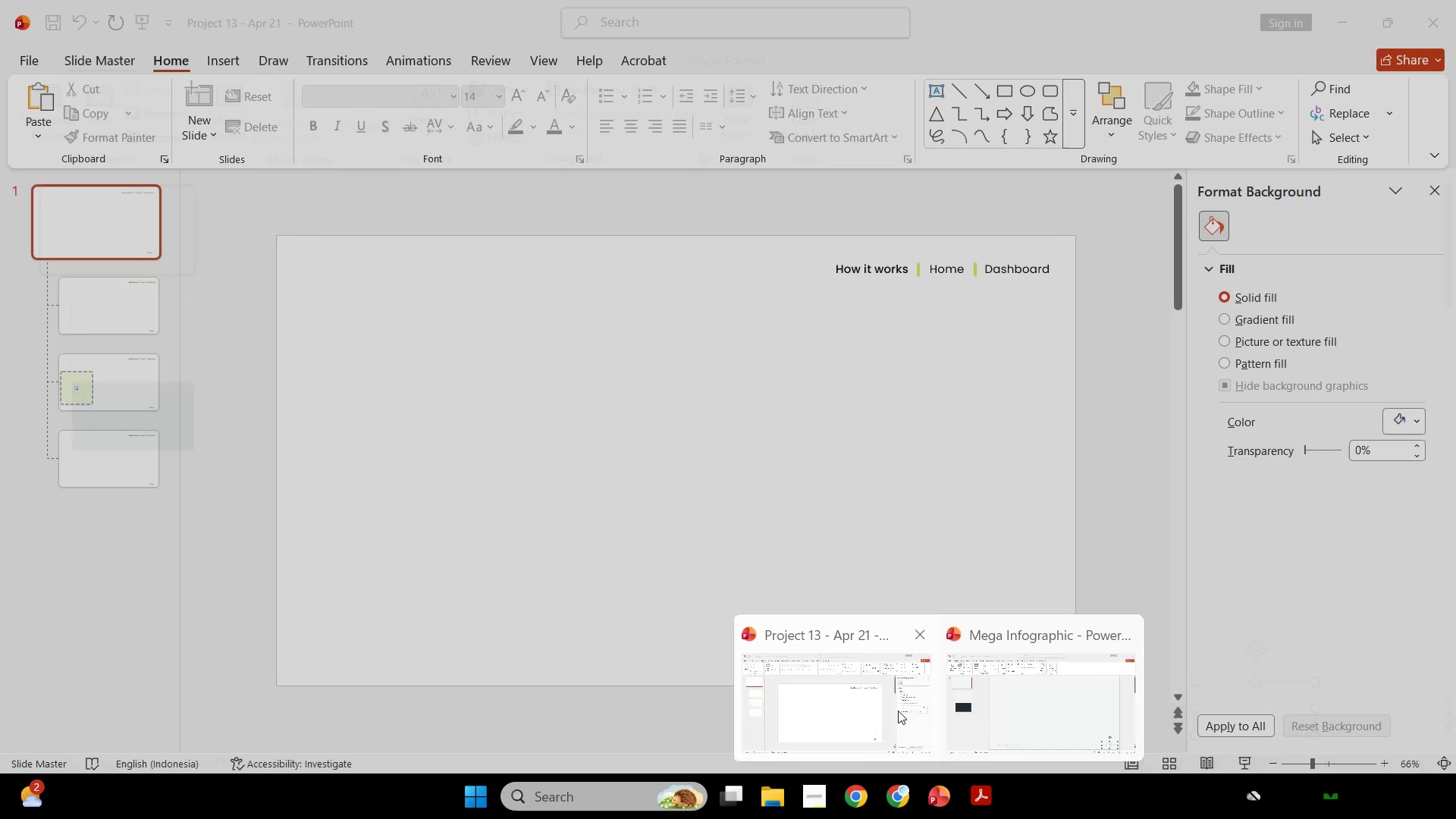 
left_click([893, 709])
 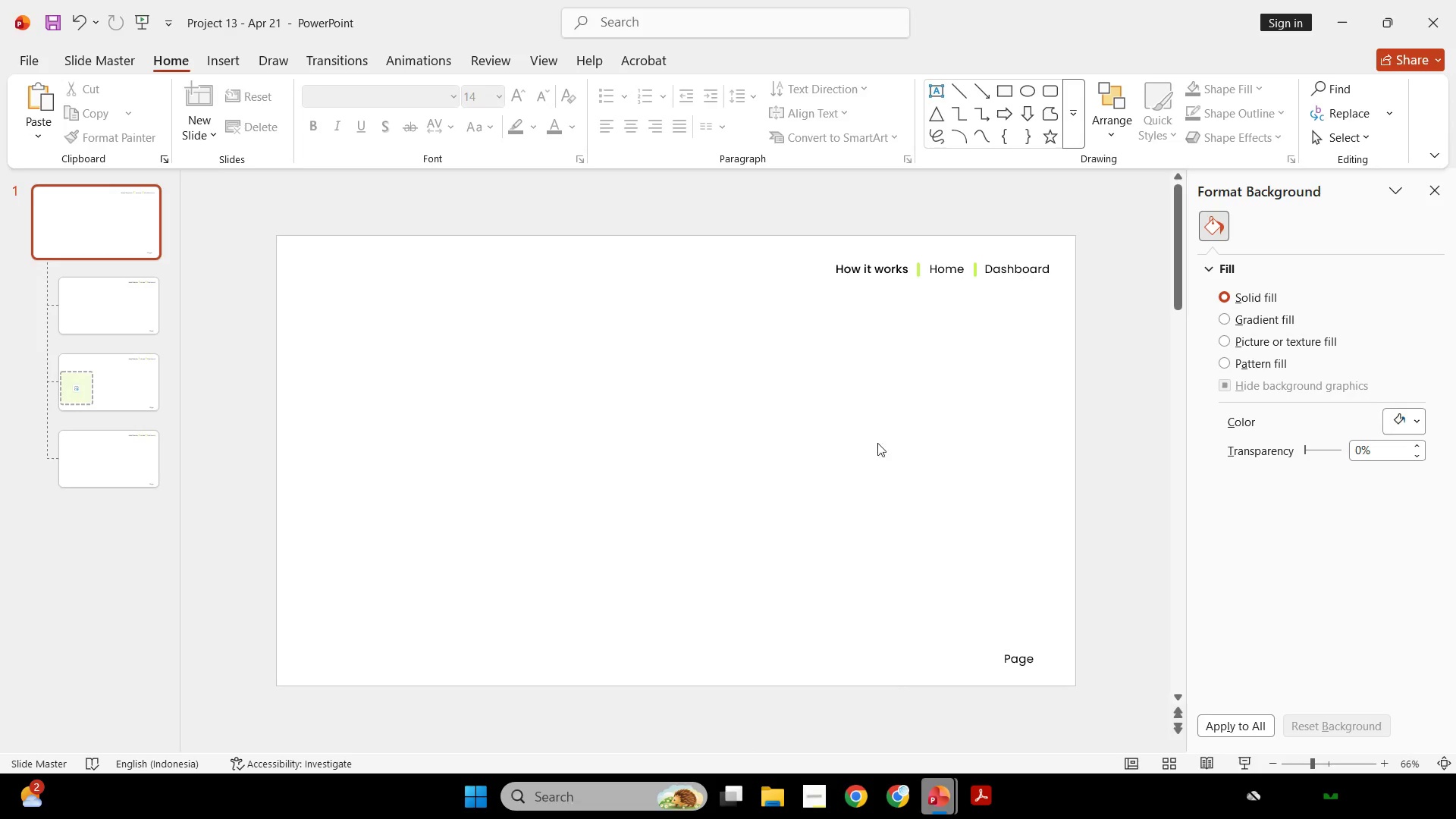 
key(Control+V)
 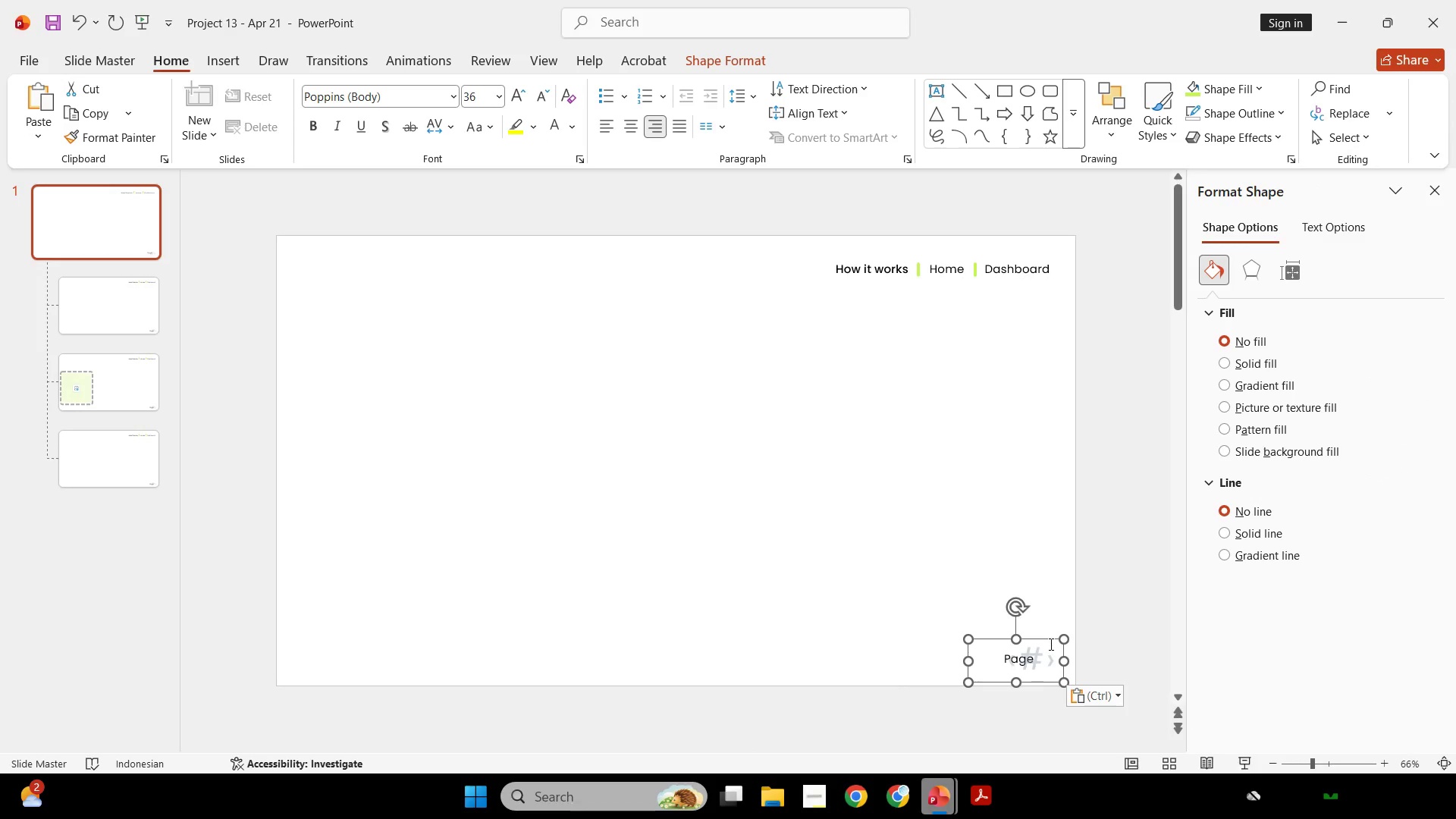 
left_click([1049, 642])
 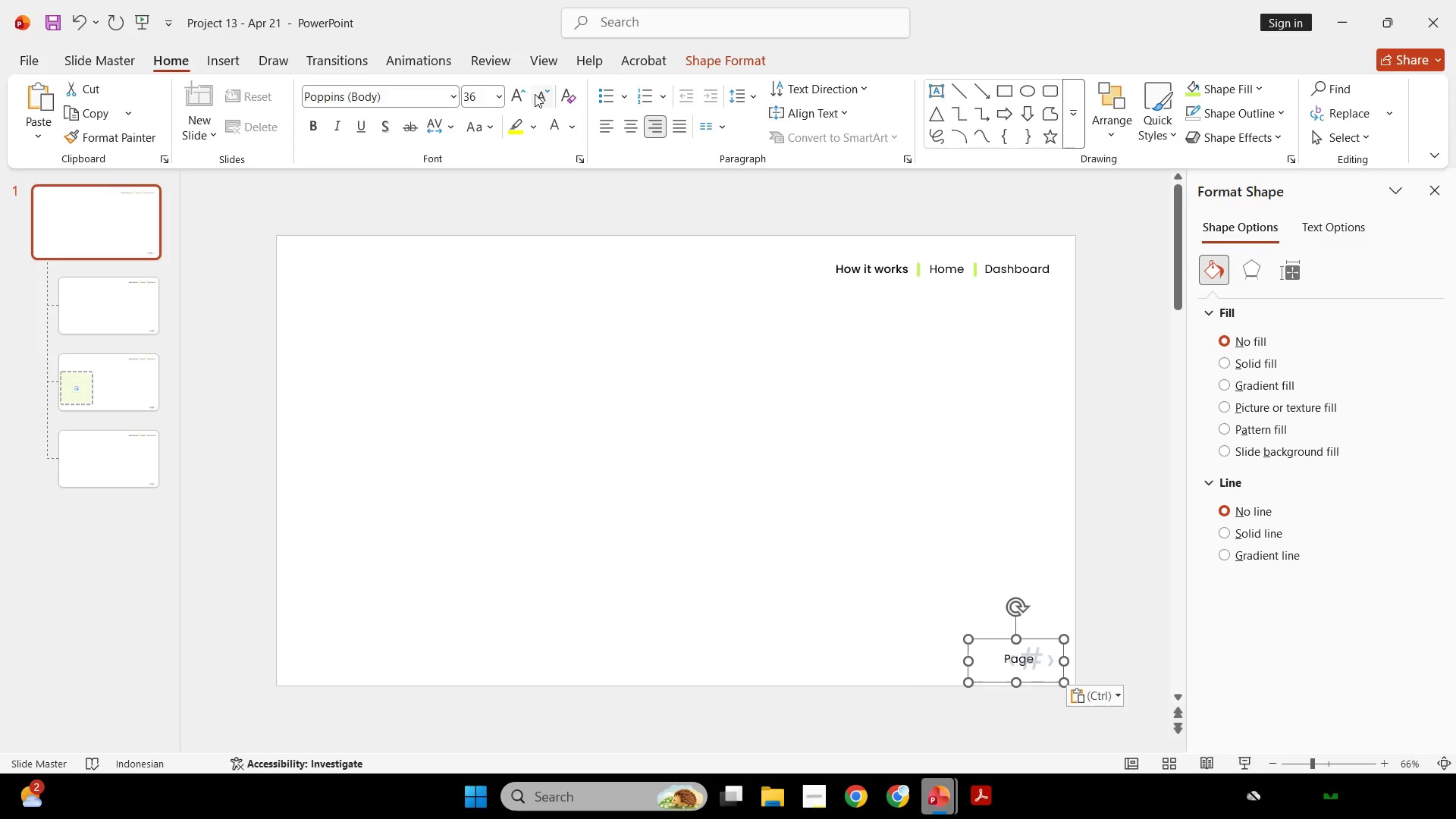 
double_click([541, 93])
 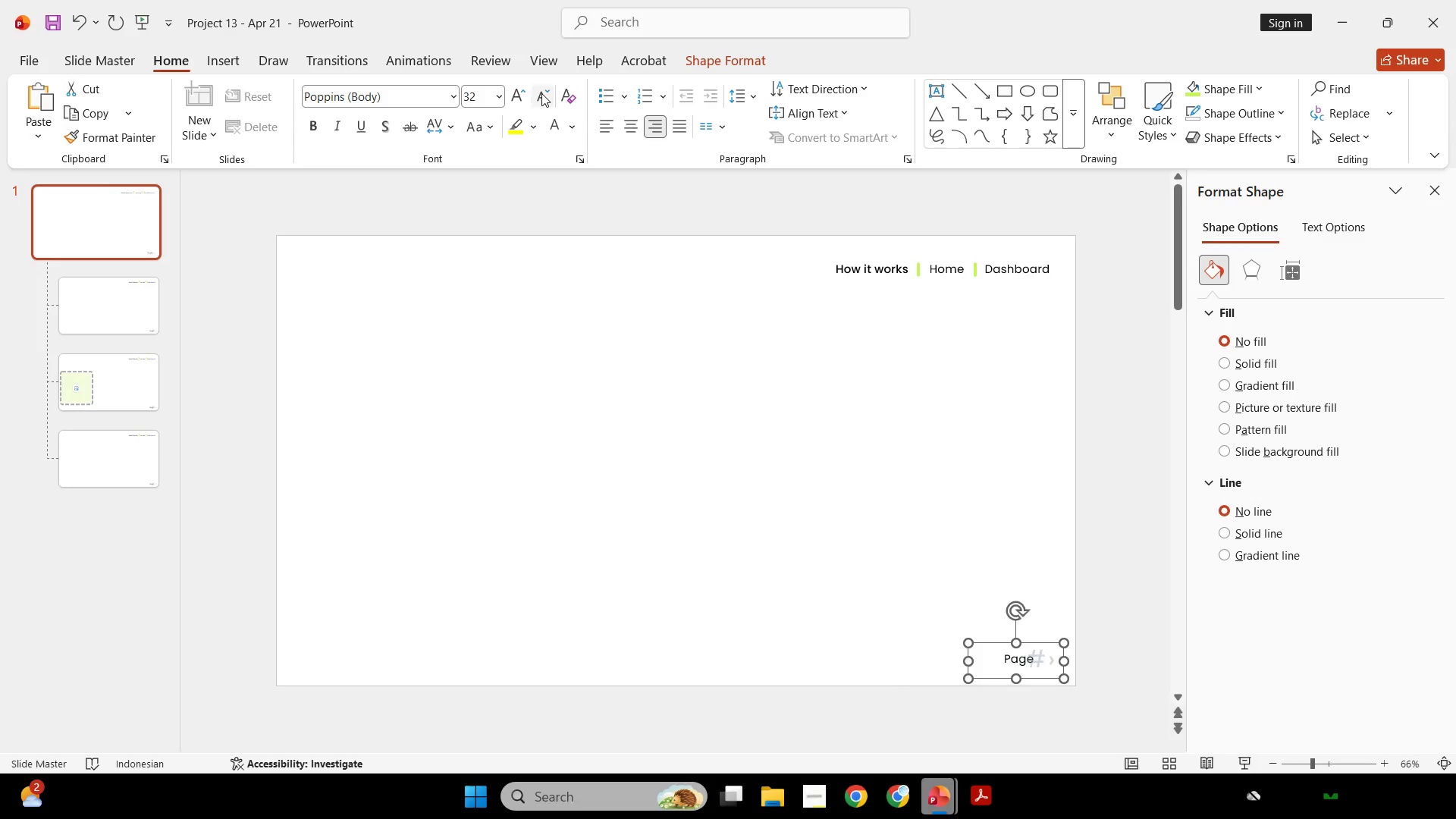 
triple_click([541, 93])
 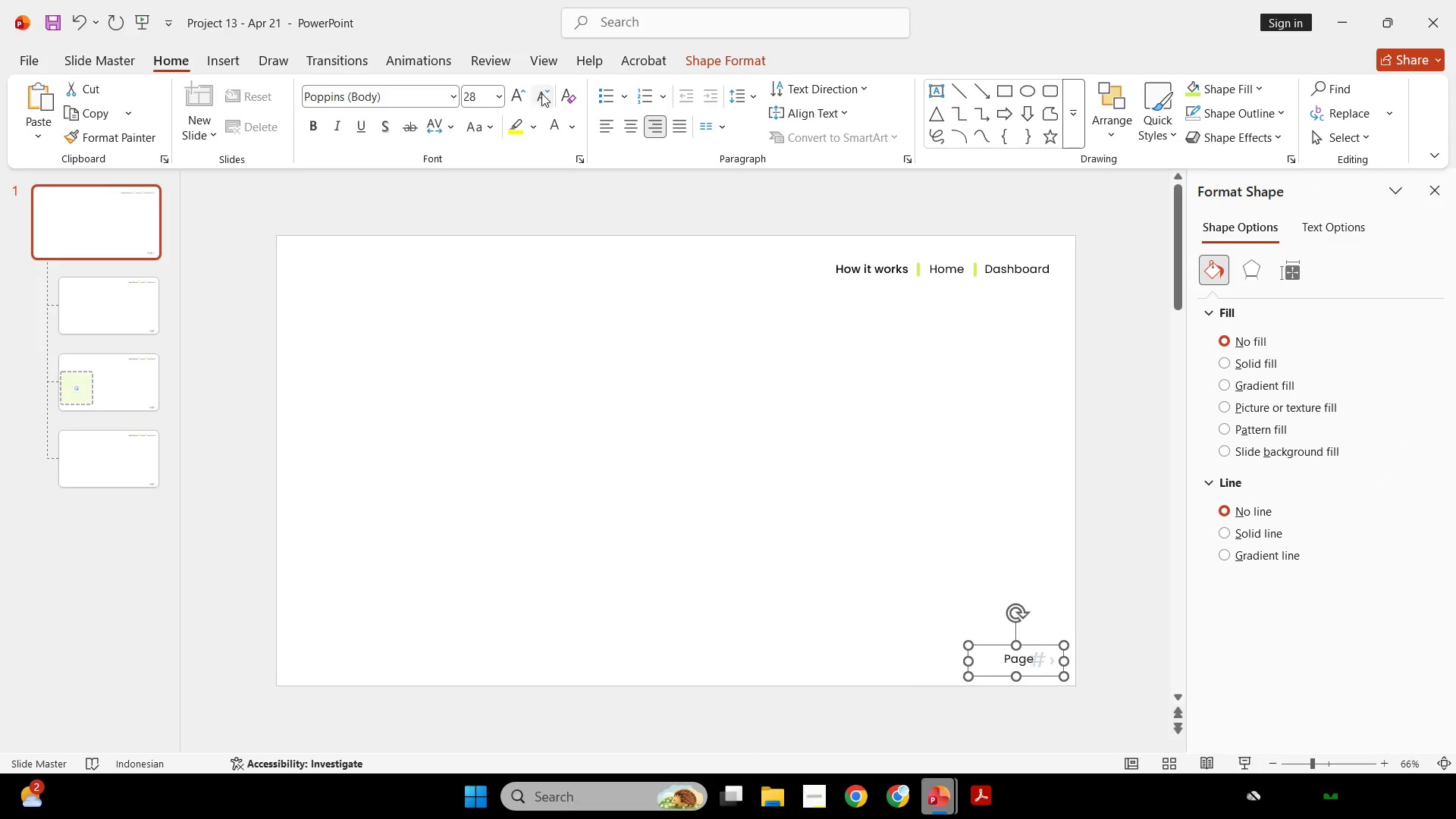 
triple_click([541, 93])
 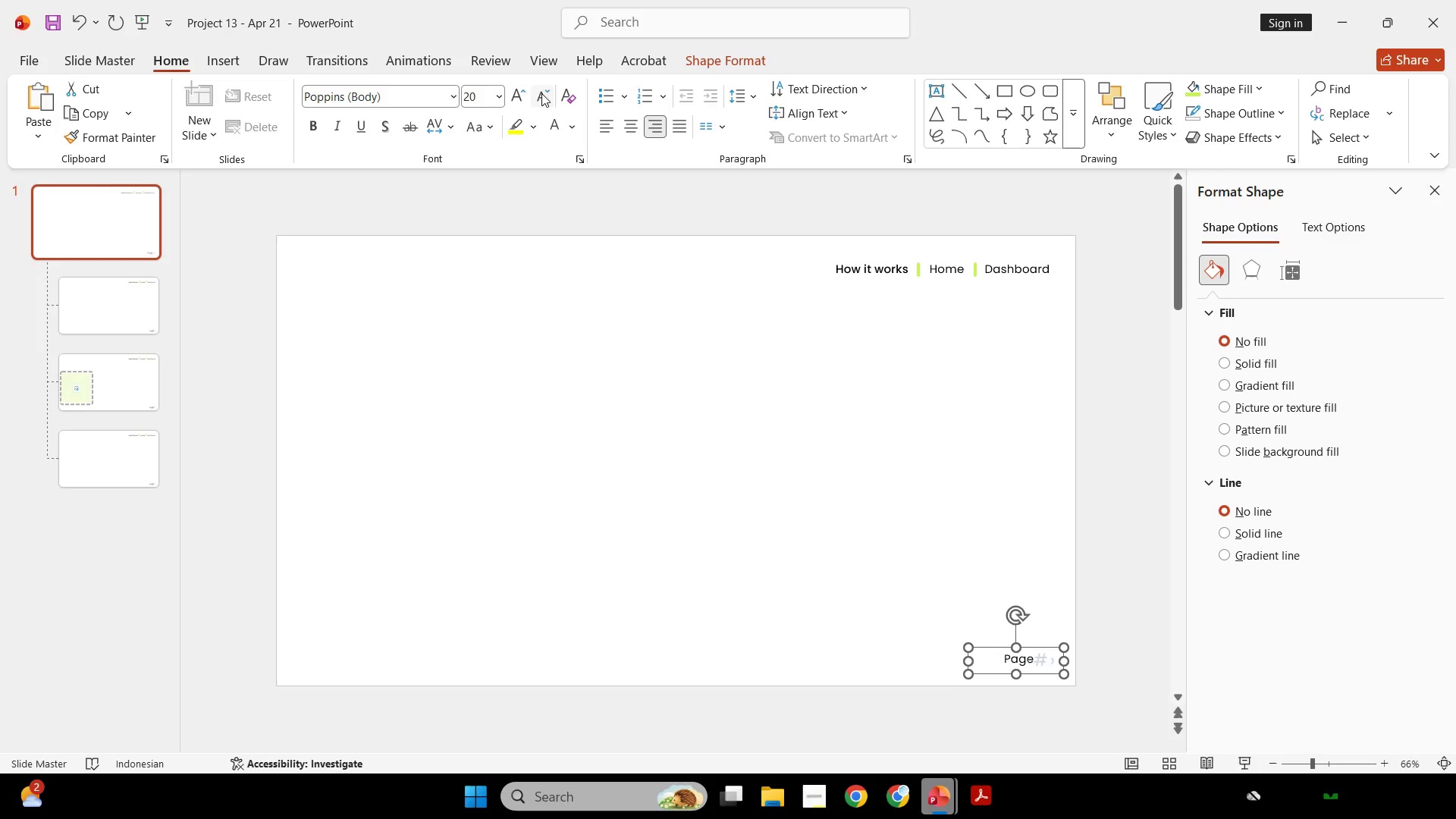 
triple_click([541, 93])
 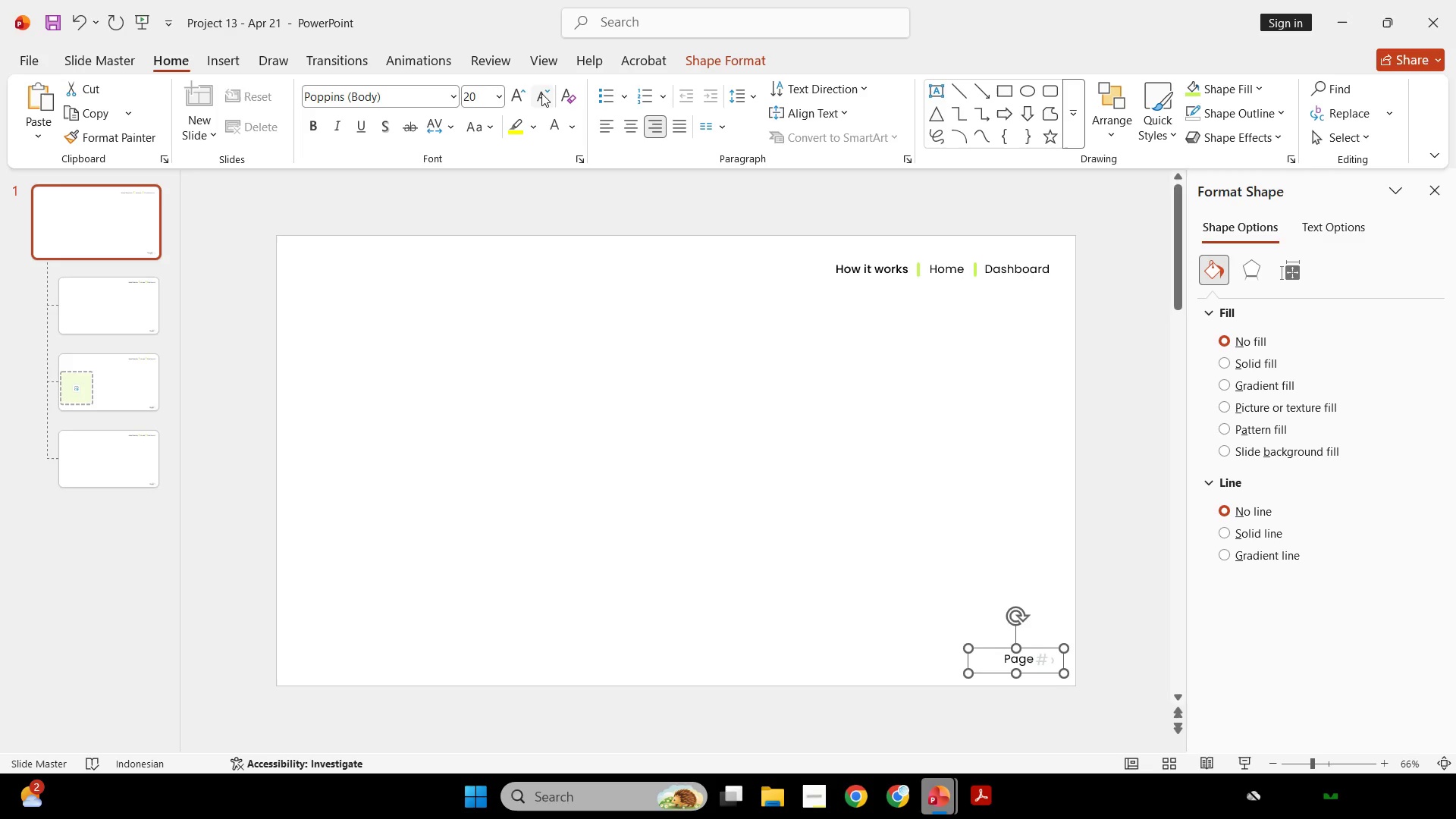 
triple_click([541, 93])
 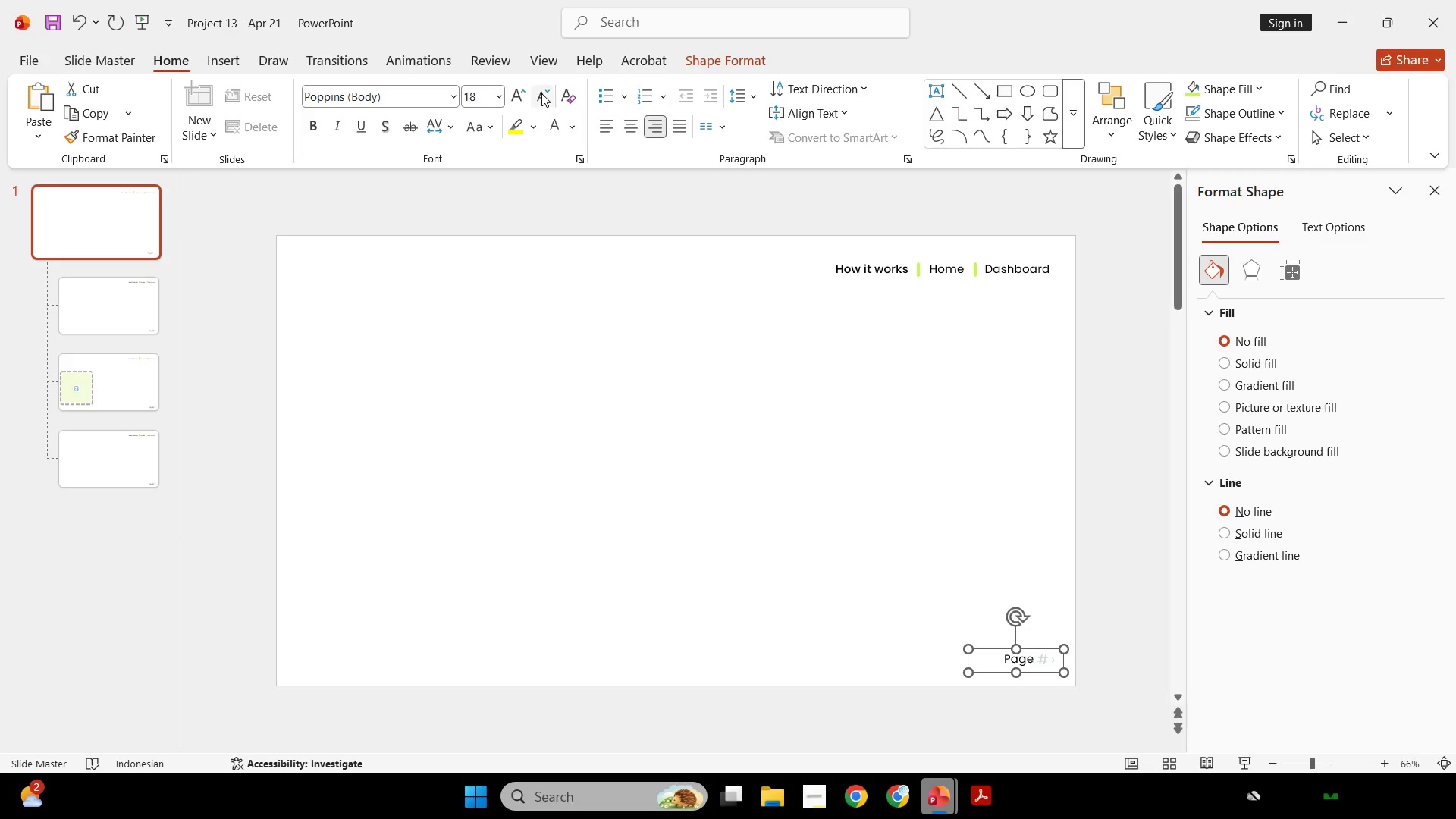 
triple_click([541, 93])
 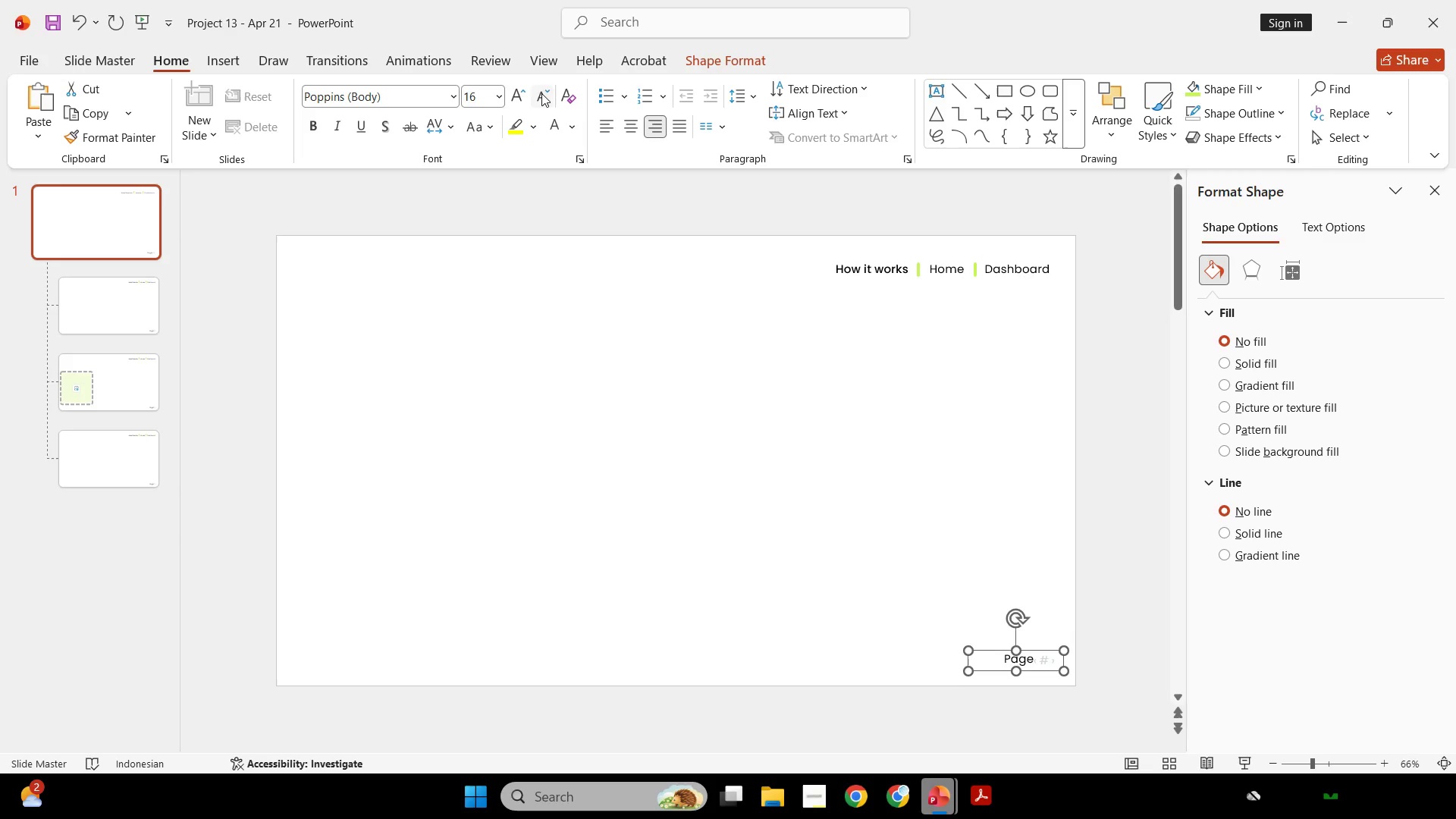 
triple_click([541, 93])
 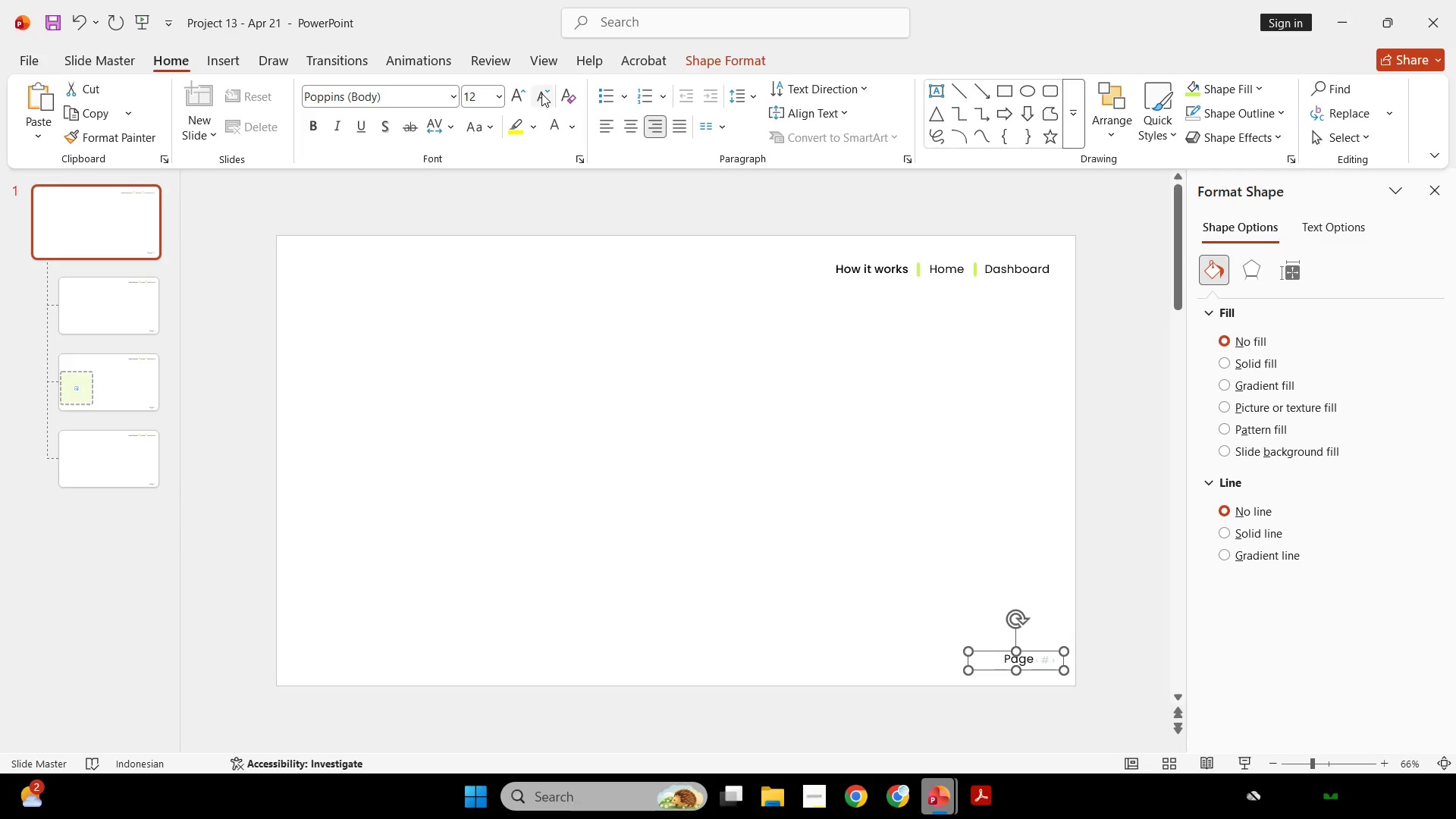 
triple_click([541, 93])
 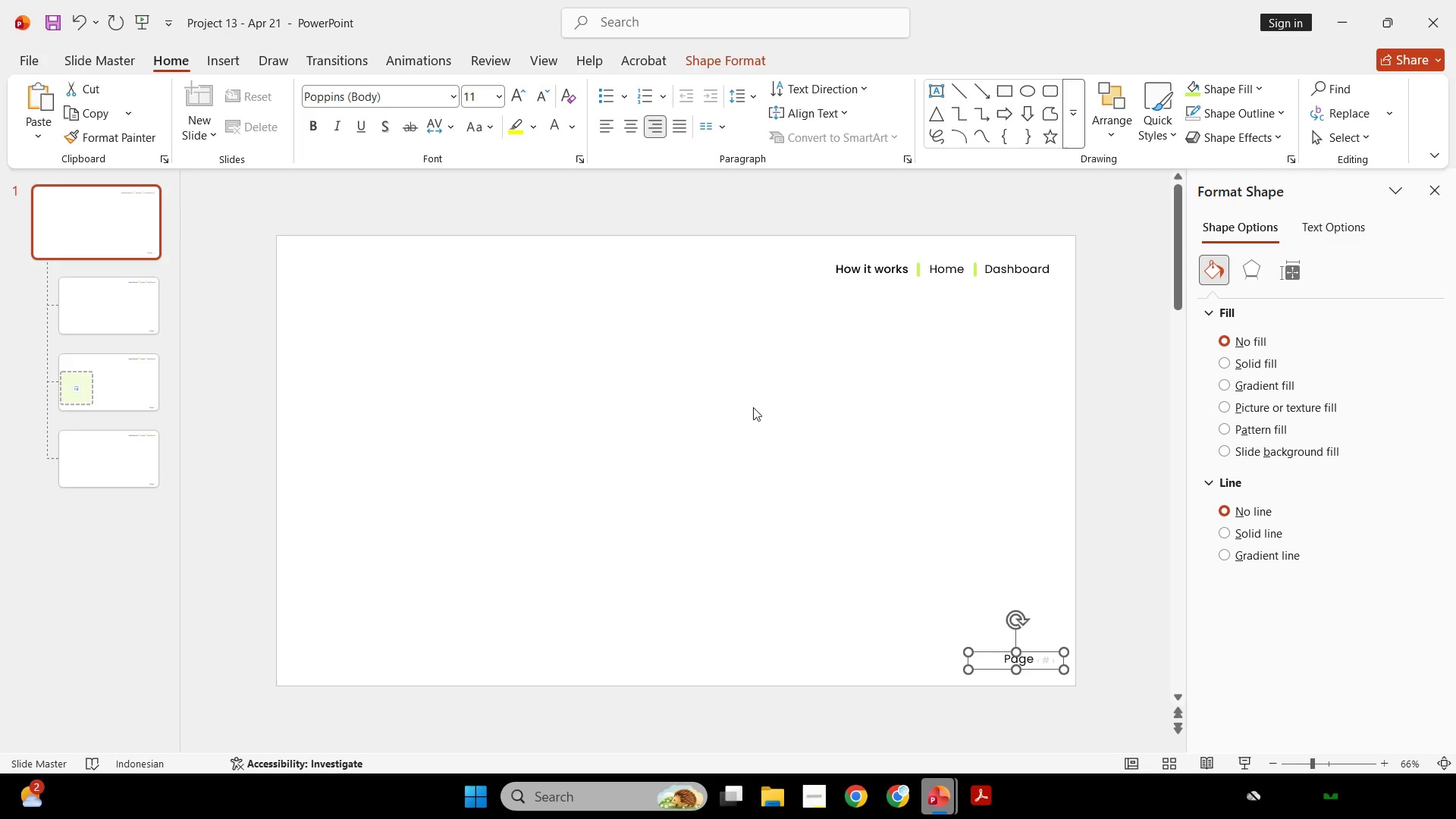 
hold_key(key=ControlLeft, duration=0.77)
hold_key(key=ControlLeft, duration=0.73)
scroll: coordinate [884, 543], scroll_direction: up, amount: 8.0
 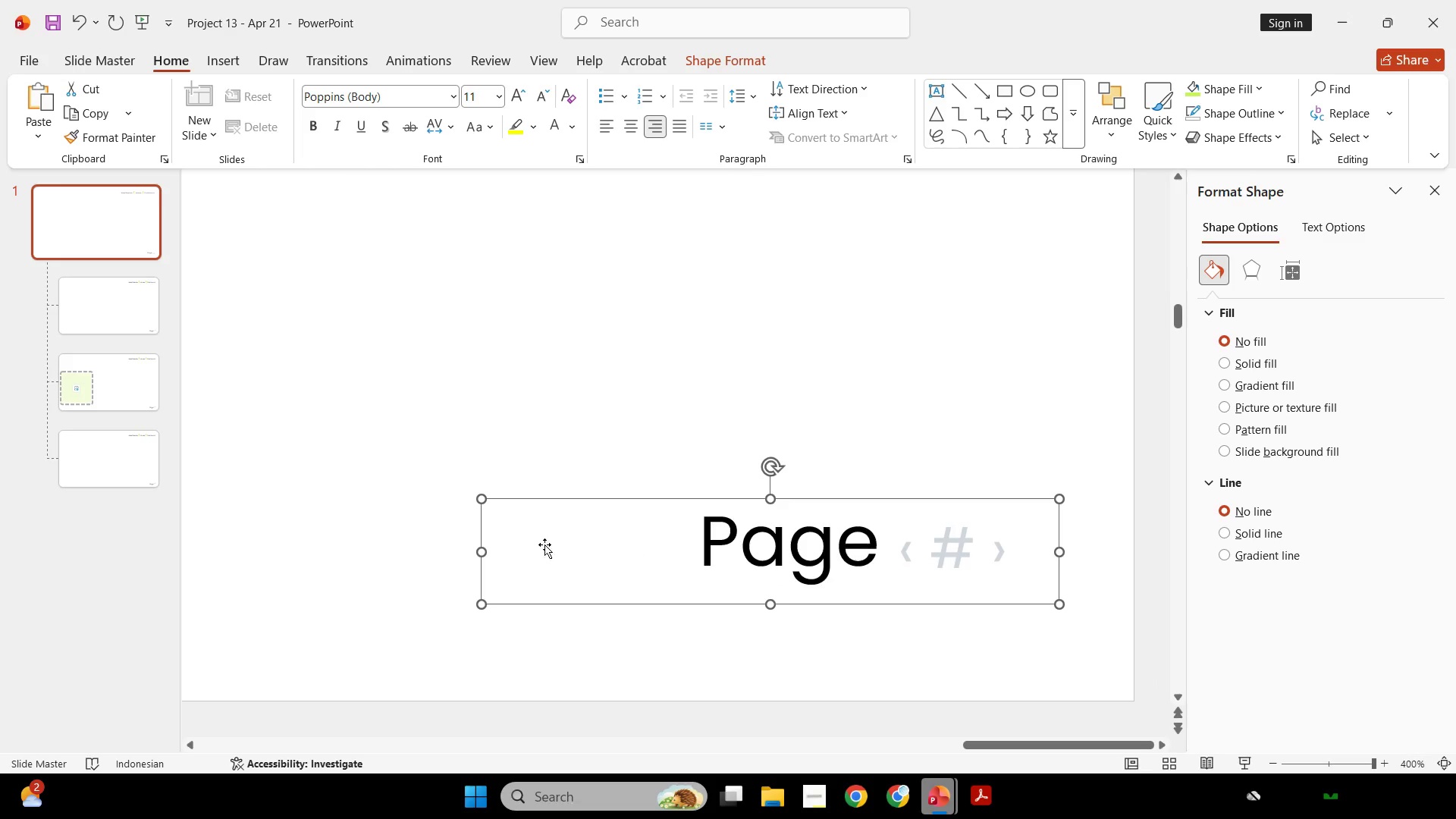 
left_click_drag(start_coordinate=[482, 548], to_coordinate=[852, 567])
 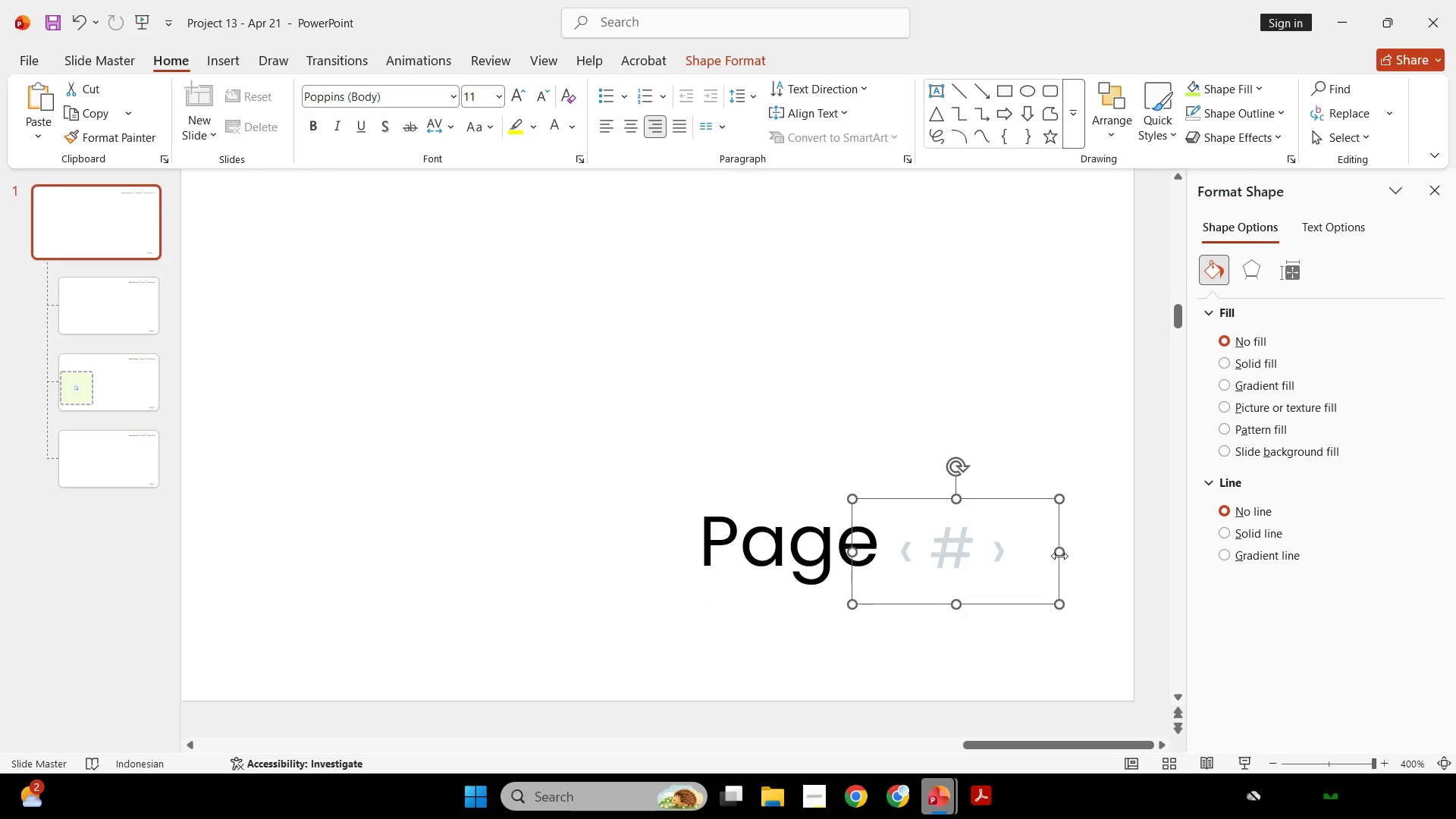 
left_click_drag(start_coordinate=[1058, 555], to_coordinate=[1051, 554])
 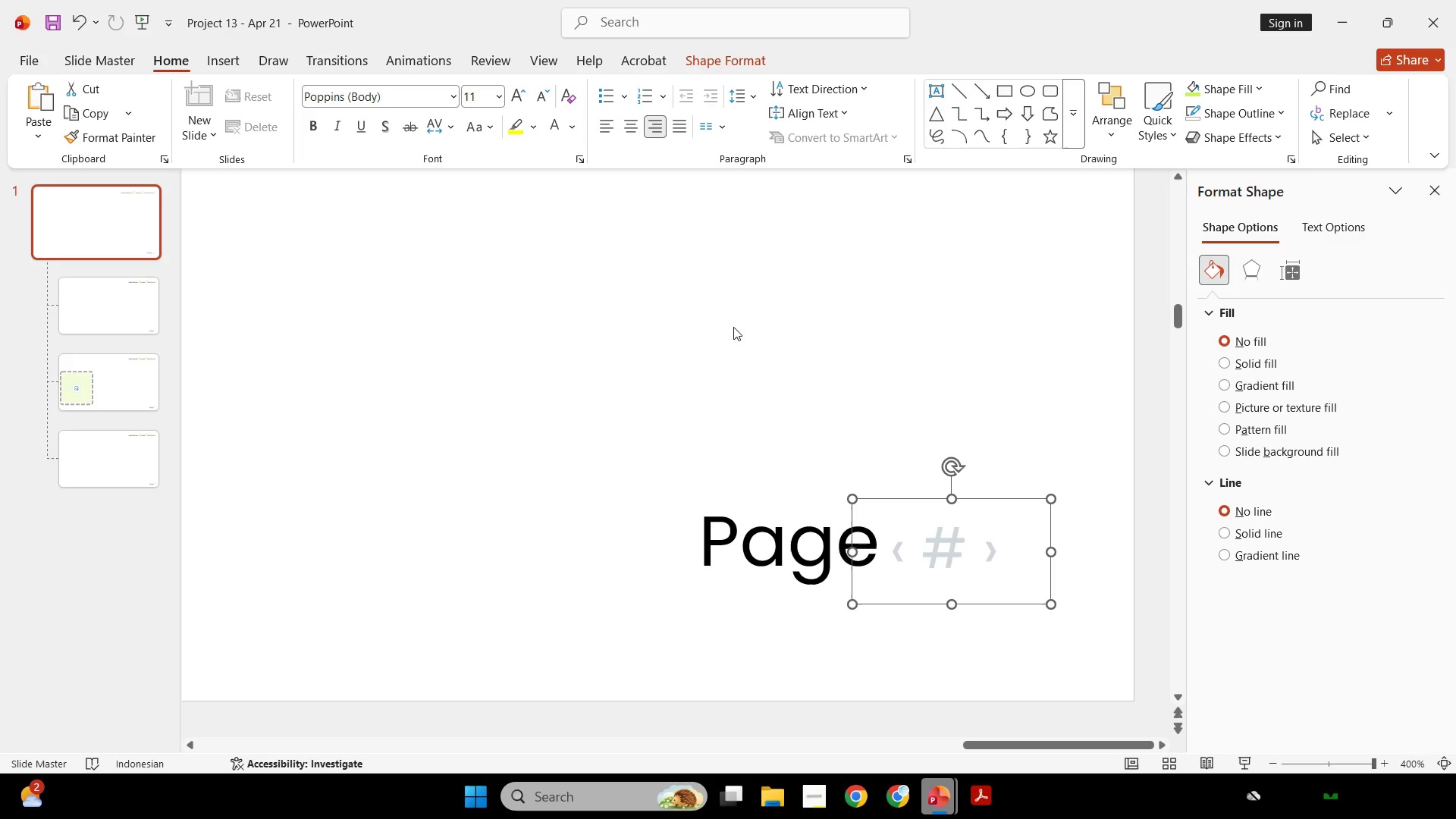 
left_click([759, 507])
 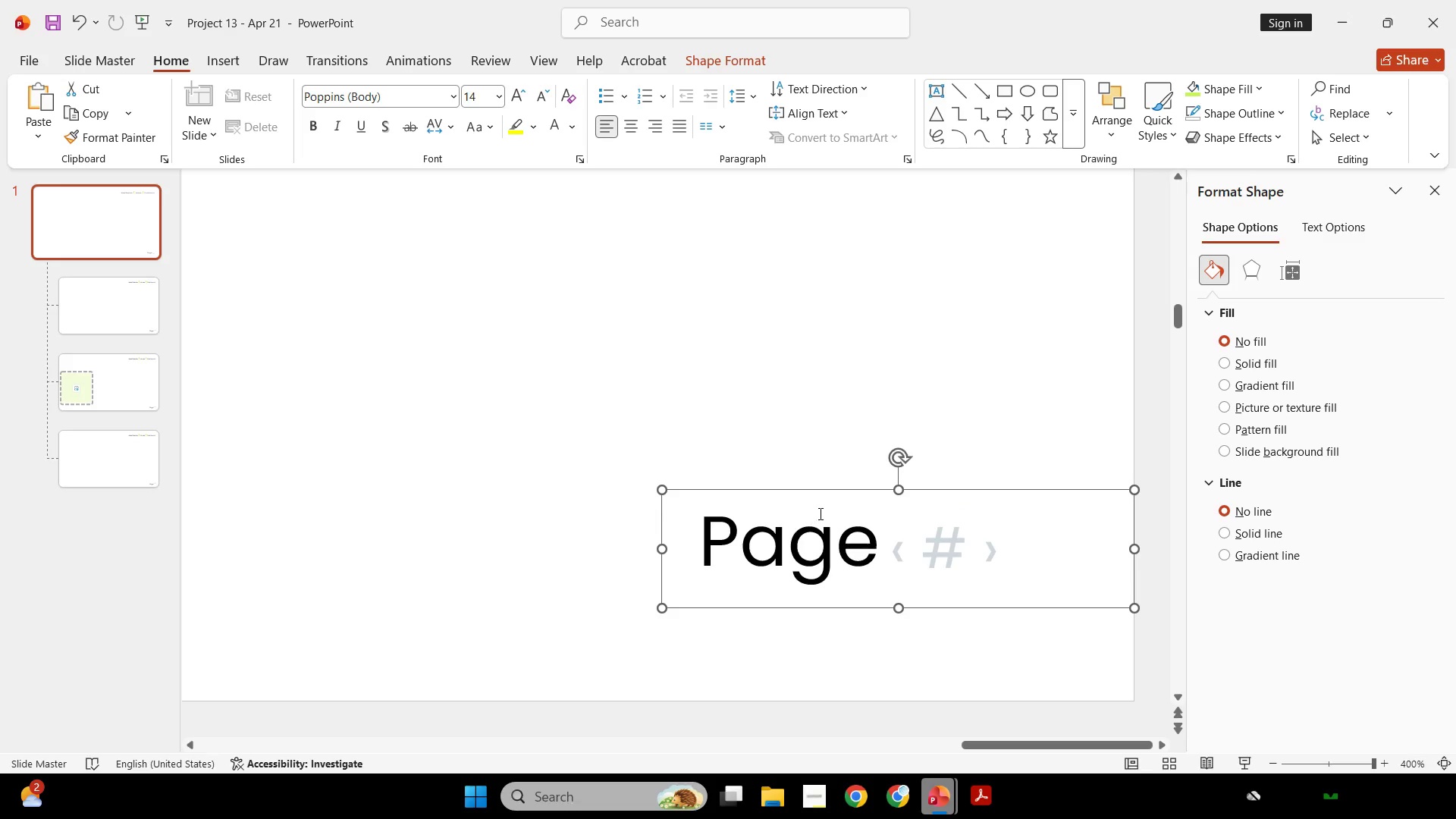 
hold_key(key=ShiftLeft, duration=1.56)
left_click_drag(start_coordinate=[828, 497], to_coordinate=[722, 499])
 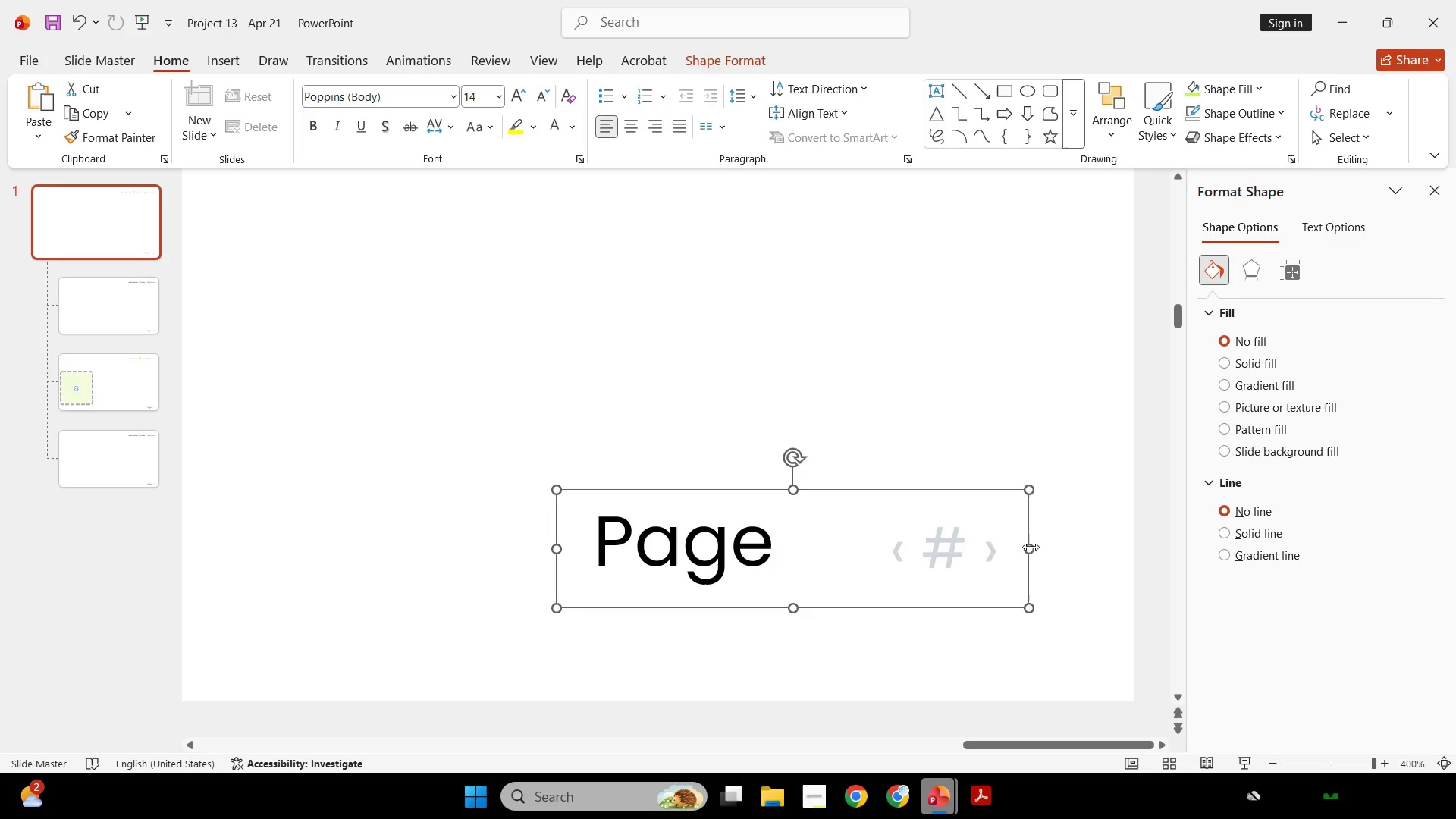 
left_click_drag(start_coordinate=[1030, 547], to_coordinate=[821, 554])
 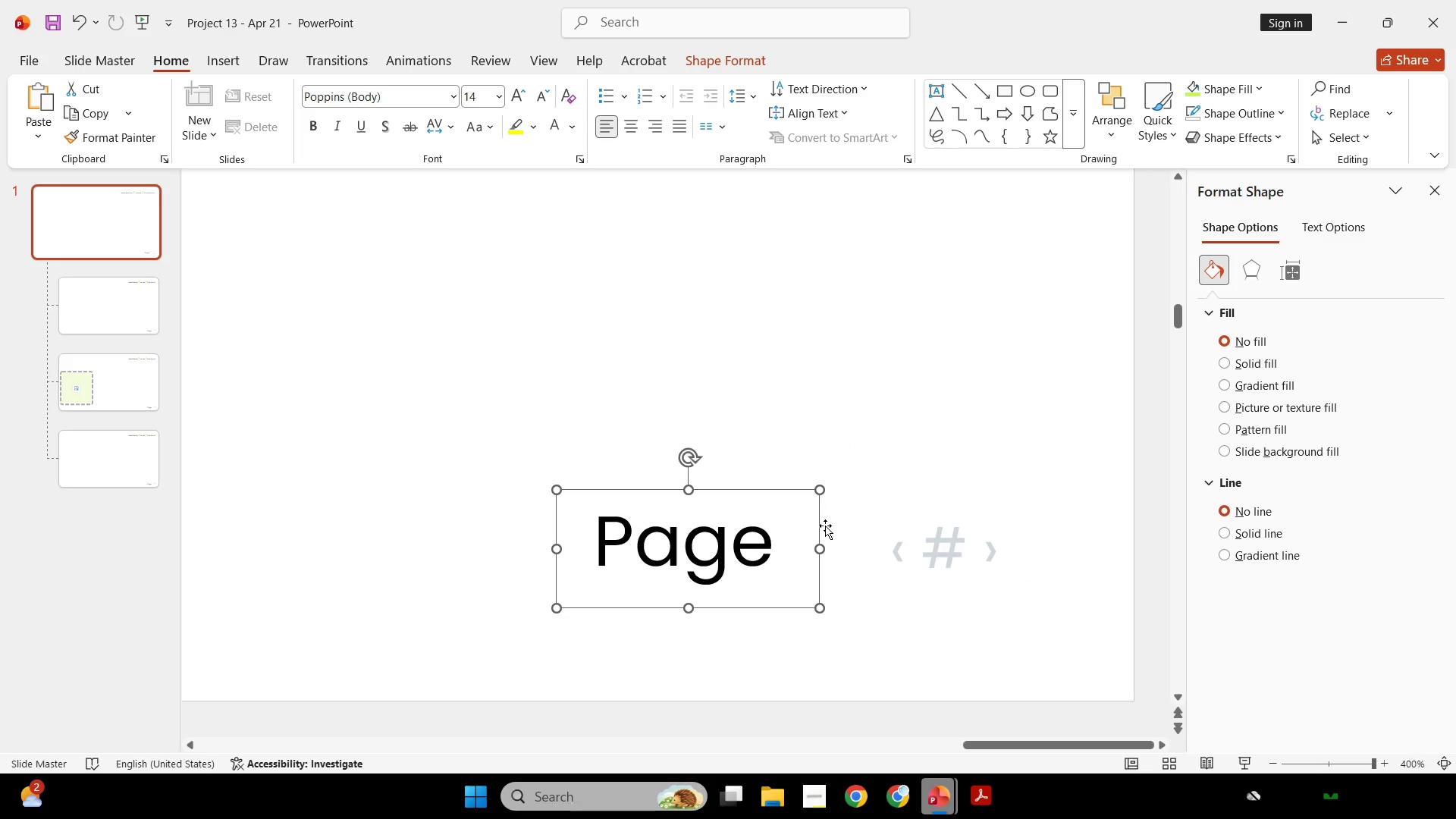 
hold_key(key=ShiftLeft, duration=1.66)
left_click_drag(start_coordinate=[821, 520], to_coordinate=[853, 528])
 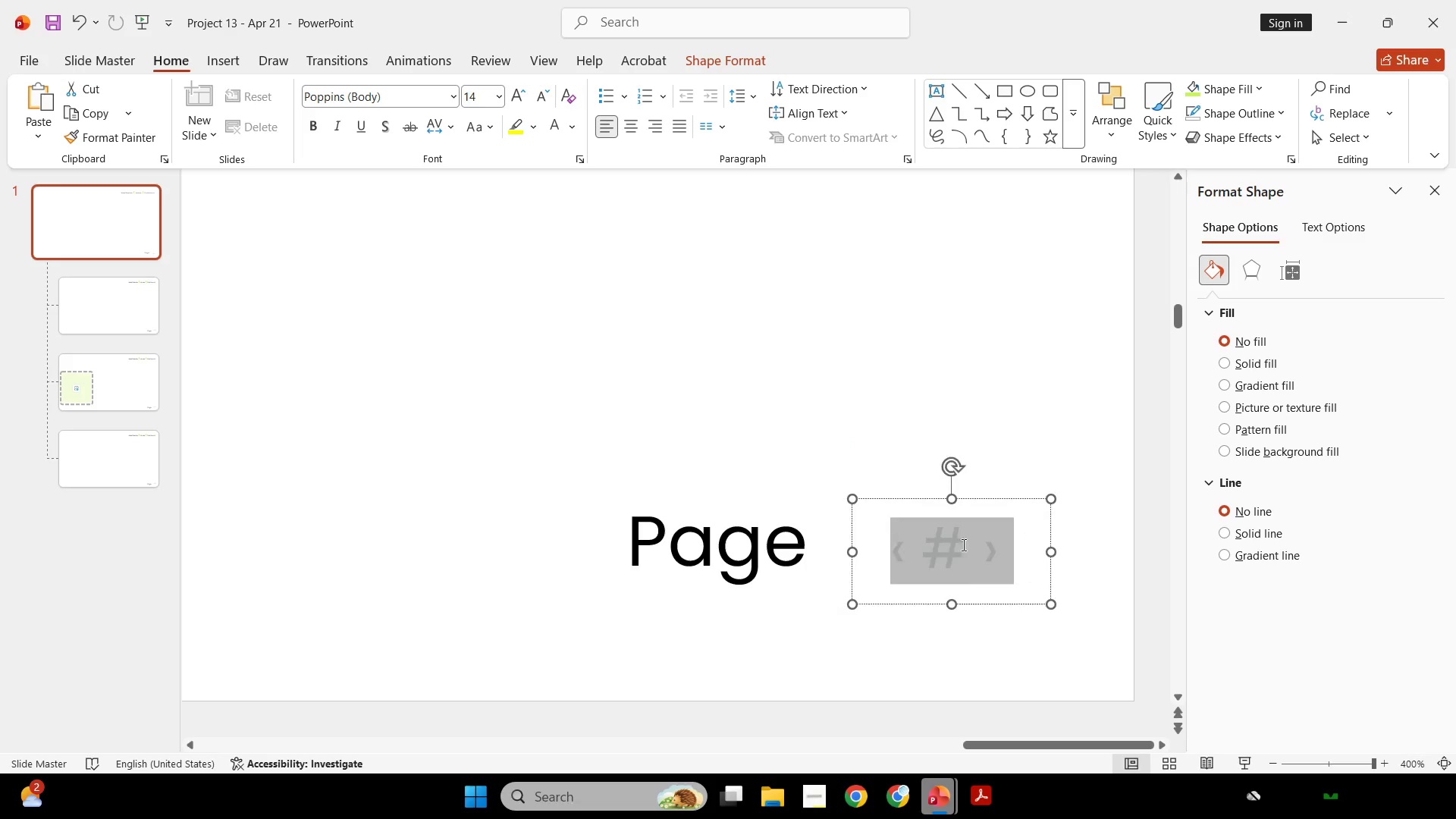 
left_click([962, 544])
 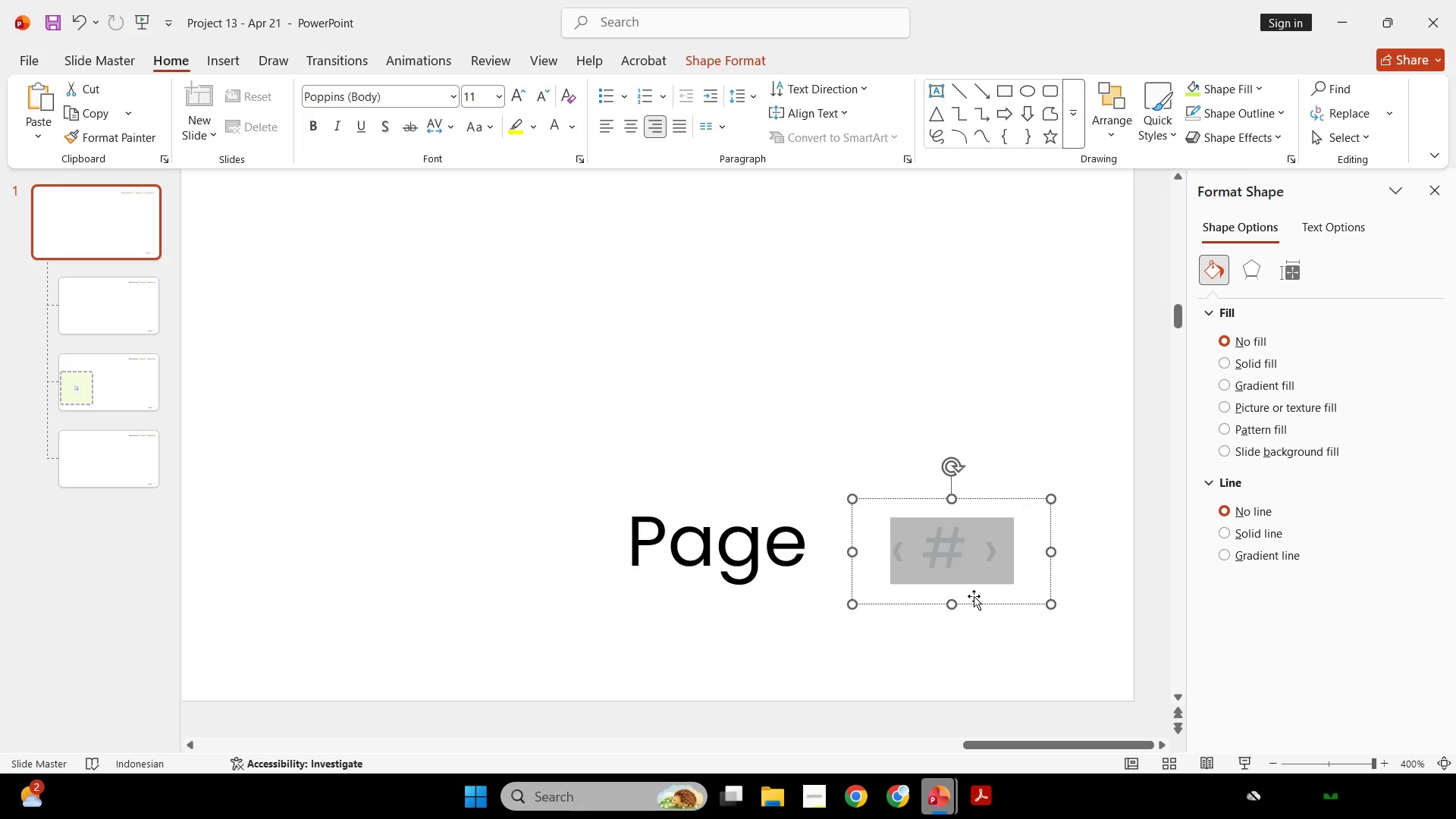 
left_click([974, 596])
 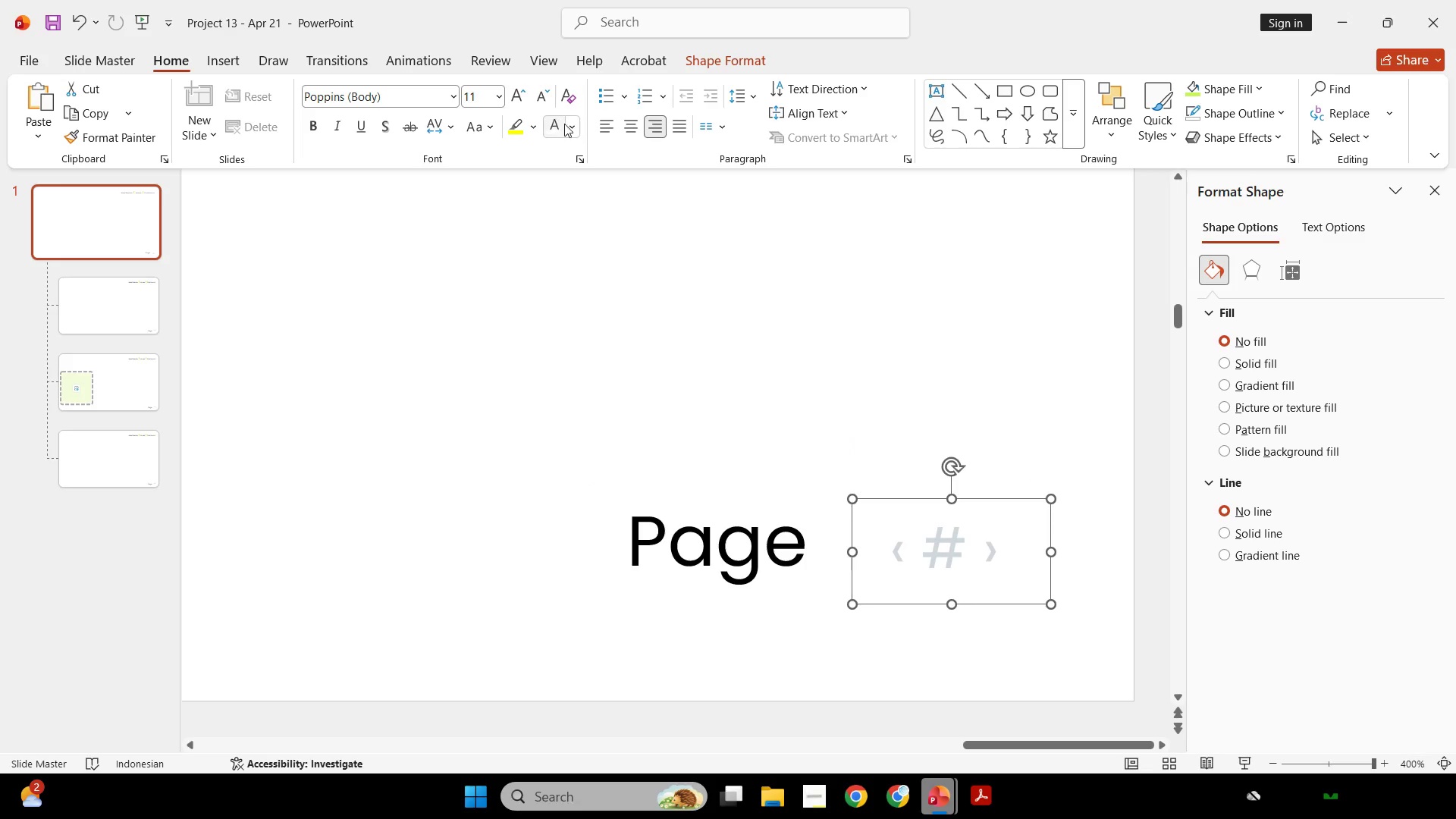 
left_click([575, 132])
 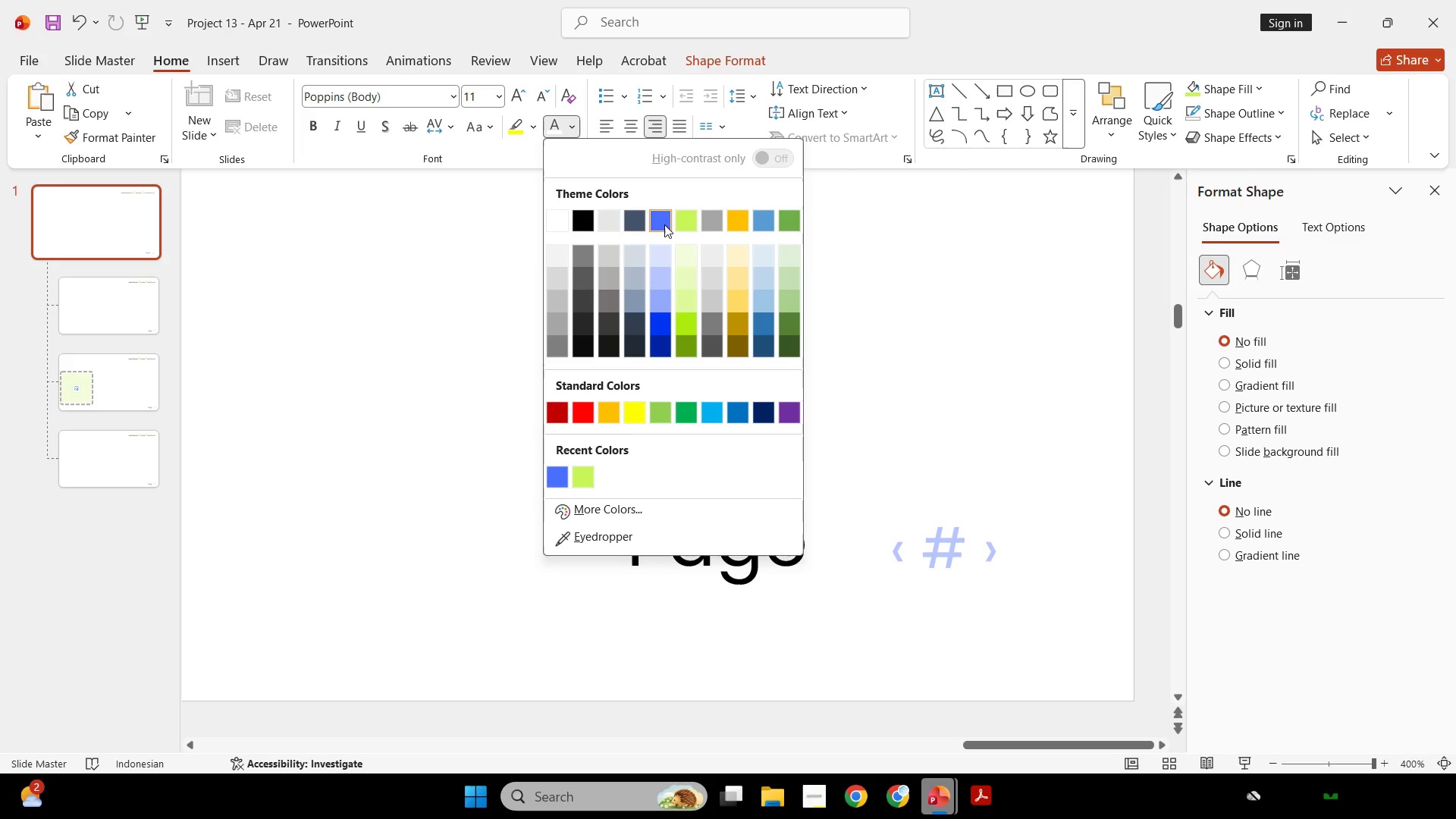 
left_click([664, 224])
 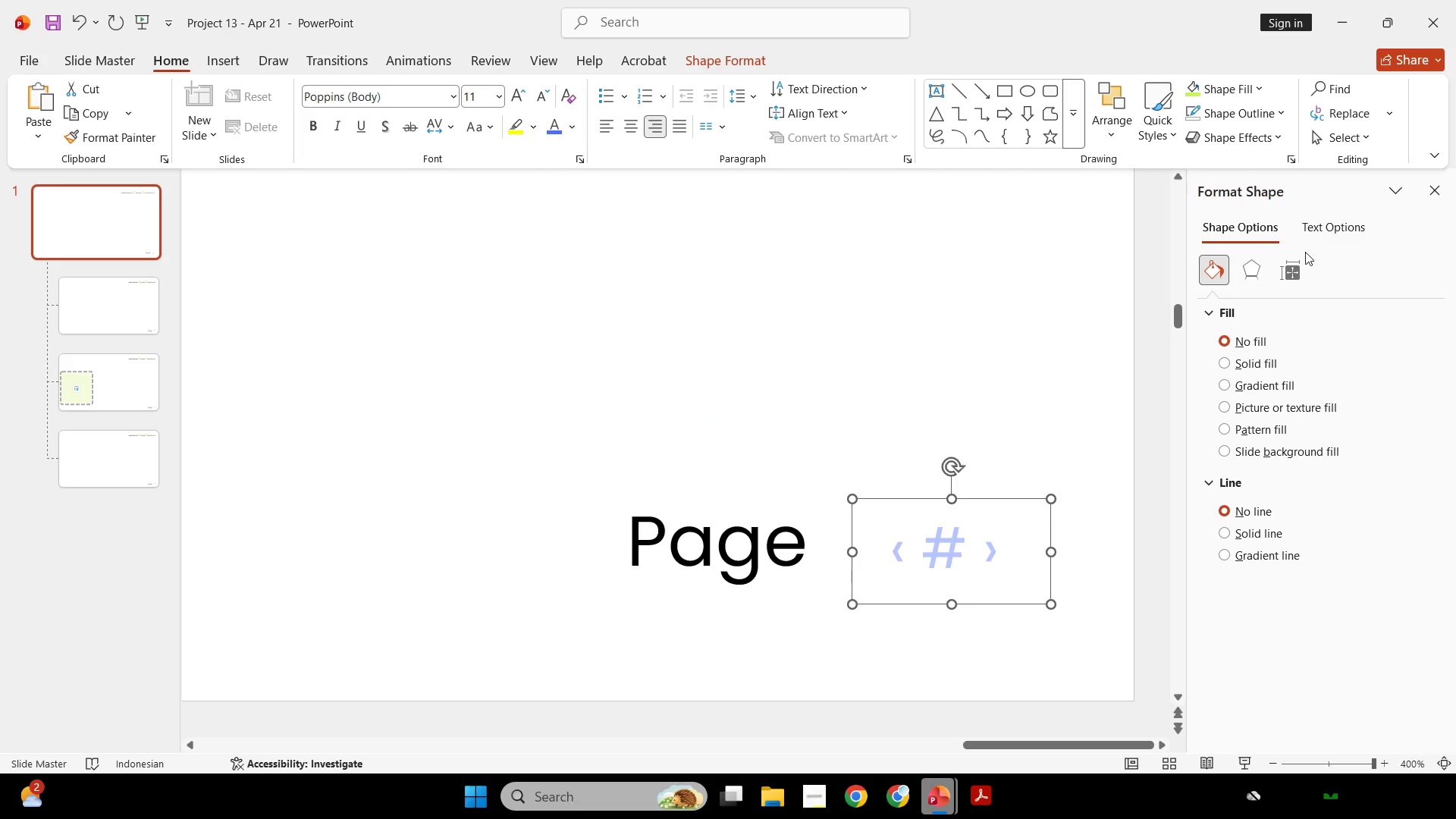 
left_click_drag(start_coordinate=[1375, 226], to_coordinate=[1354, 228])
 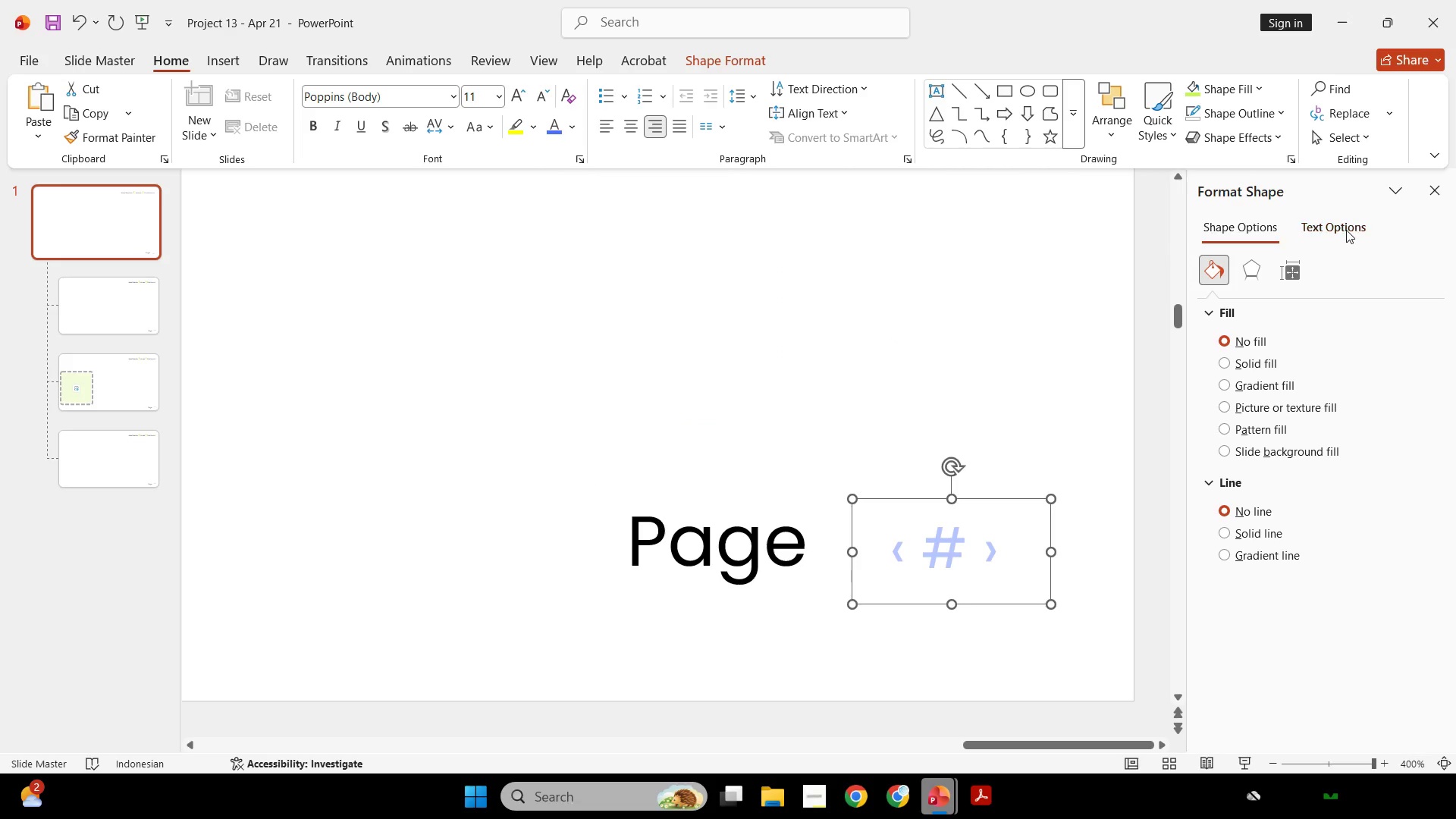 
double_click([1346, 230])
 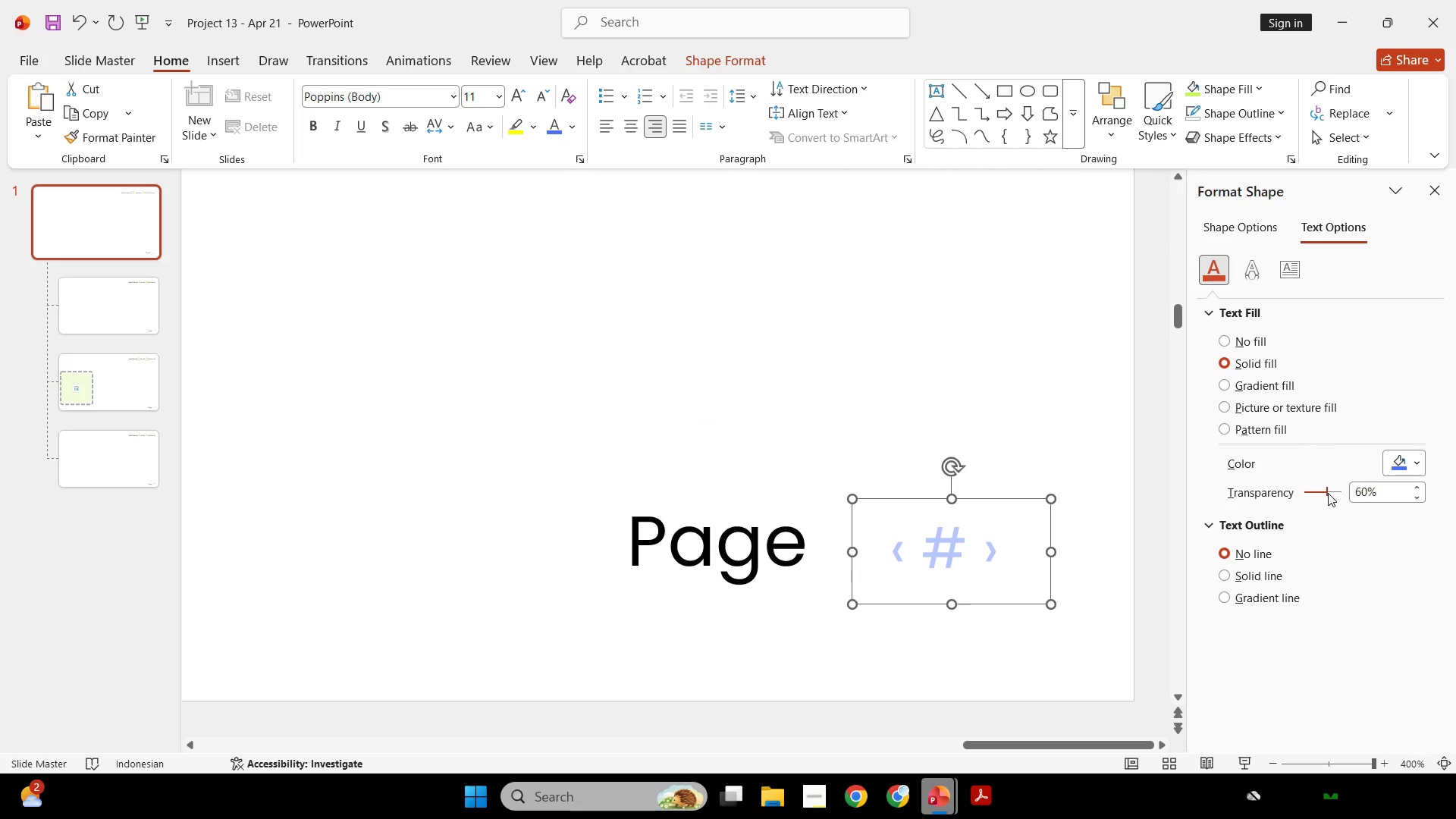 
left_click_drag(start_coordinate=[1326, 491], to_coordinate=[1162, 493])
 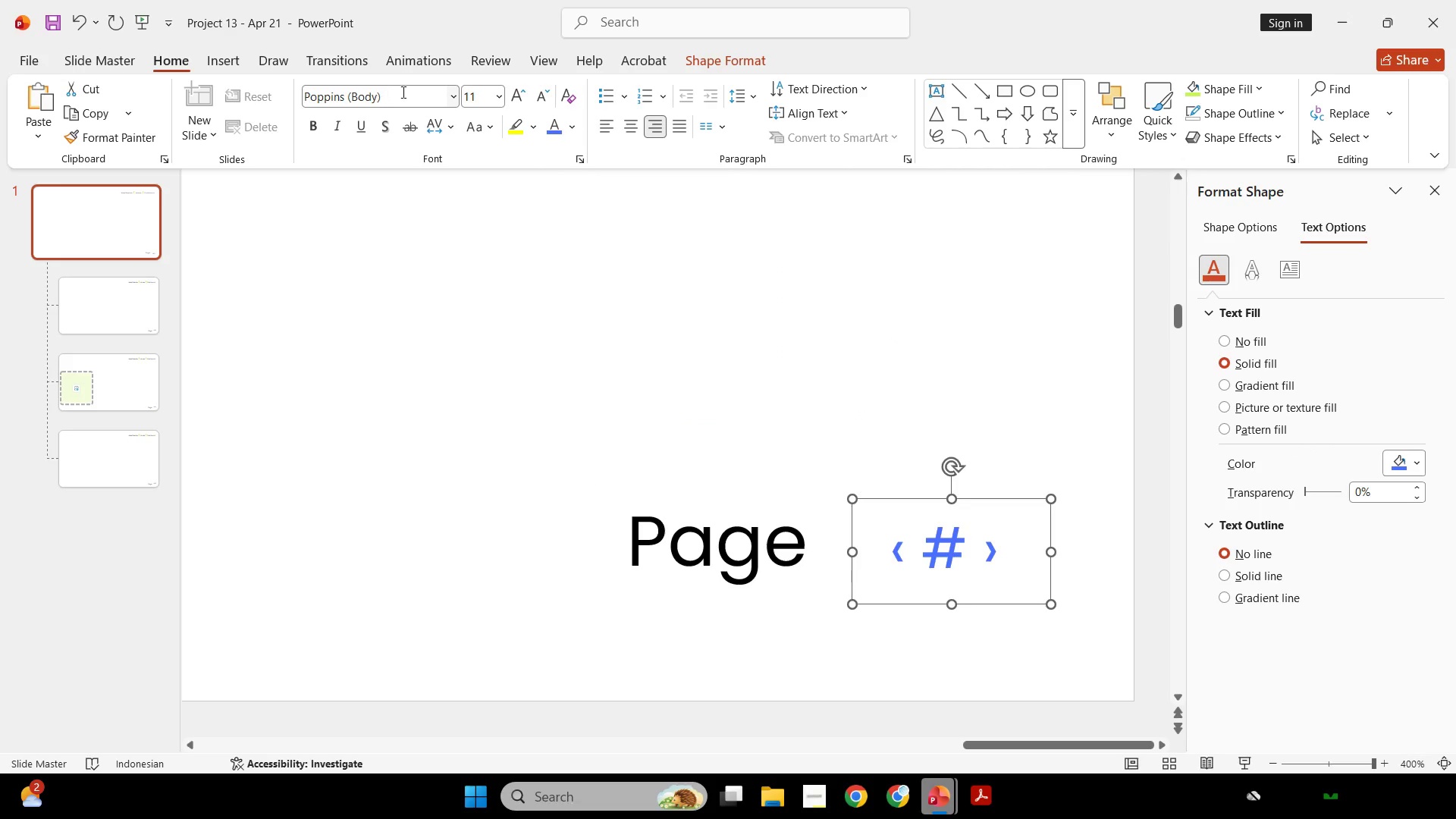 
double_click([402, 102])
 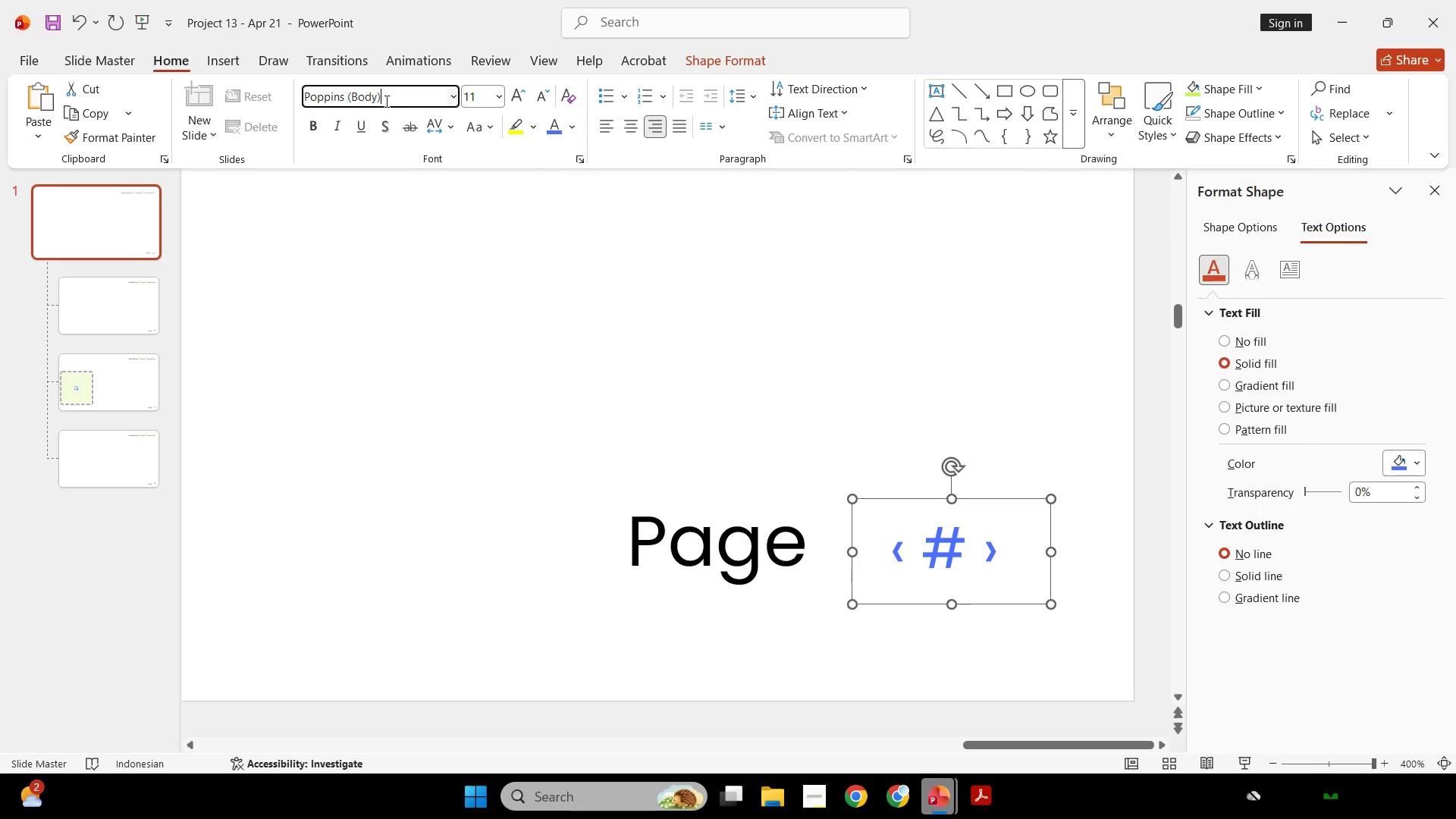 
left_click_drag(start_coordinate=[402, 101], to_coordinate=[350, 101])
 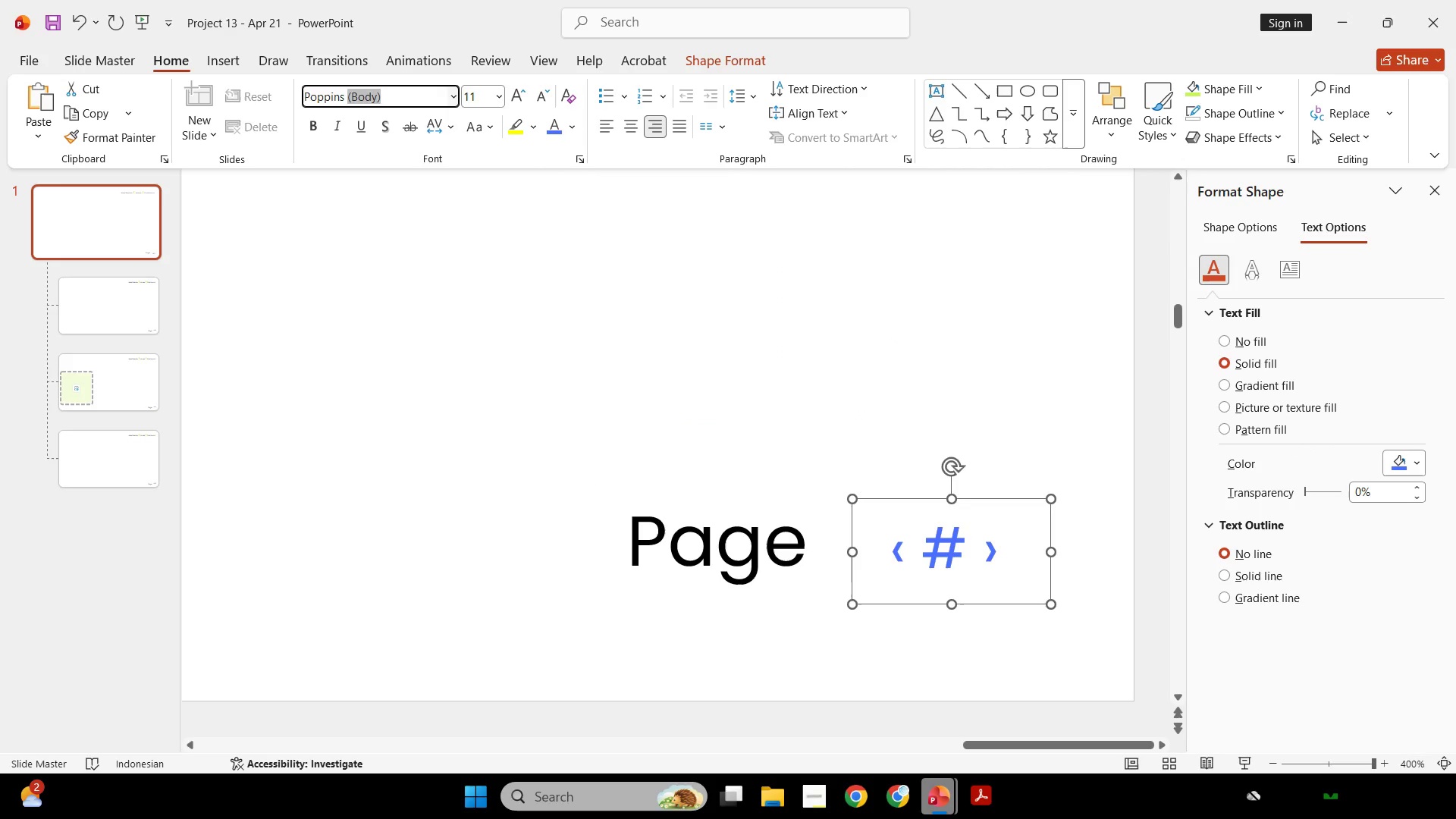 
type(me)
 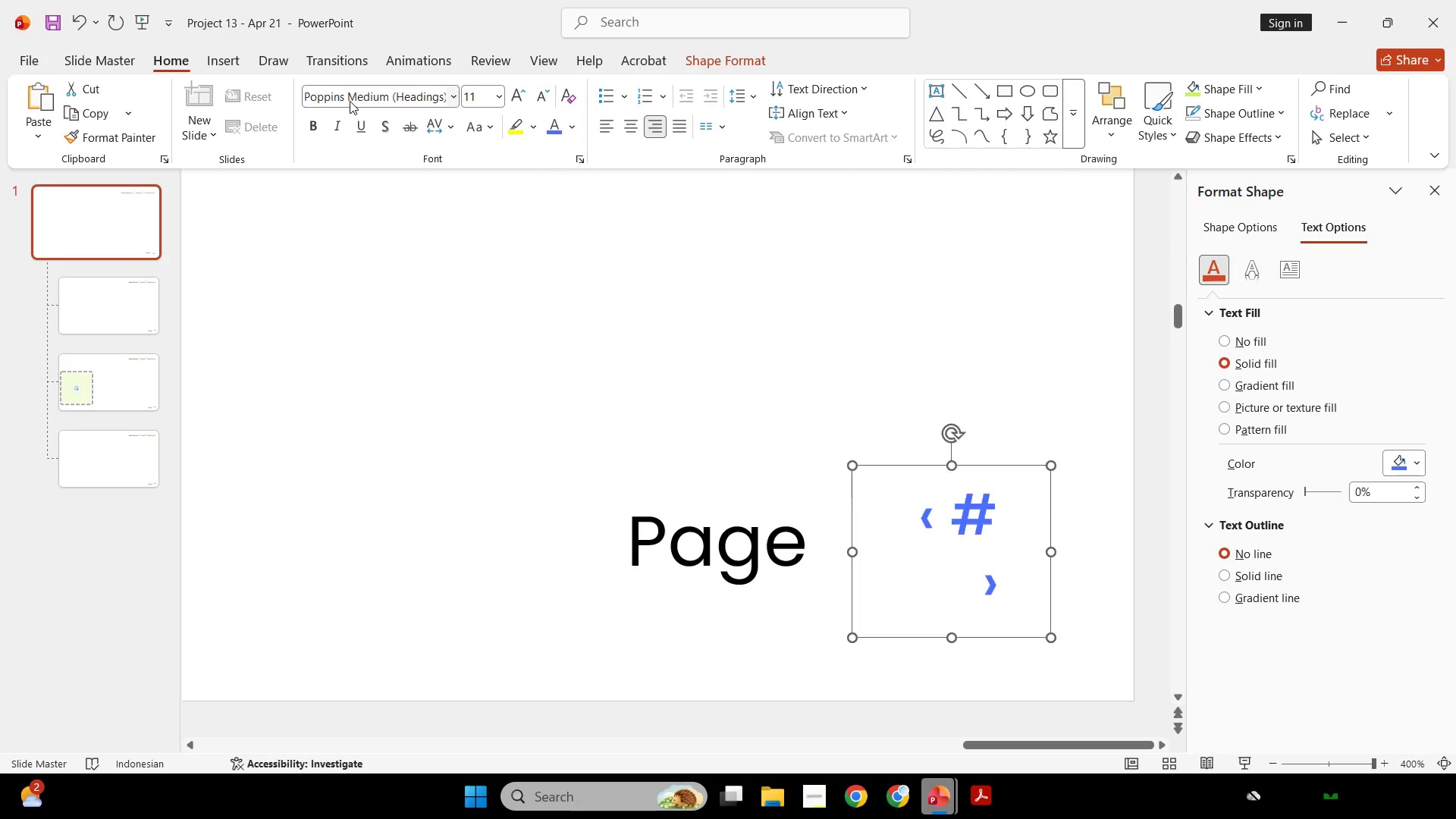 
key(Enter)
 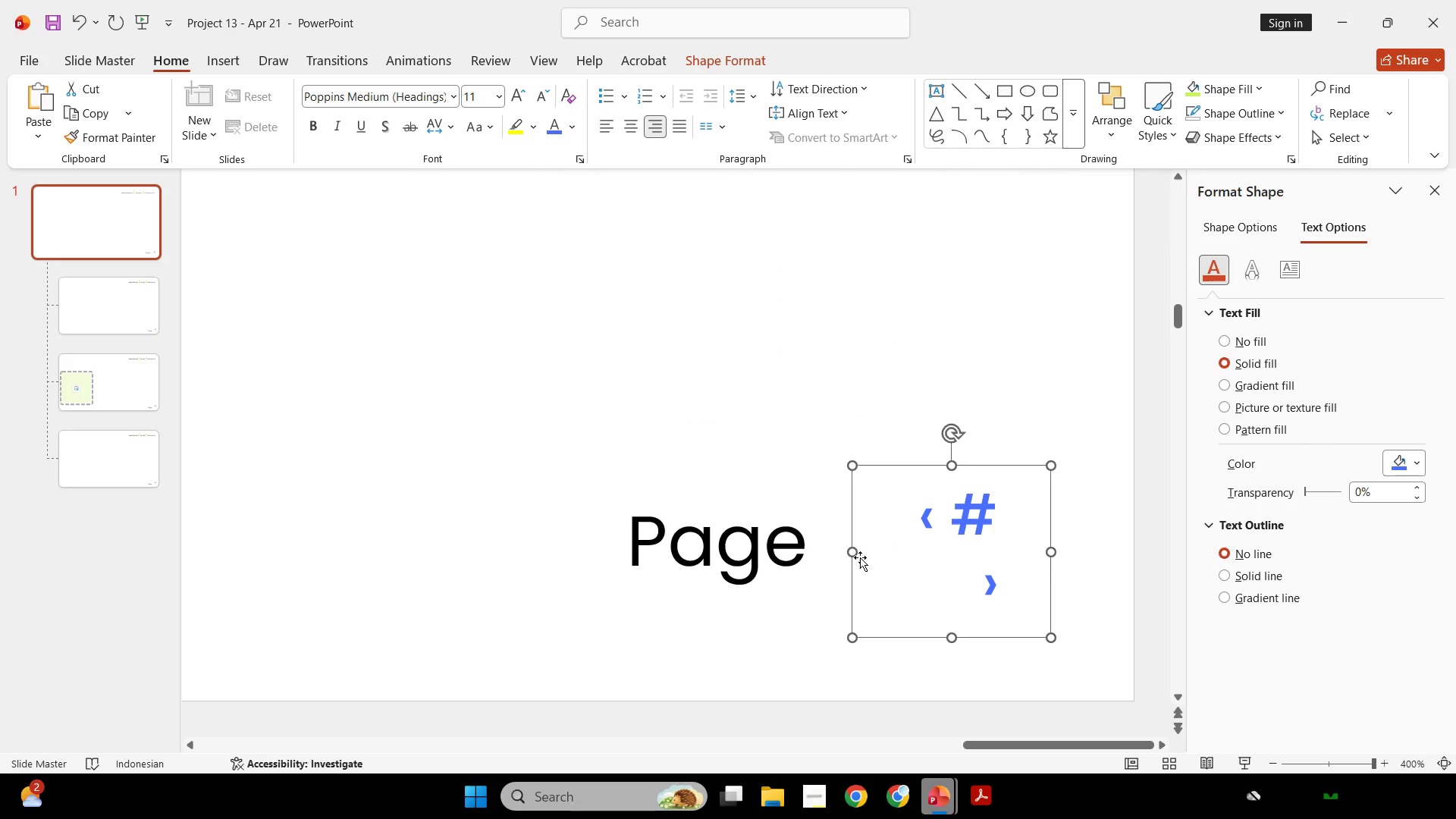 
left_click_drag(start_coordinate=[852, 551], to_coordinate=[835, 546])
 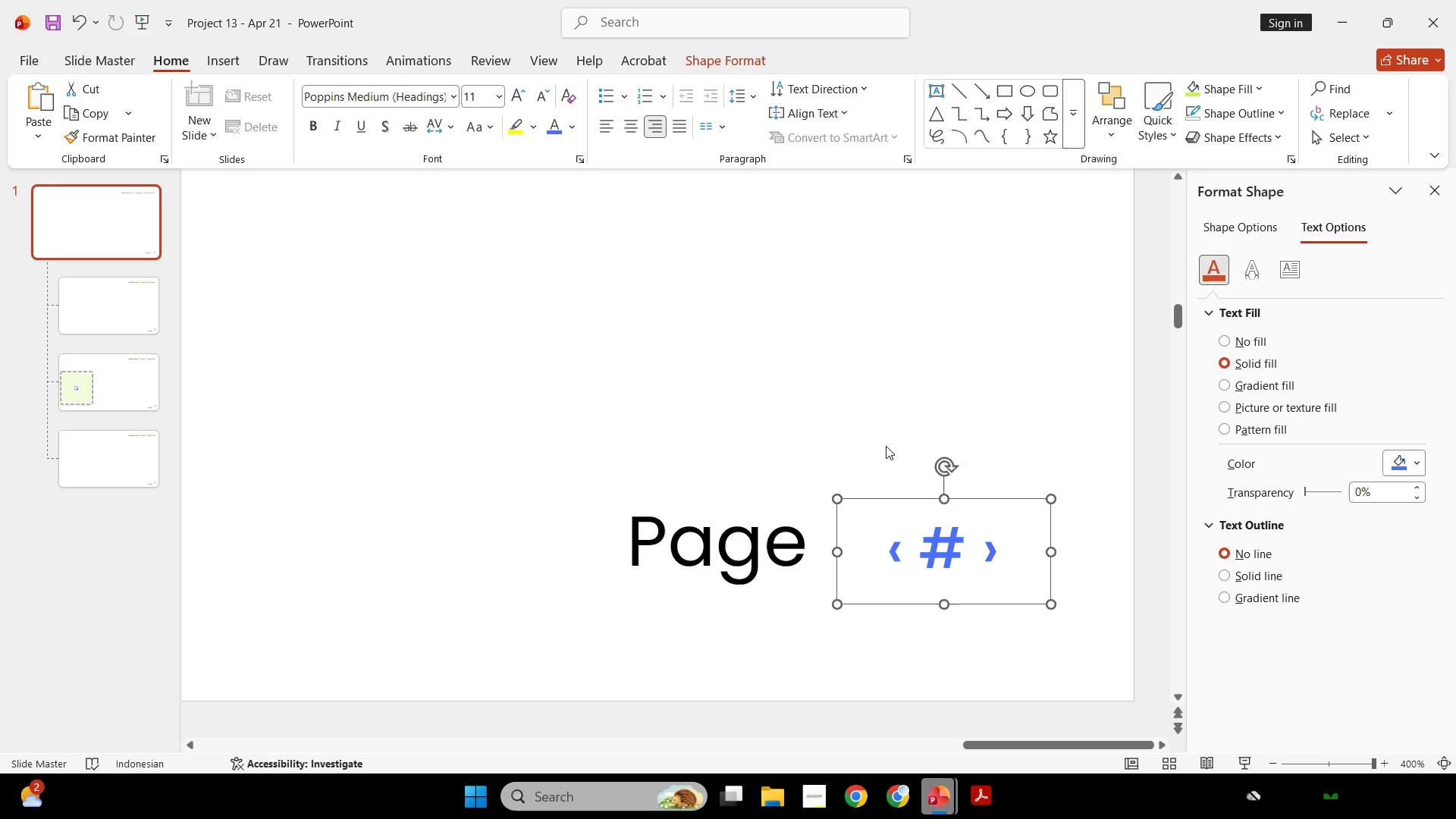 
left_click([886, 446])
 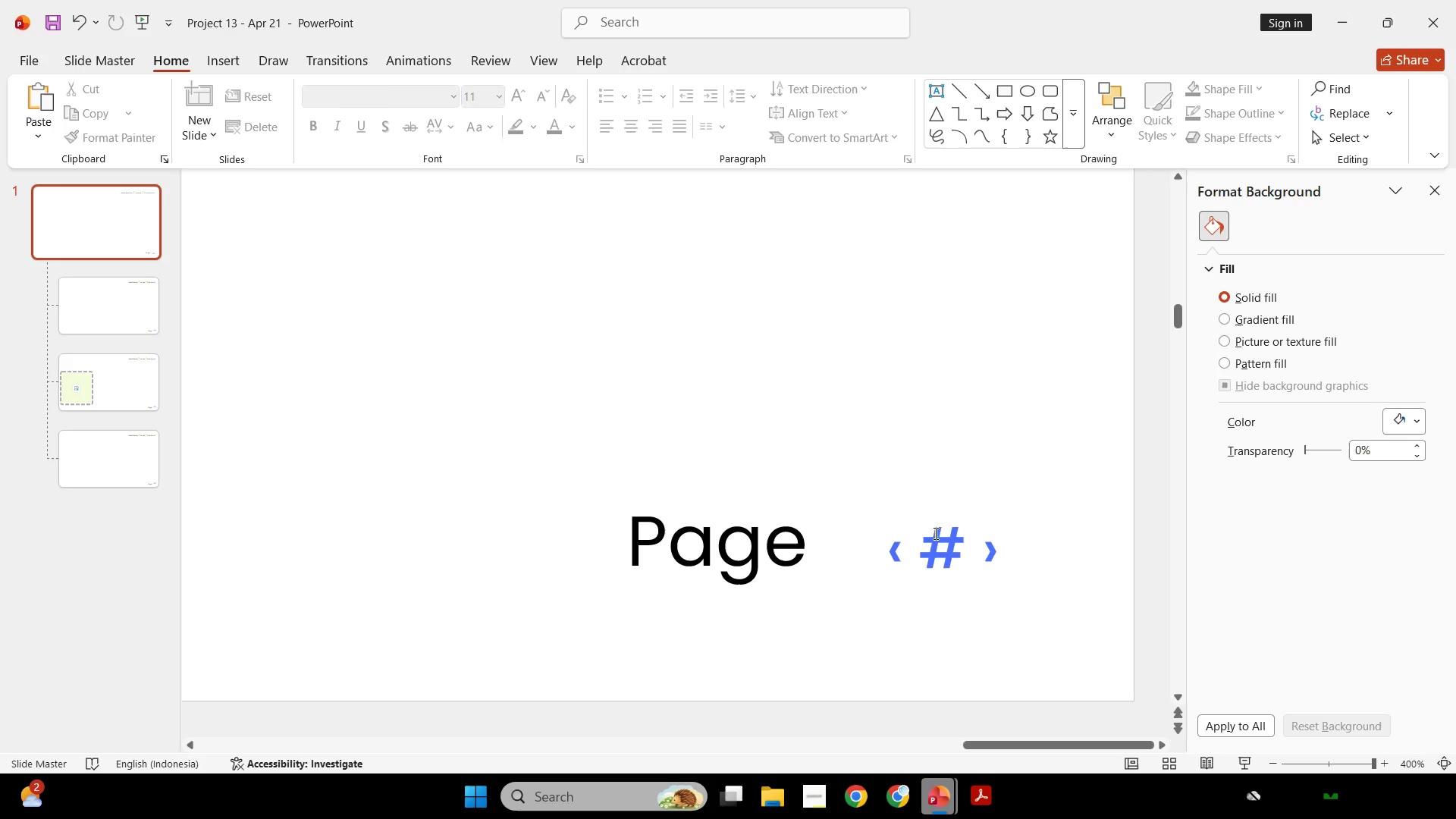 
left_click([934, 533])
 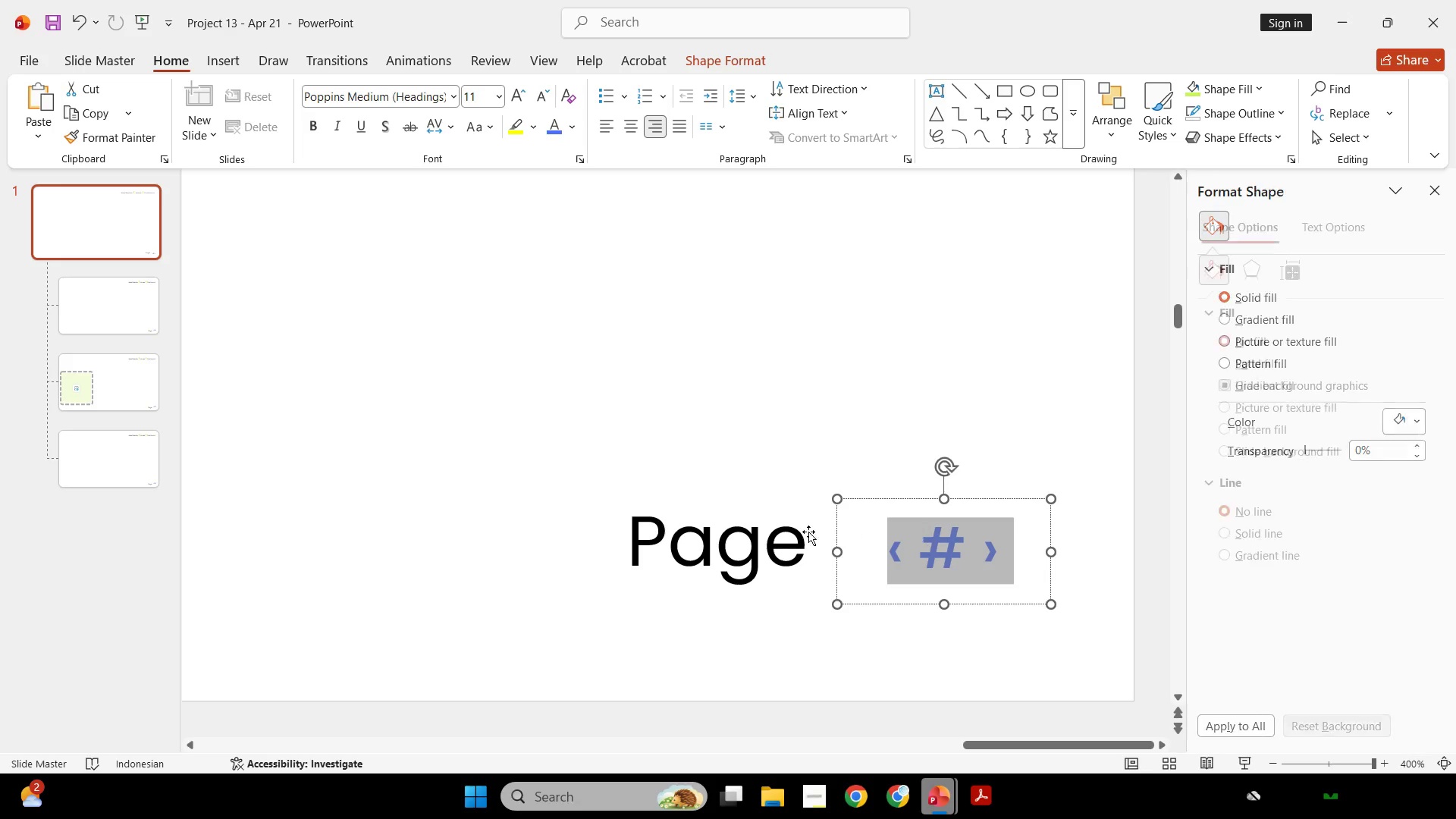 
key(Shift+ShiftLeft)
 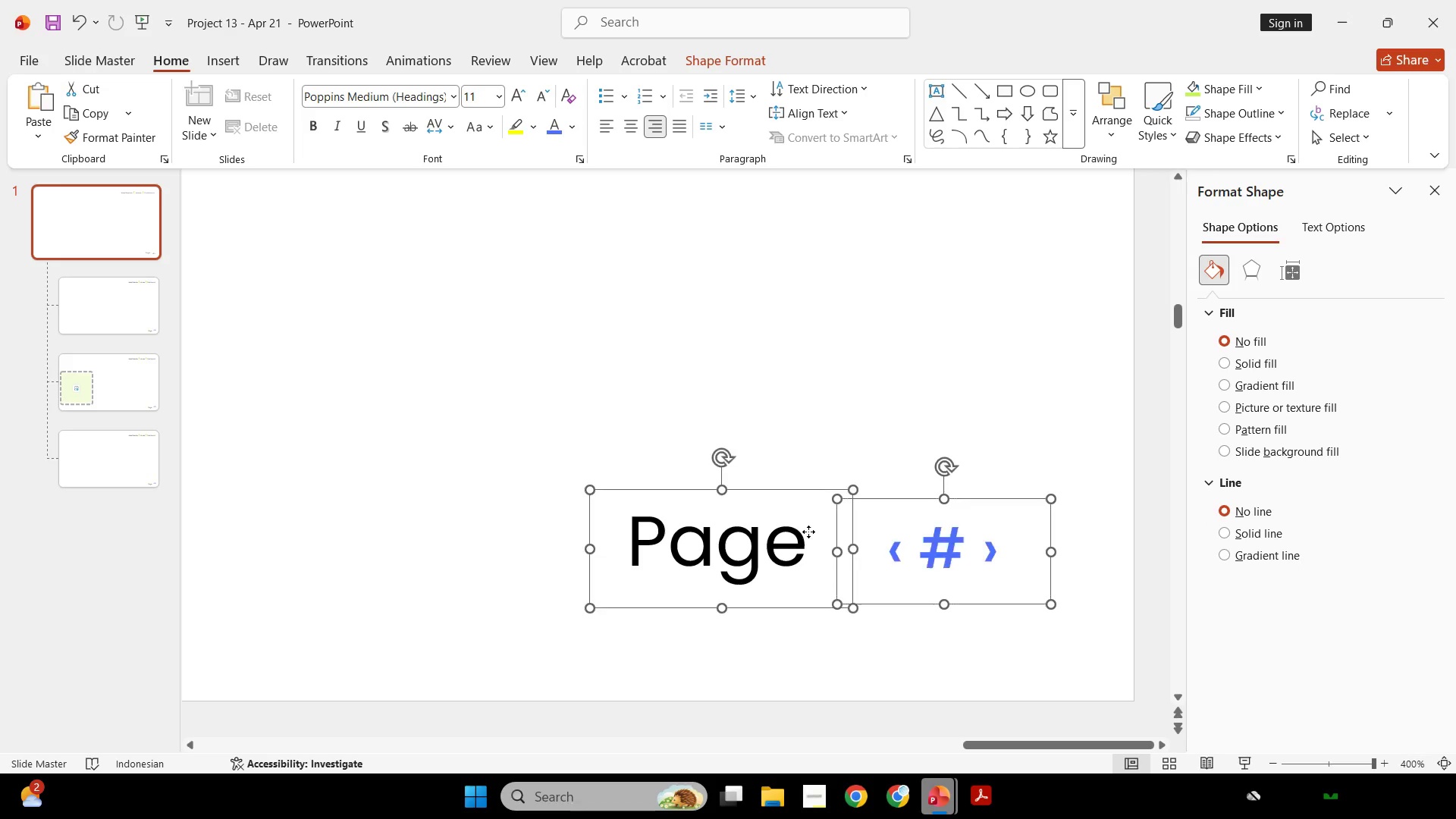 
double_click([808, 532])
 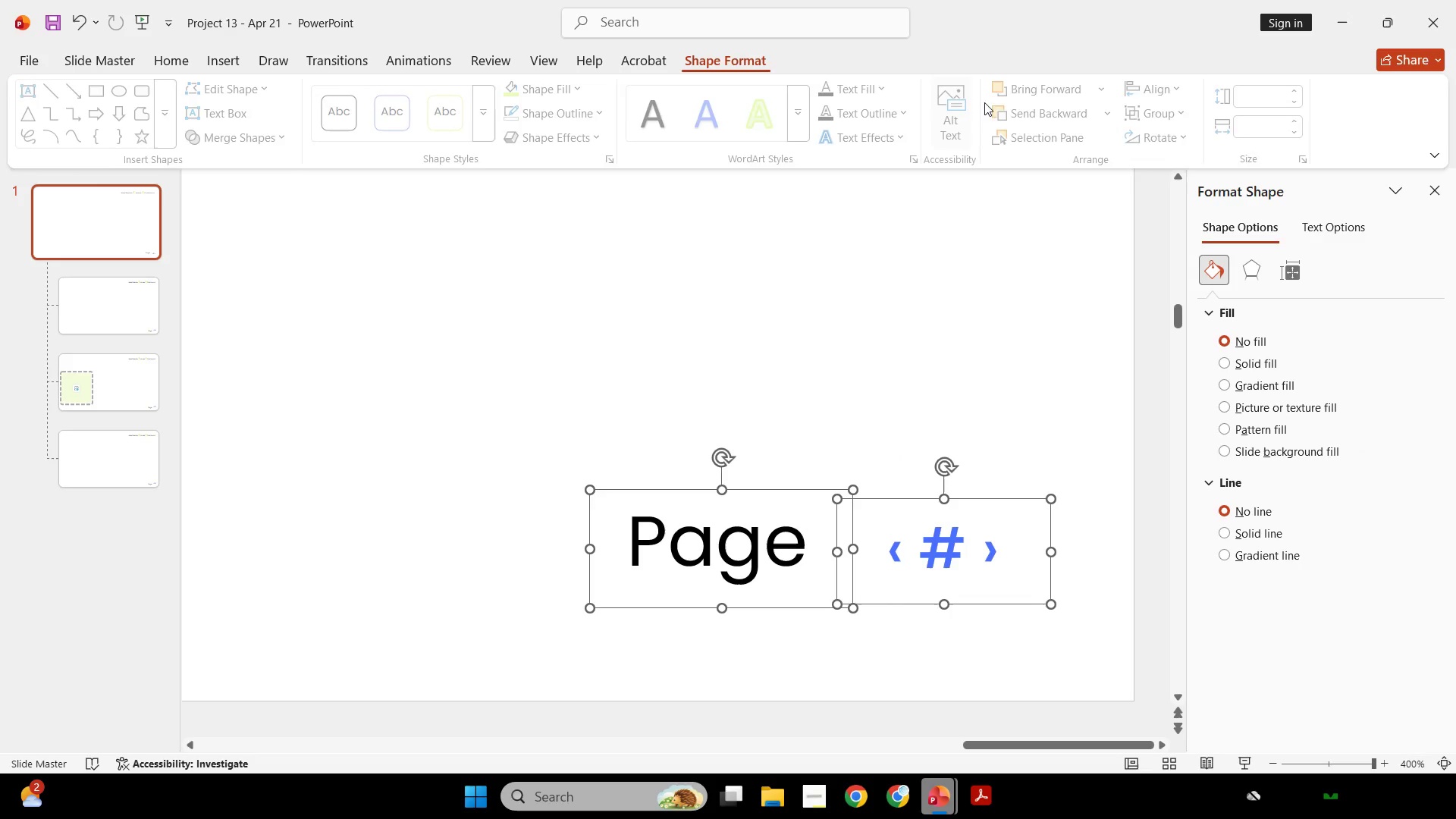 
left_click([1175, 90])
 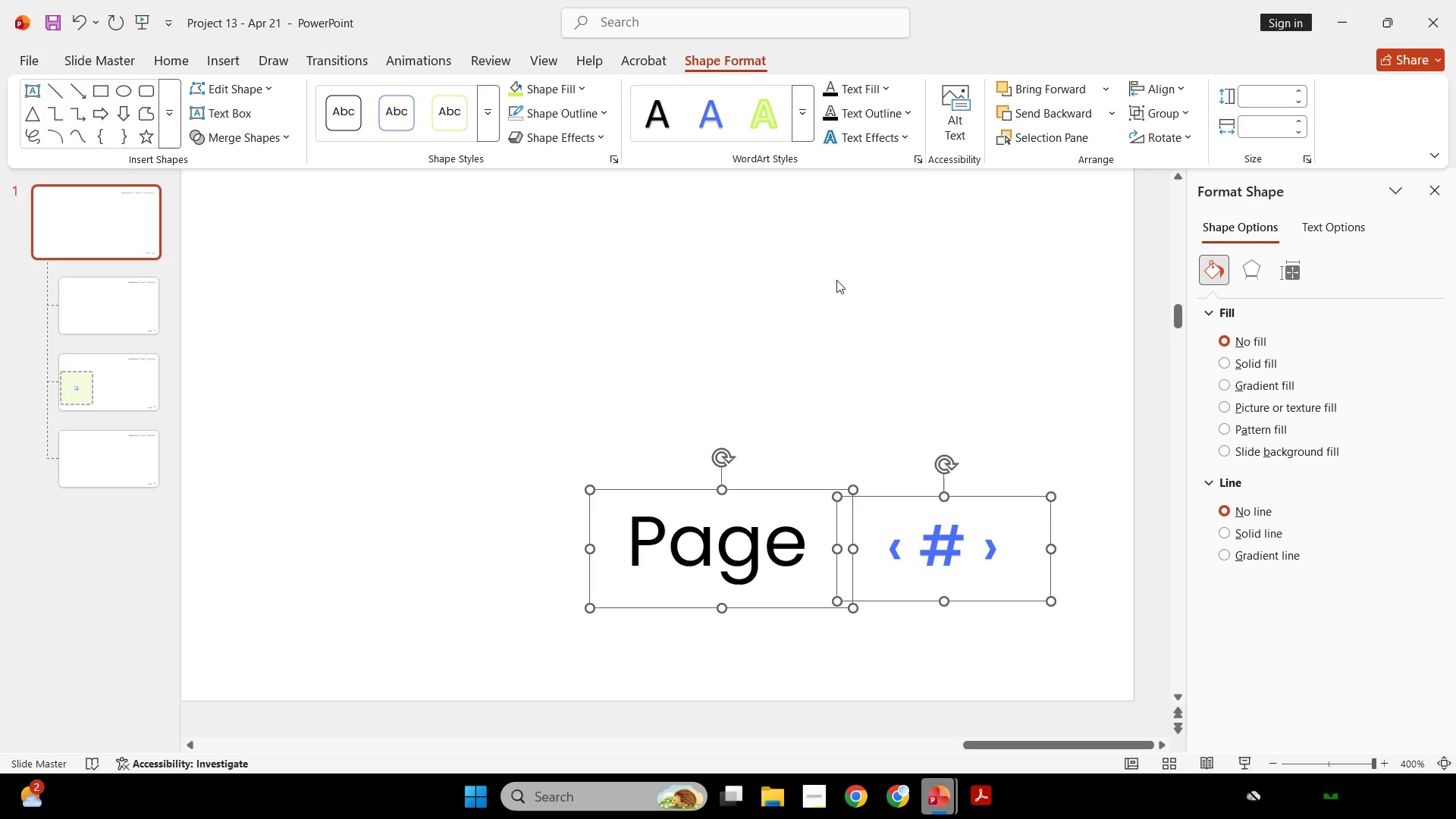 
double_click([861, 317])
 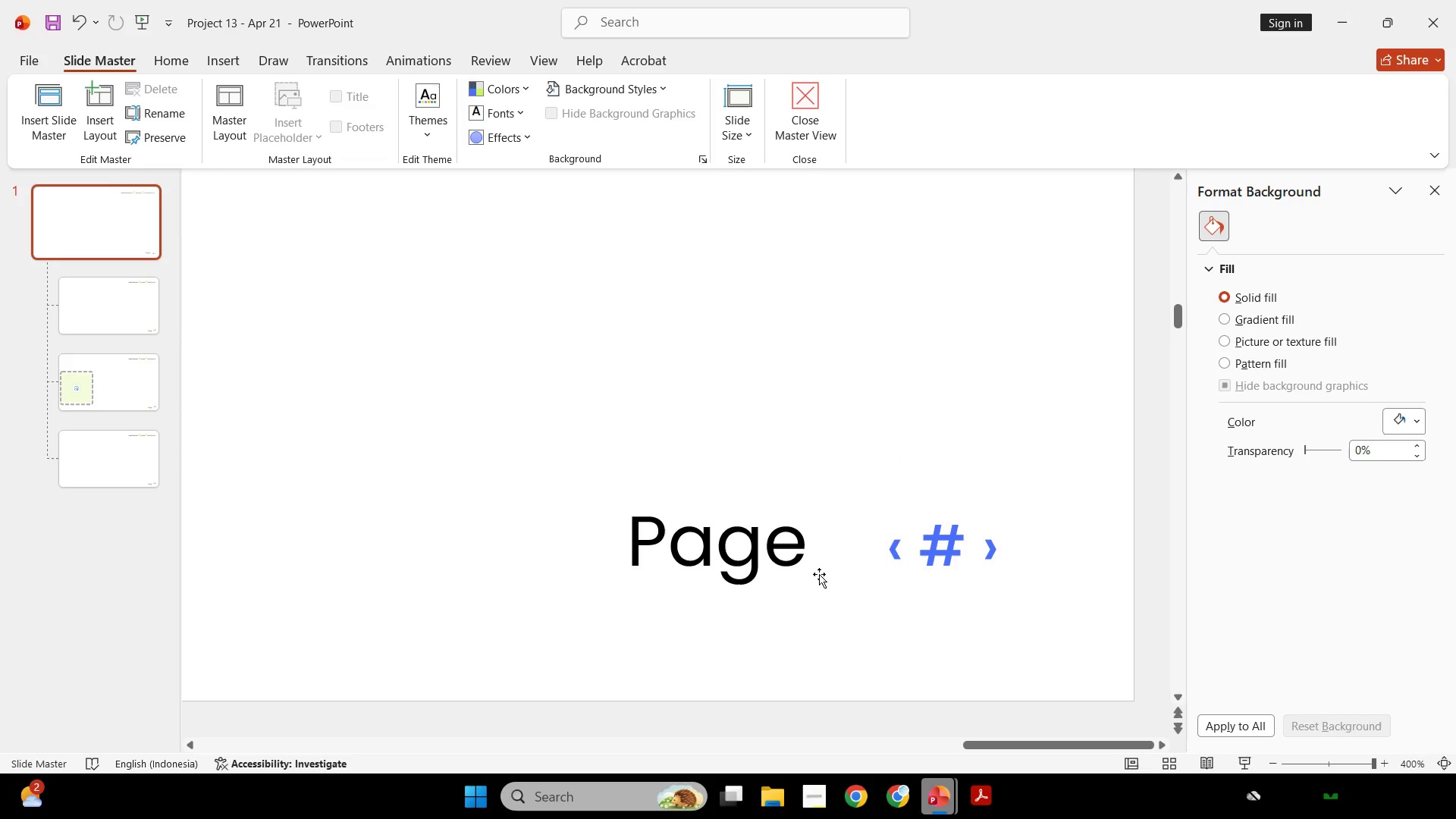 
left_click([786, 547])
 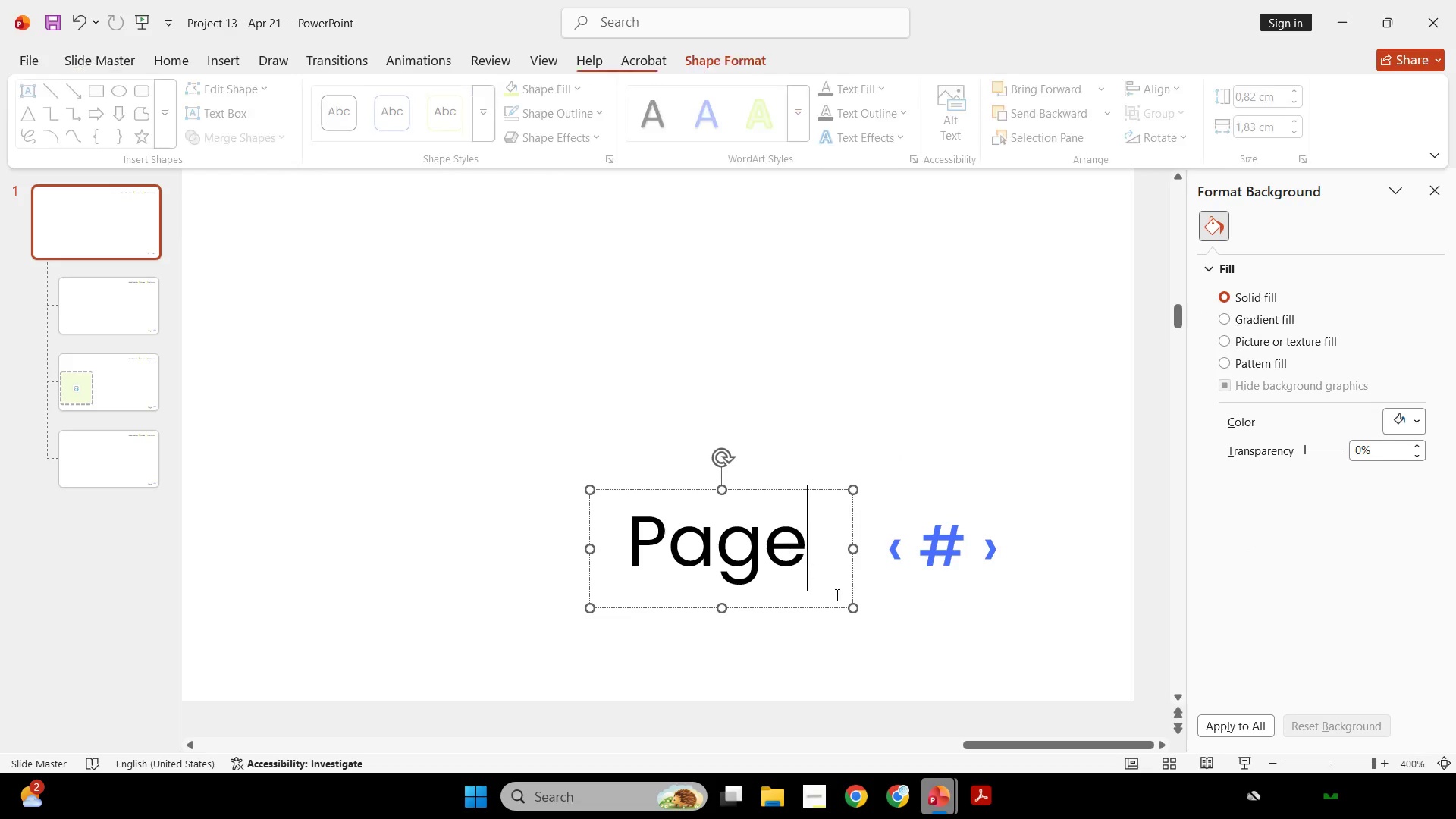 
hold_key(key=ShiftLeft, duration=1.08)
left_click_drag(start_coordinate=[829, 607], to_coordinate=[842, 613])
 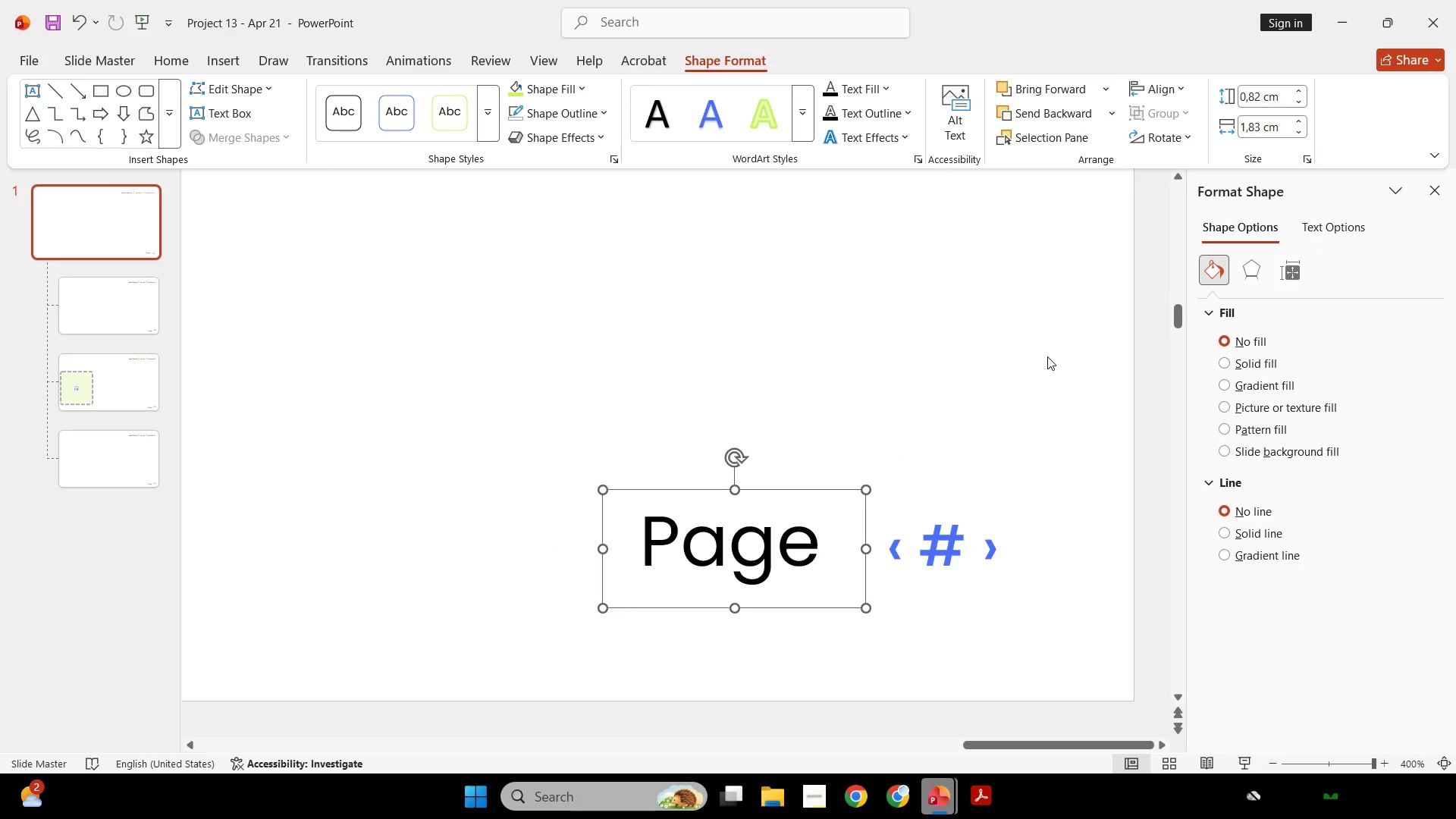 
left_click([1047, 356])
 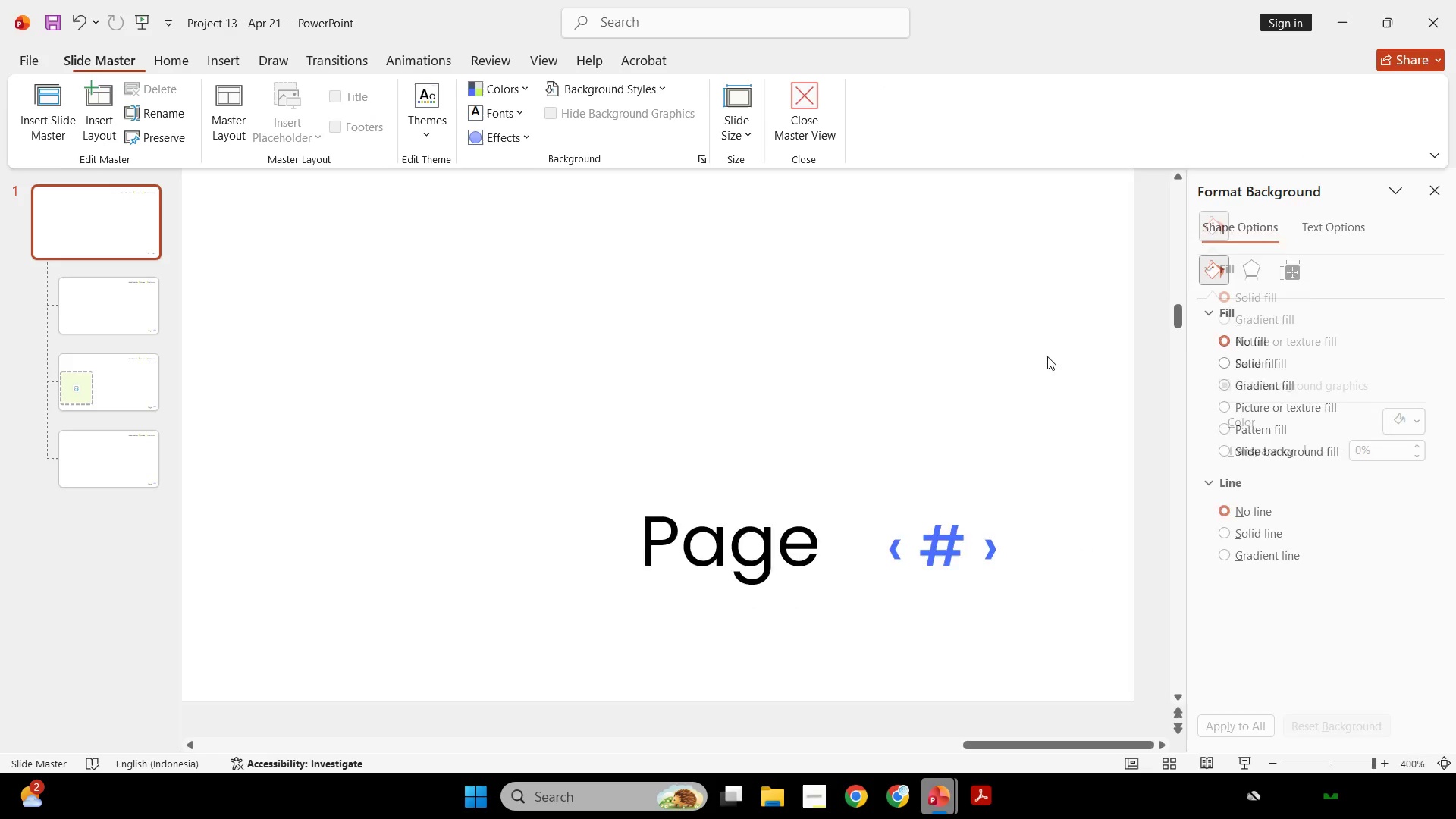 
scroll: coordinate [1047, 365], scroll_direction: down, amount: 6.0
 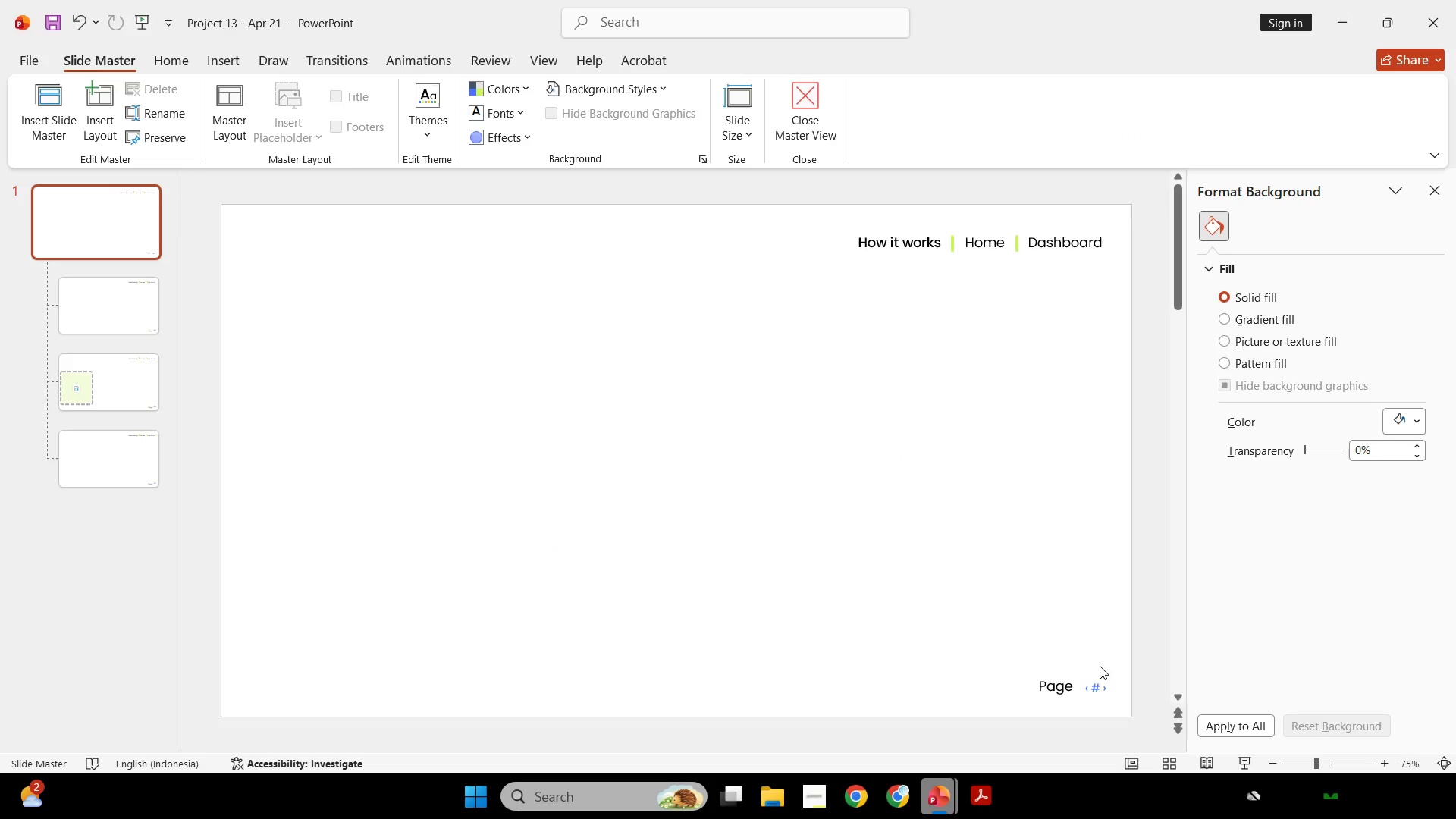 
double_click([1088, 681])
 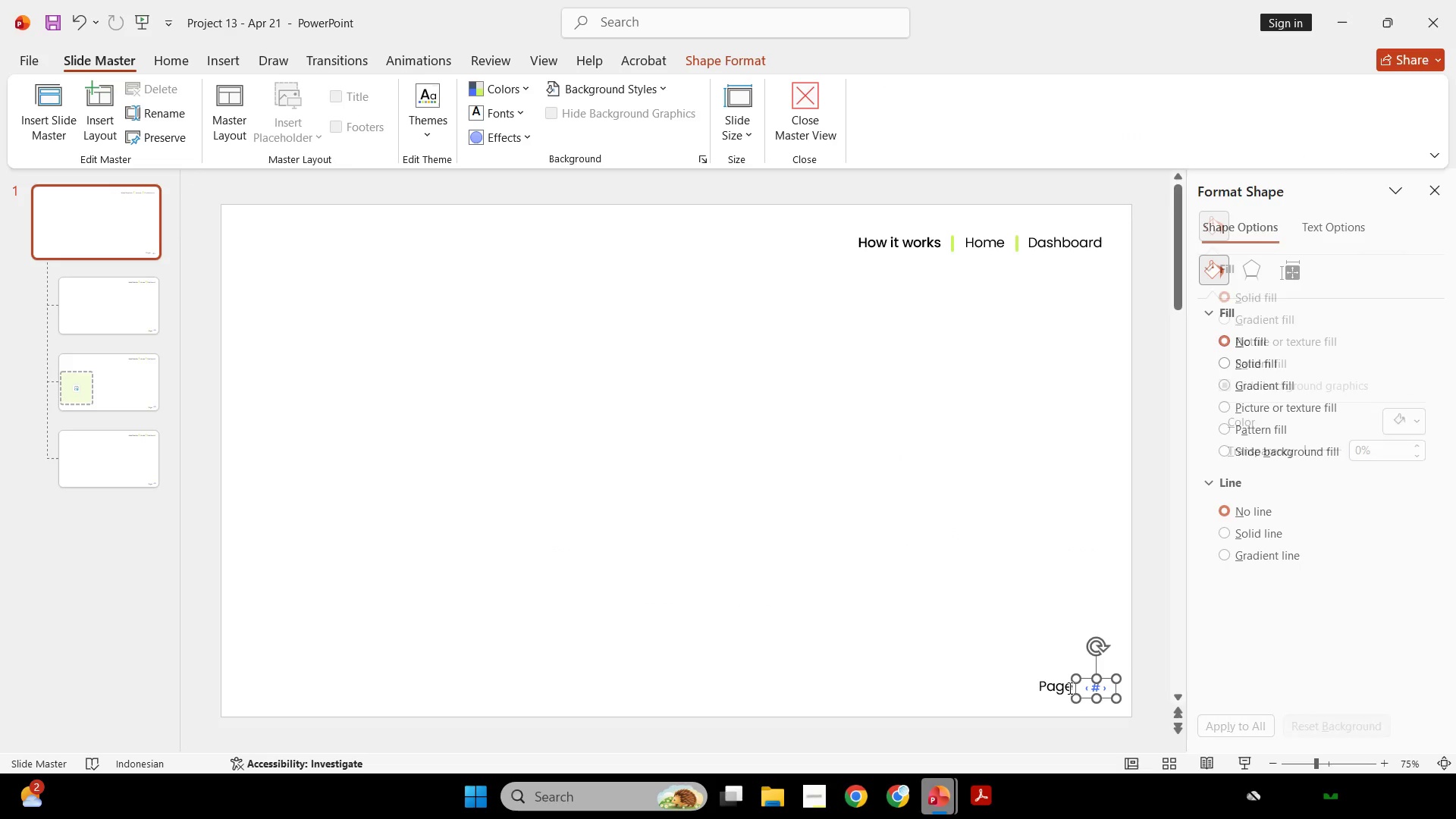 
hold_key(key=ShiftLeft, duration=1.81)
left_click_drag(start_coordinate=[1045, 682], to_coordinate=[1040, 262])
 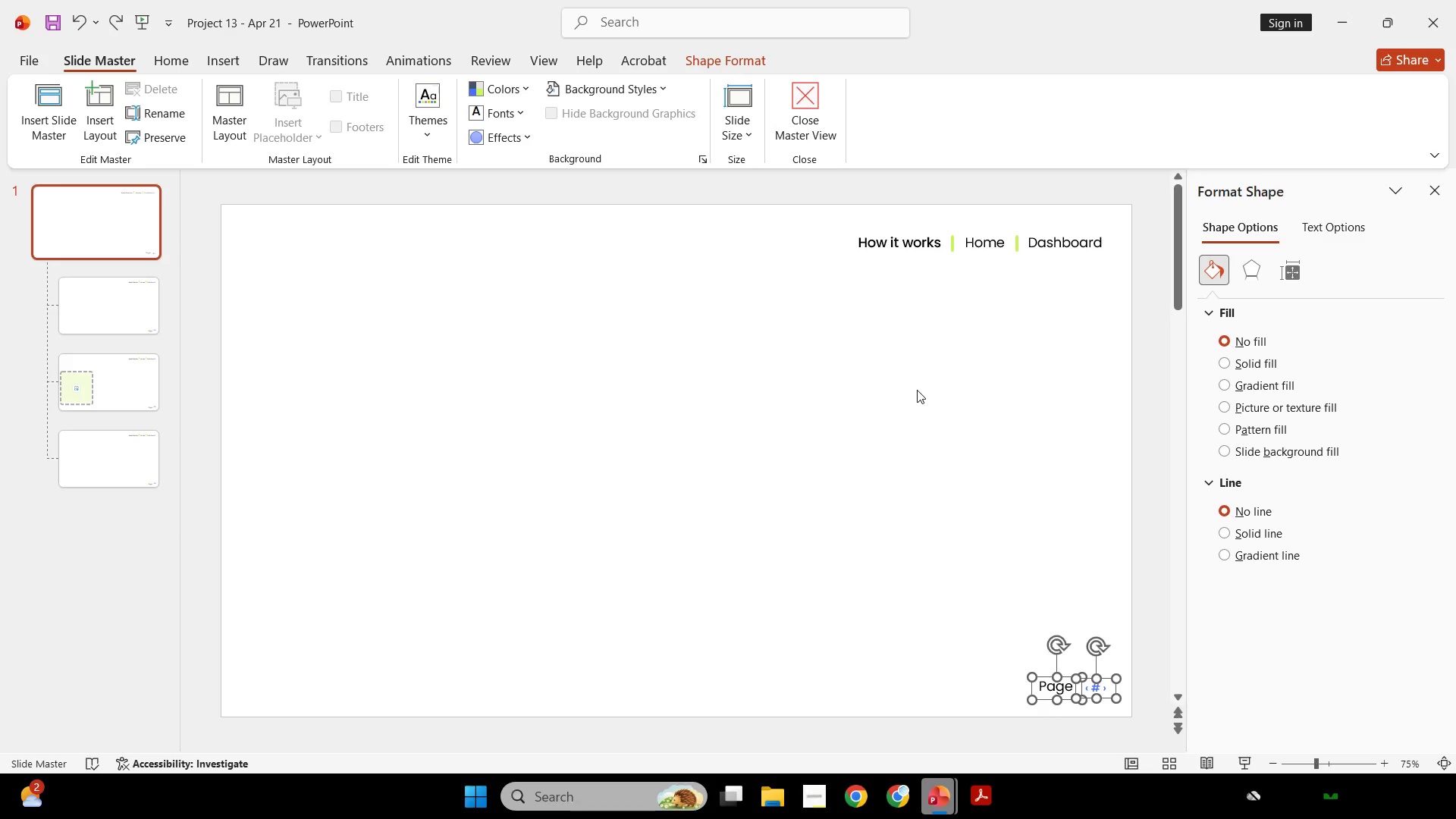 
key(Control+ControlLeft)
 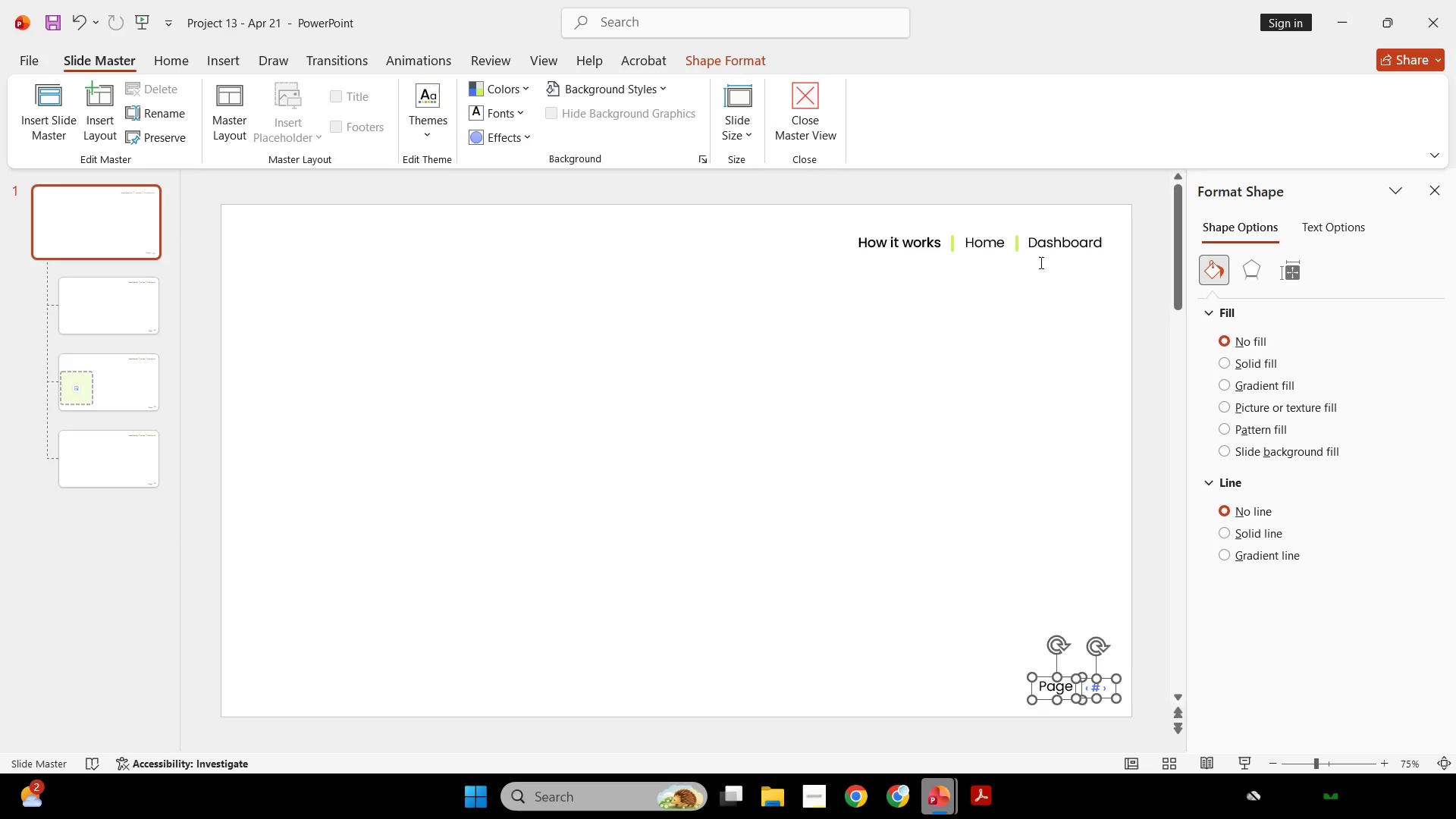 
key(Control+Z)
 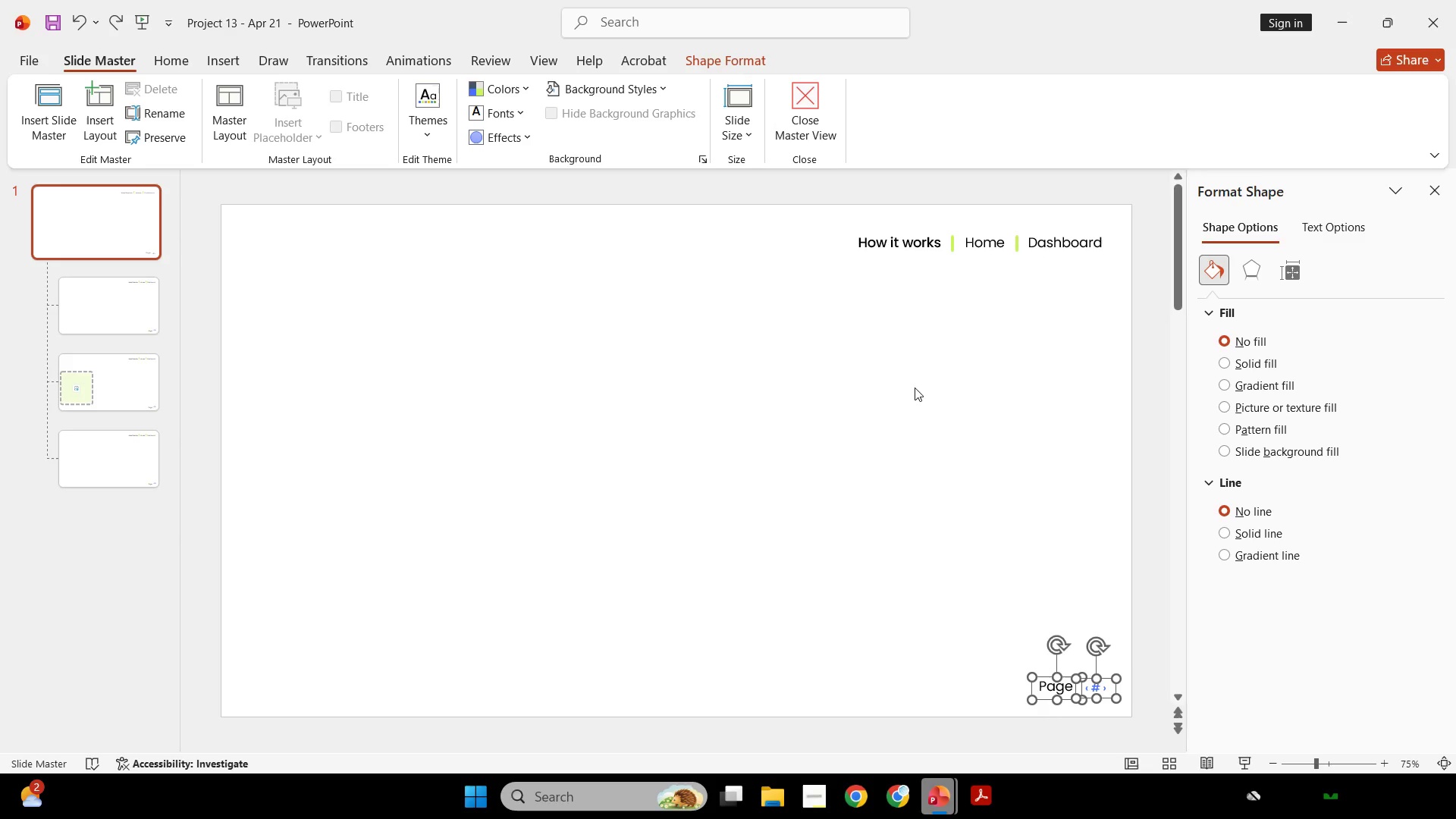 
key(Control+ControlLeft)
 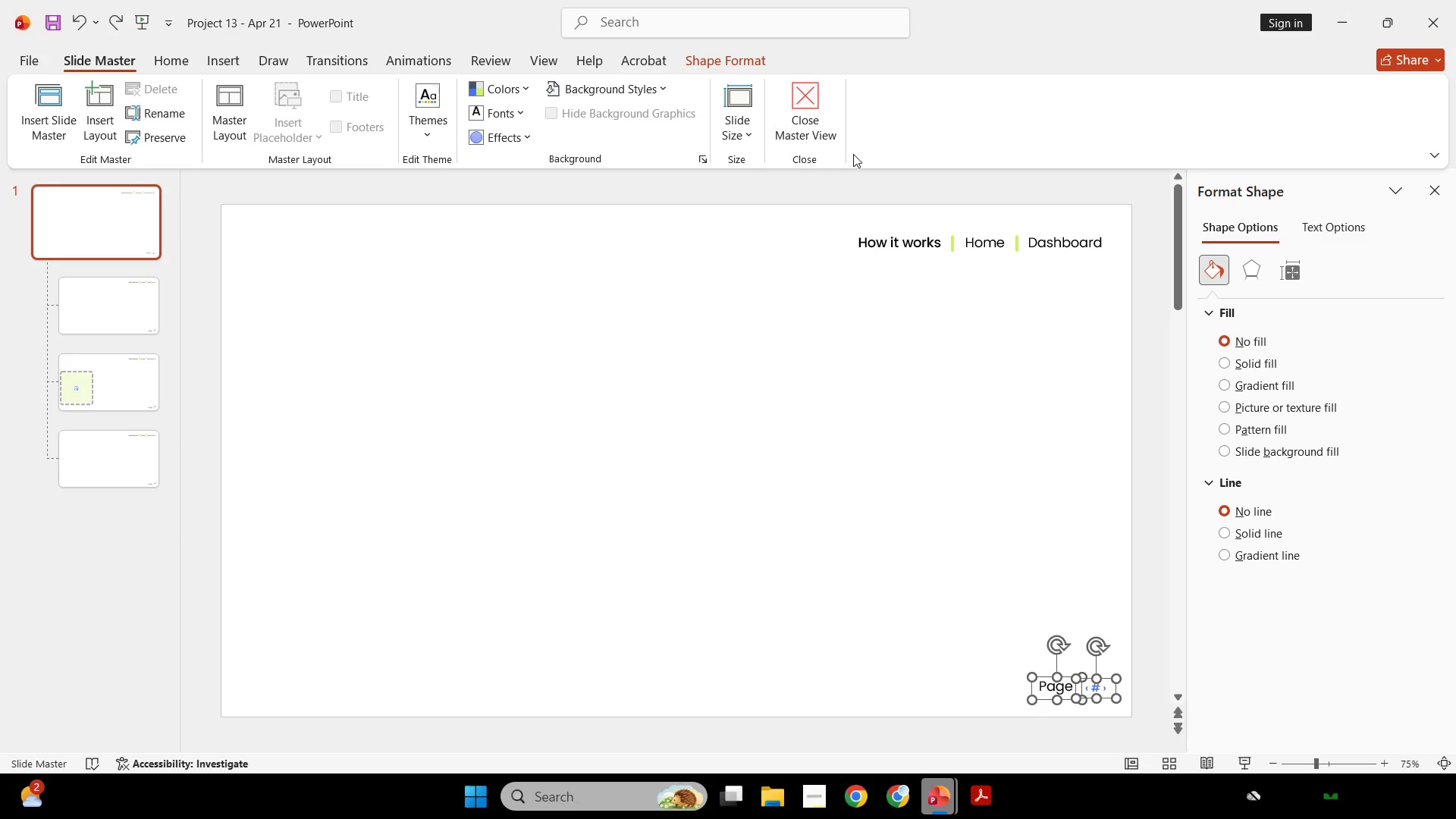 
left_click([819, 121])
 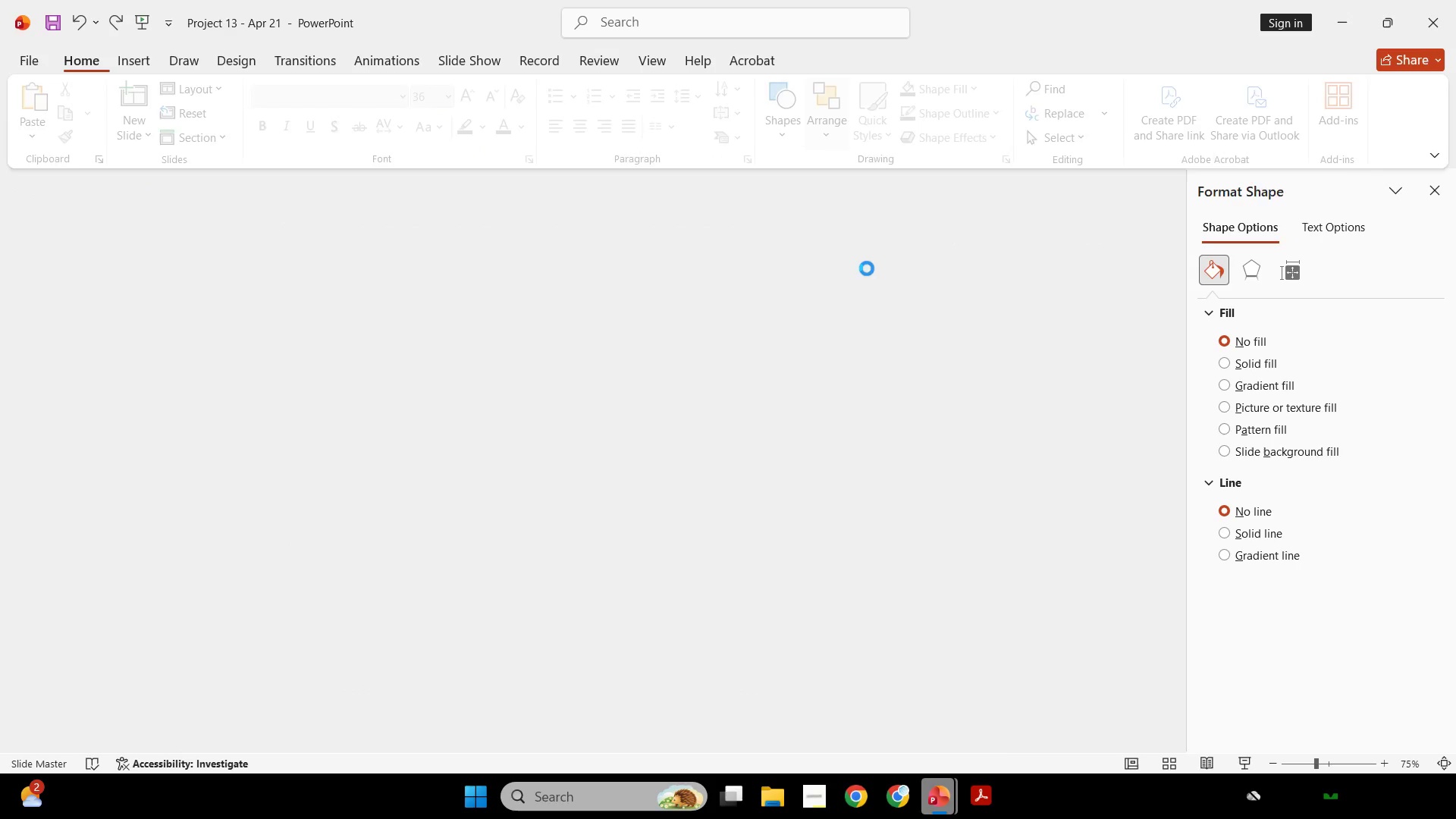 
hold_key(key=ControlLeft, duration=0.52)
scroll: coordinate [879, 328], scroll_direction: down, amount: 1.0
 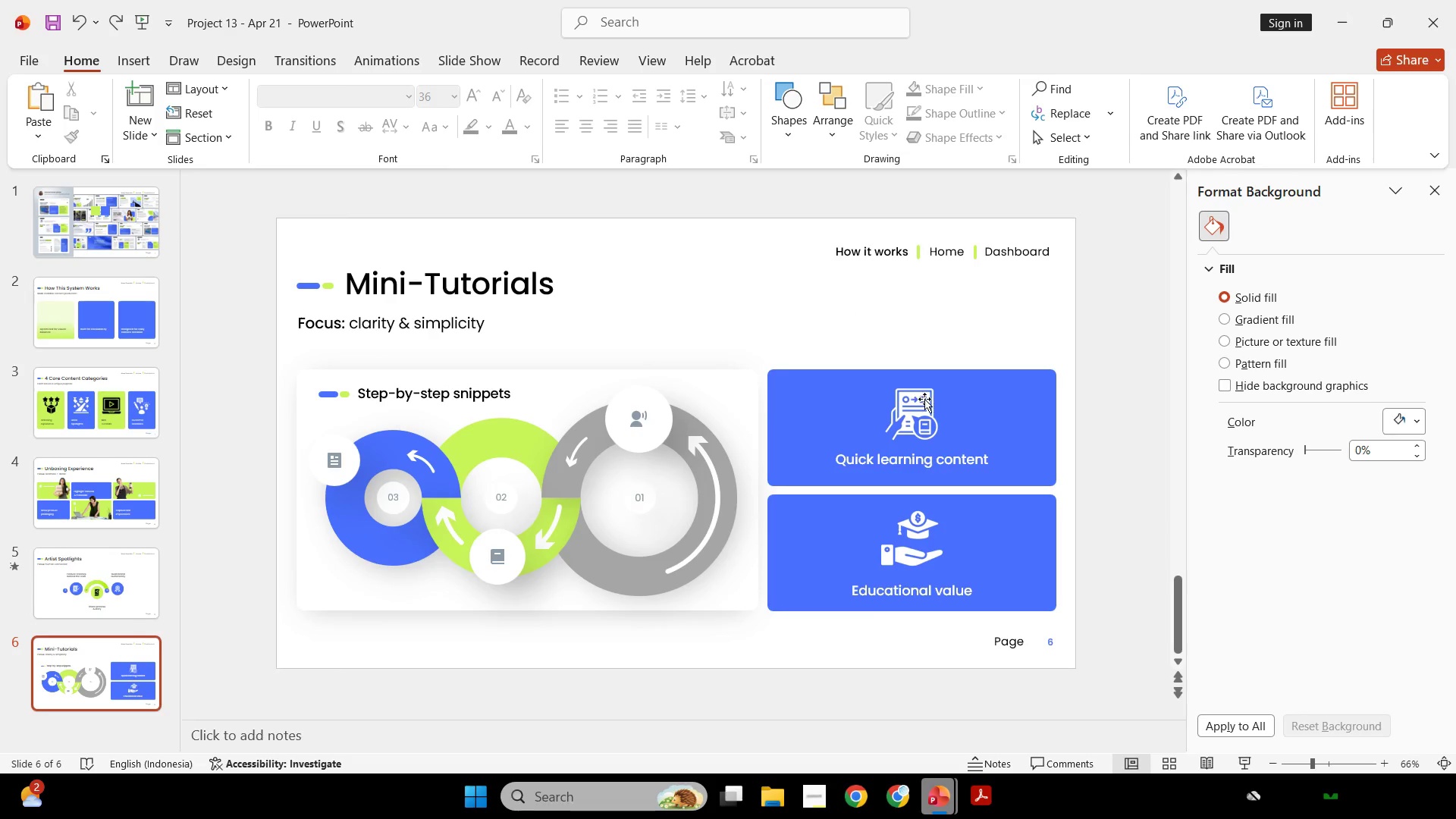 
scroll: coordinate [926, 400], scroll_direction: up, amount: 1.0
 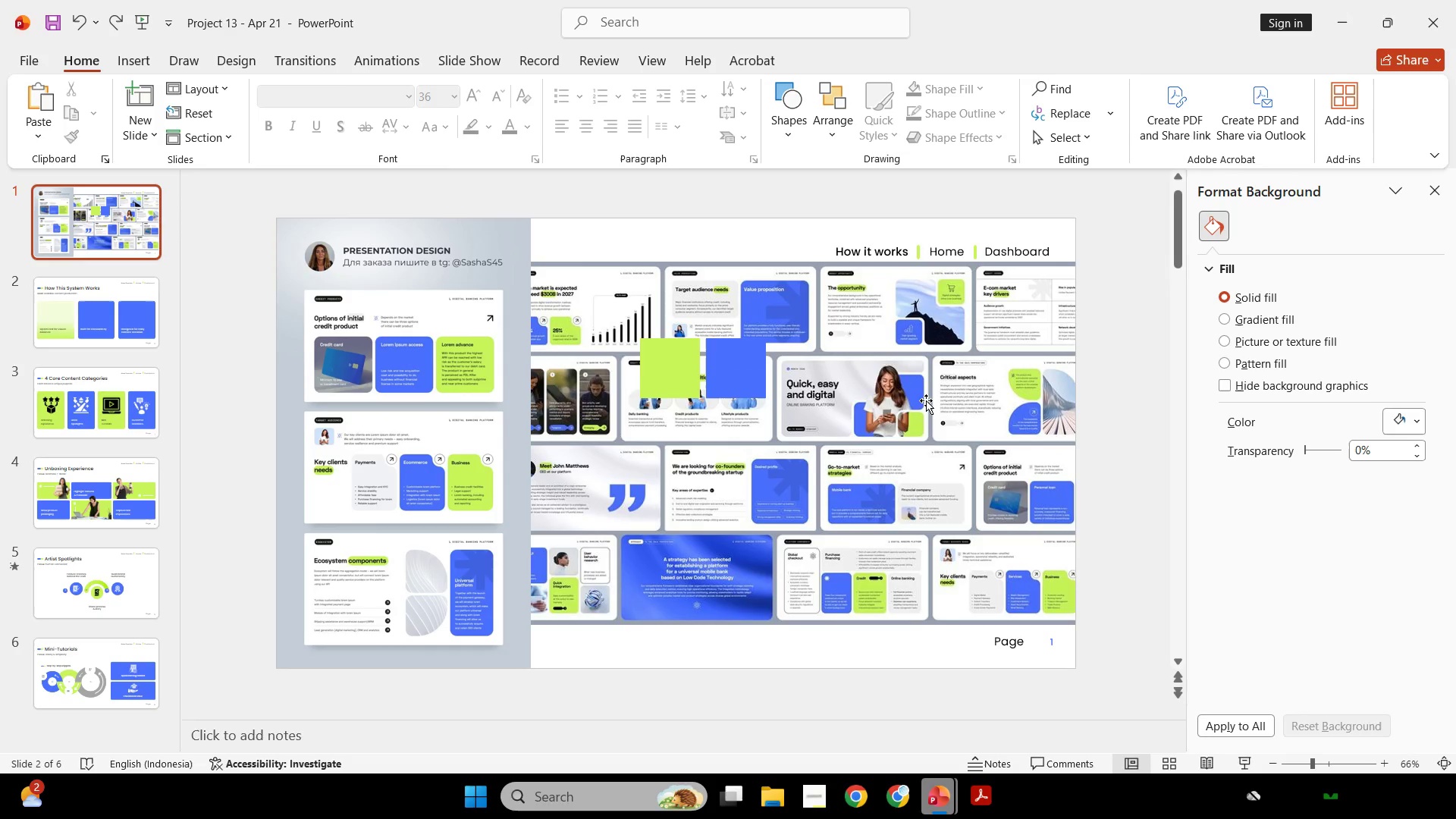 
scroll: coordinate [926, 400], scroll_direction: none, amount: 0.0
 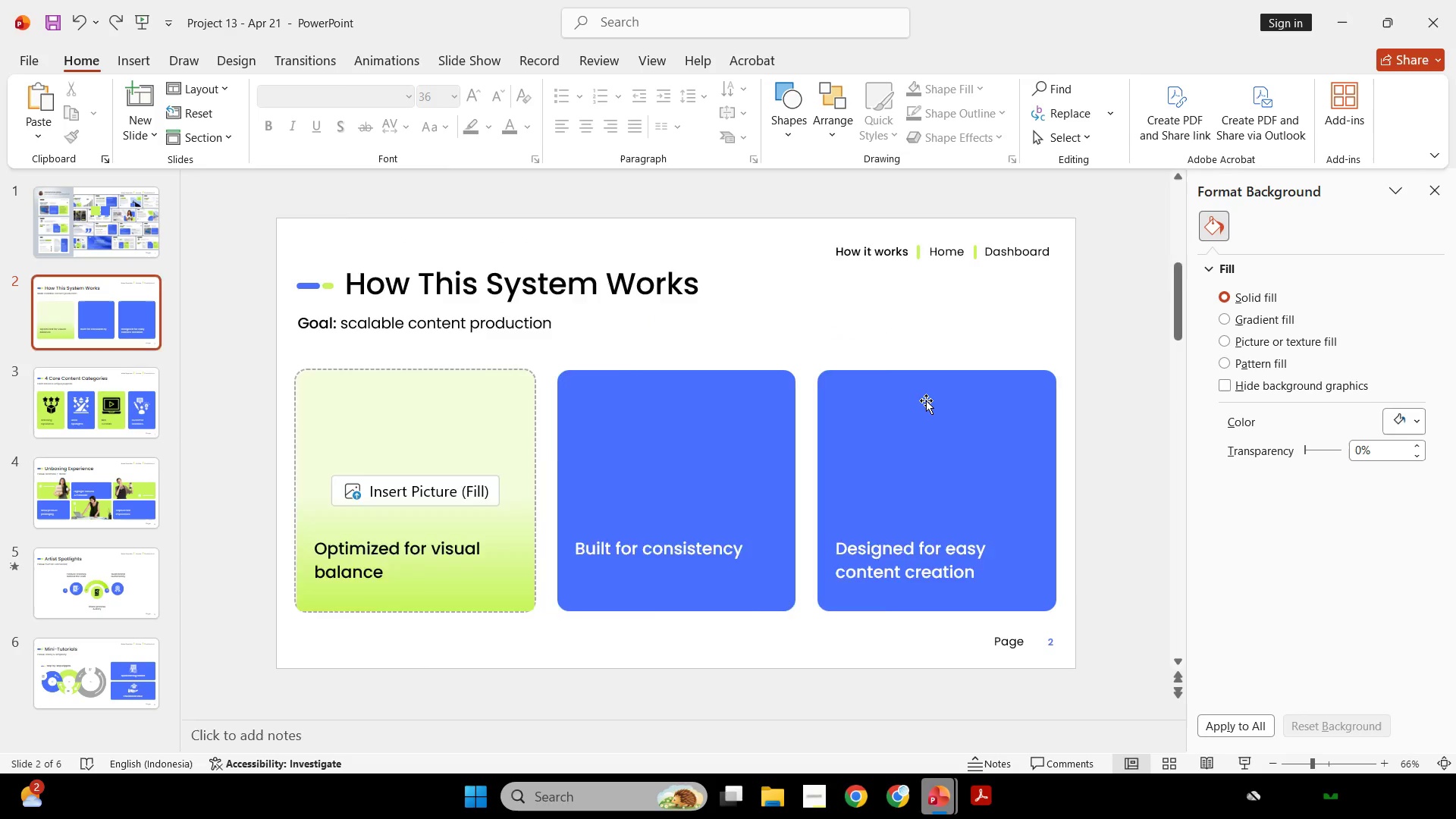 
scroll: coordinate [877, 400], scroll_direction: down, amount: 4.0
 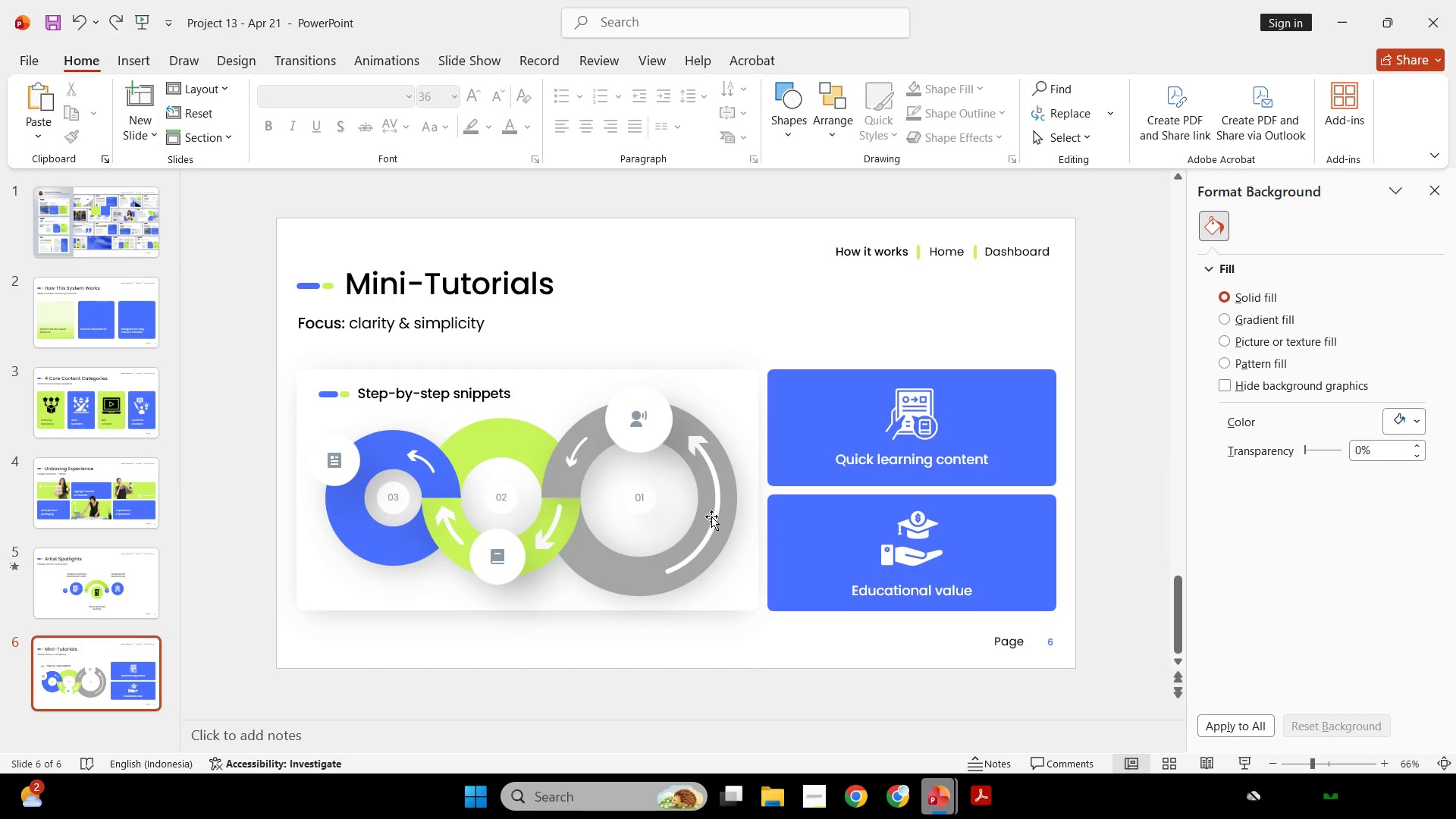 
wait(5.01)
 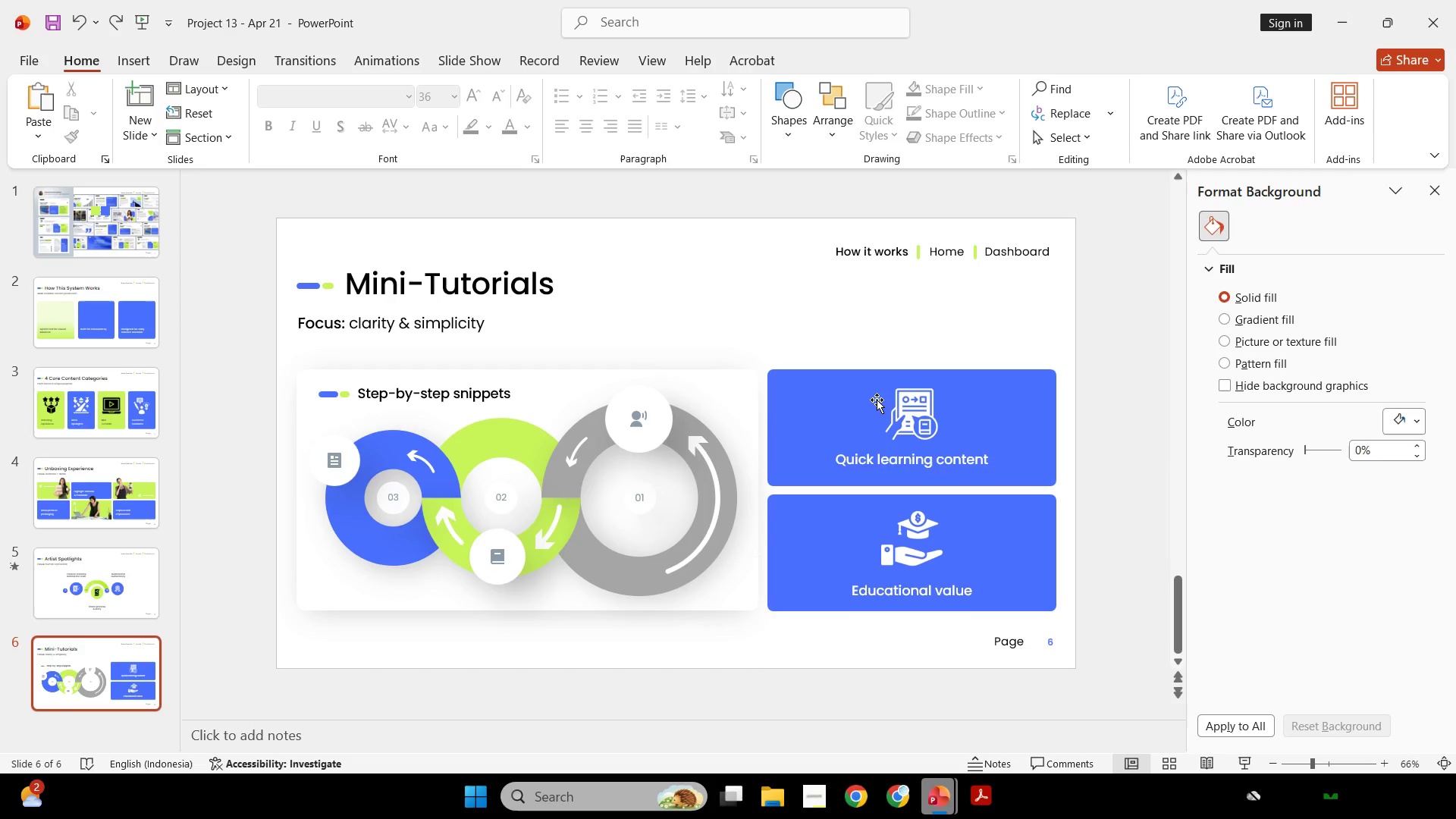 
left_click([394, 497])
 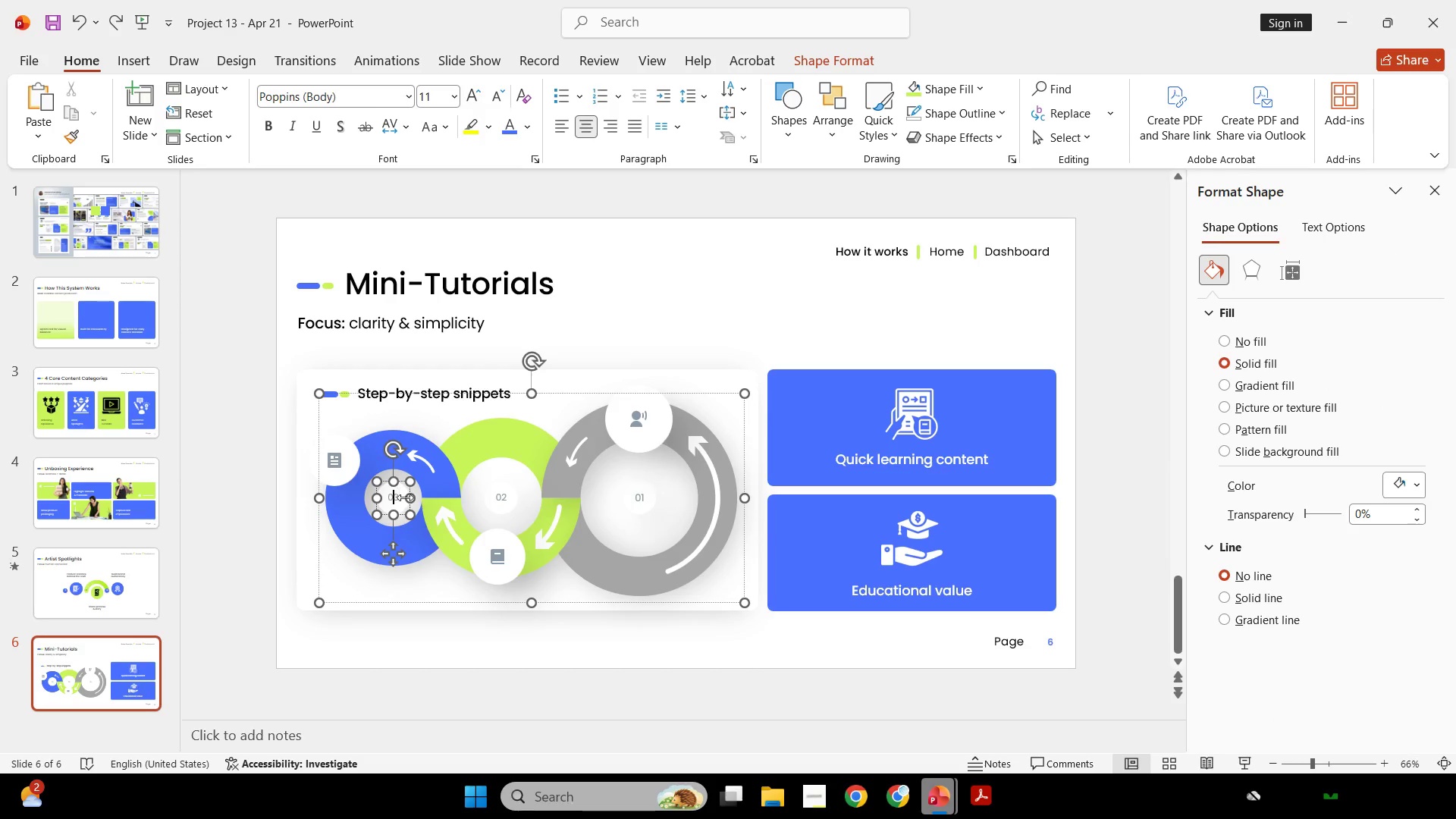 
hold_key(key=ShiftLeft, duration=1.75)
left_click([501, 494])
 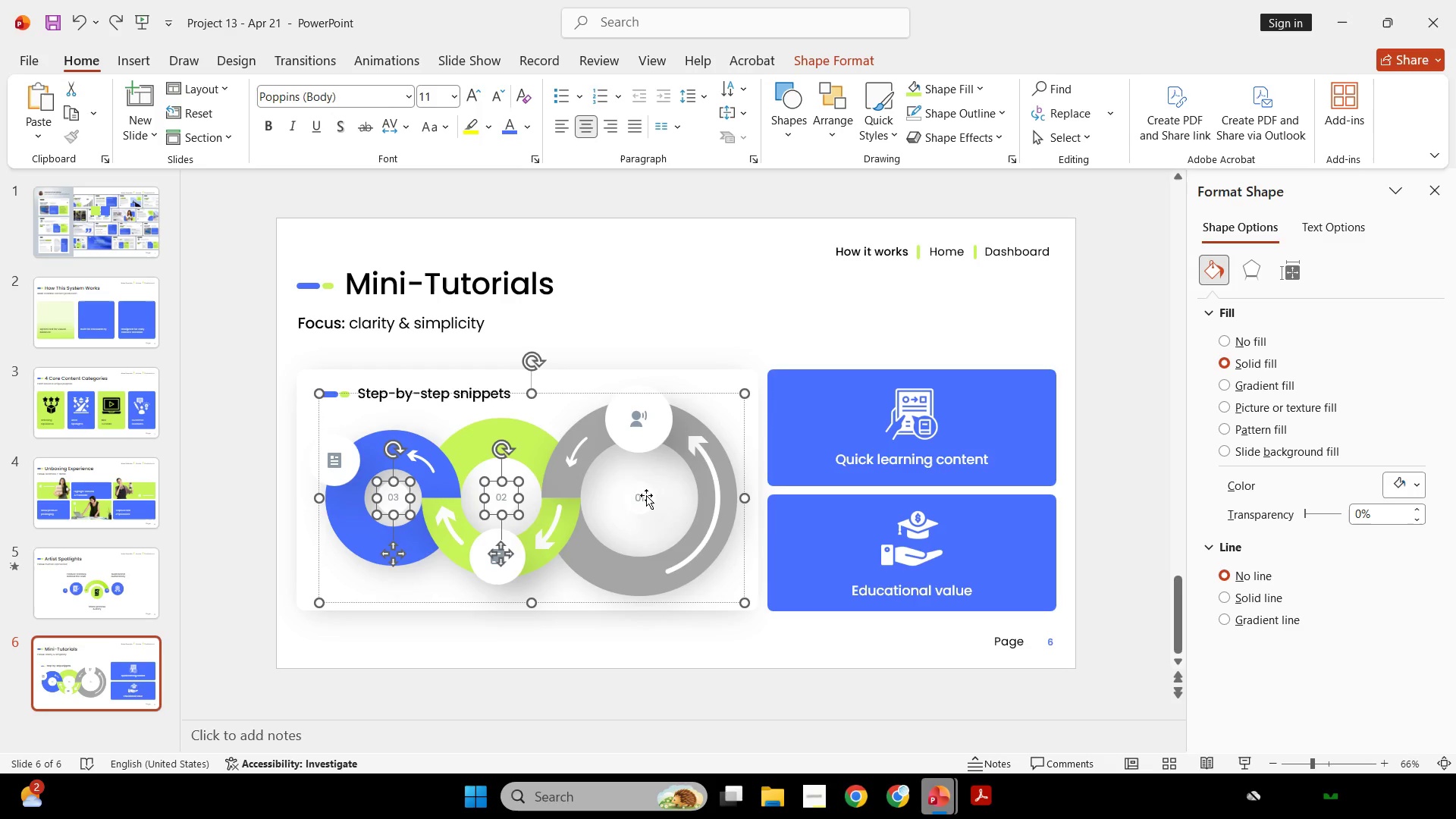 
left_click([646, 495])
 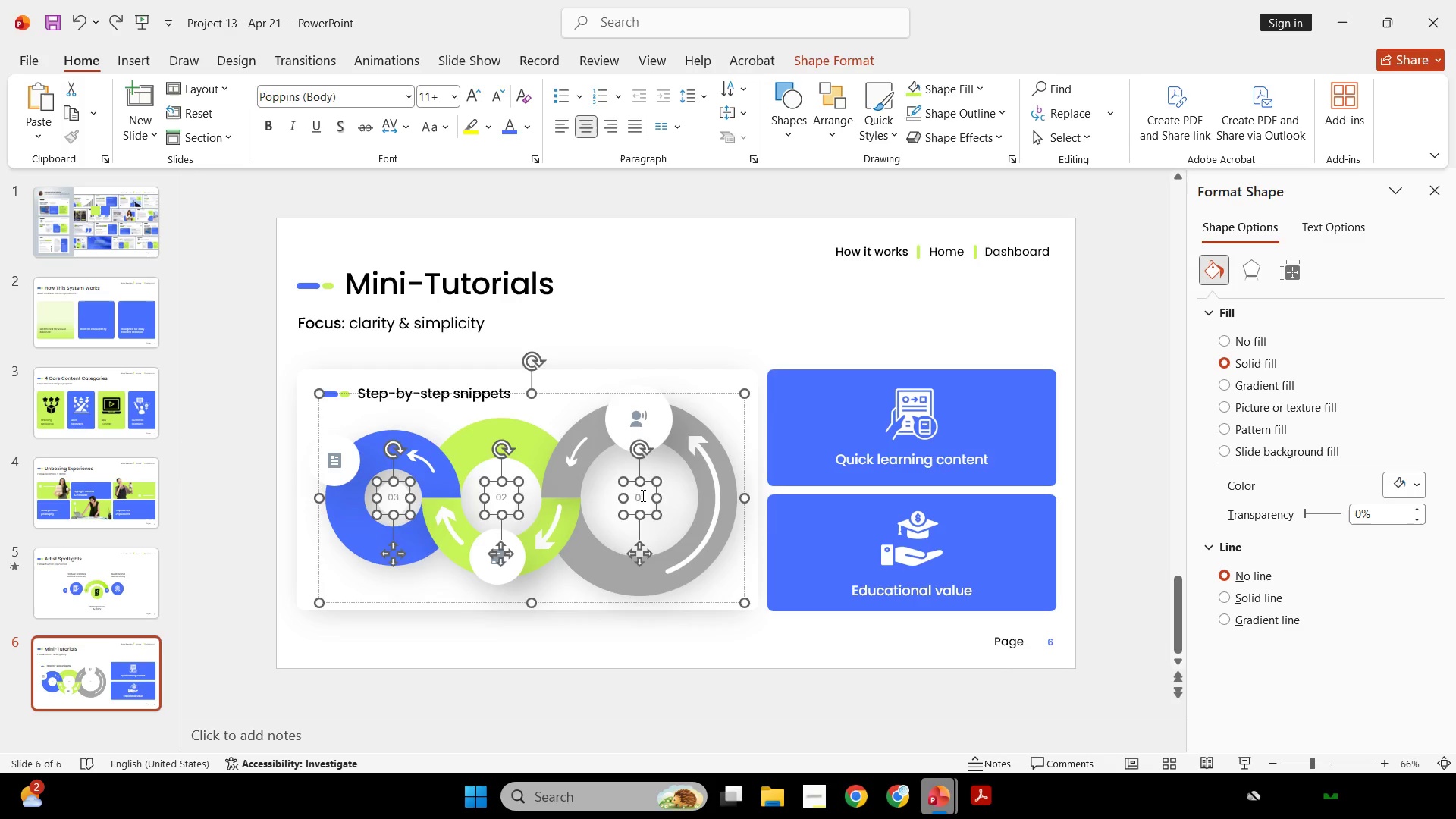 
key(Backspace)
 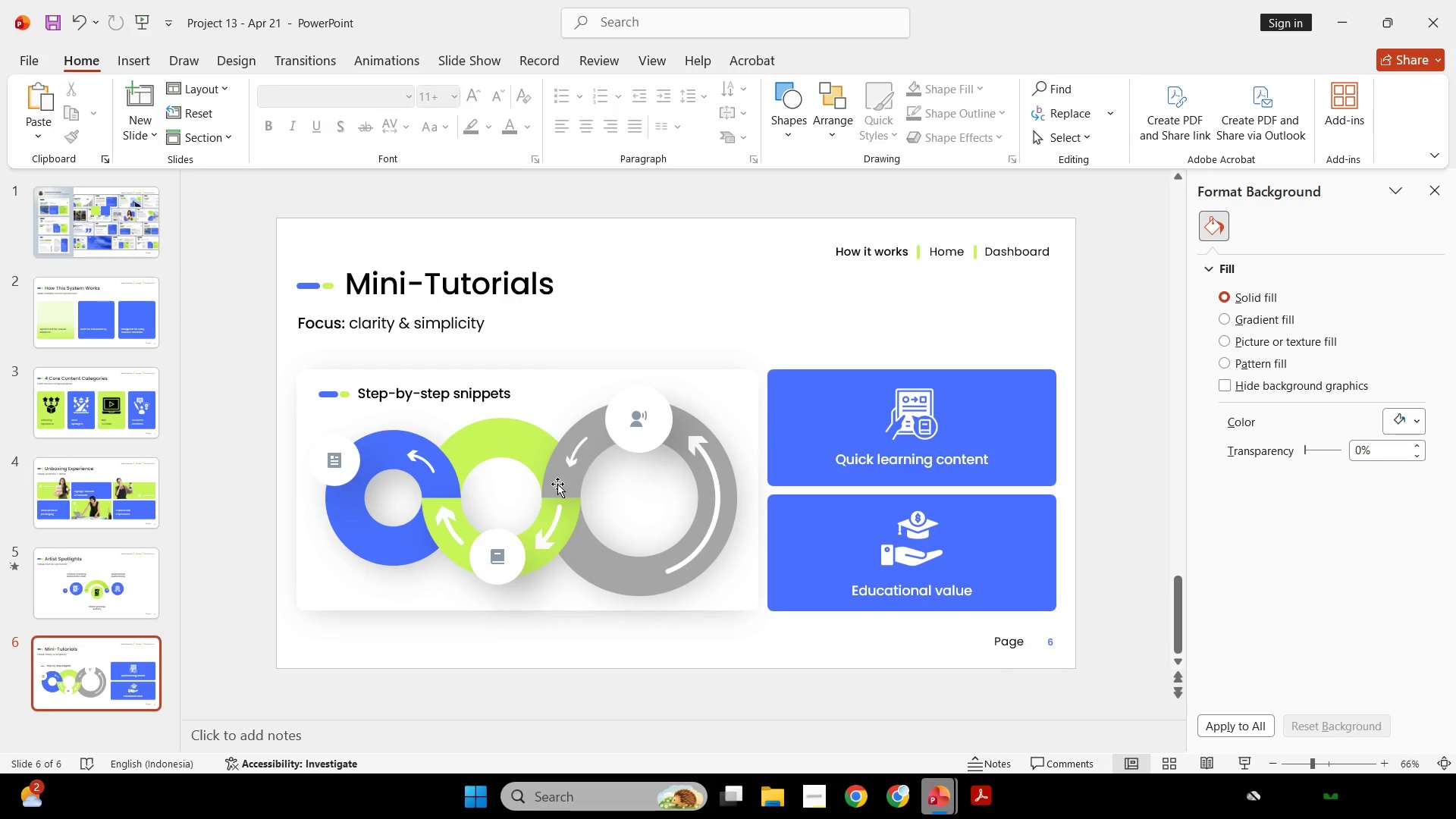 
left_click([557, 485])
 